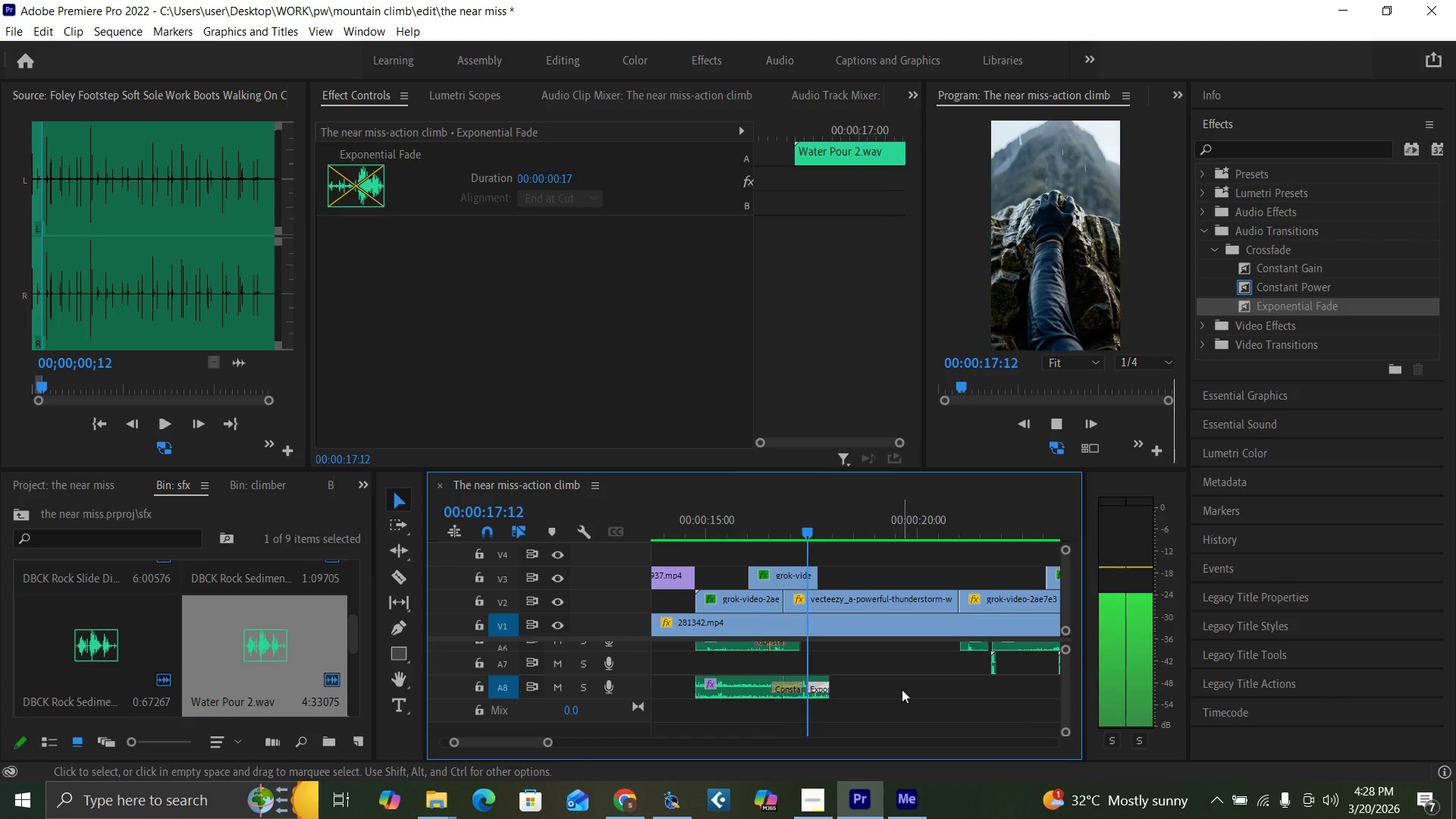 
key(Space)
 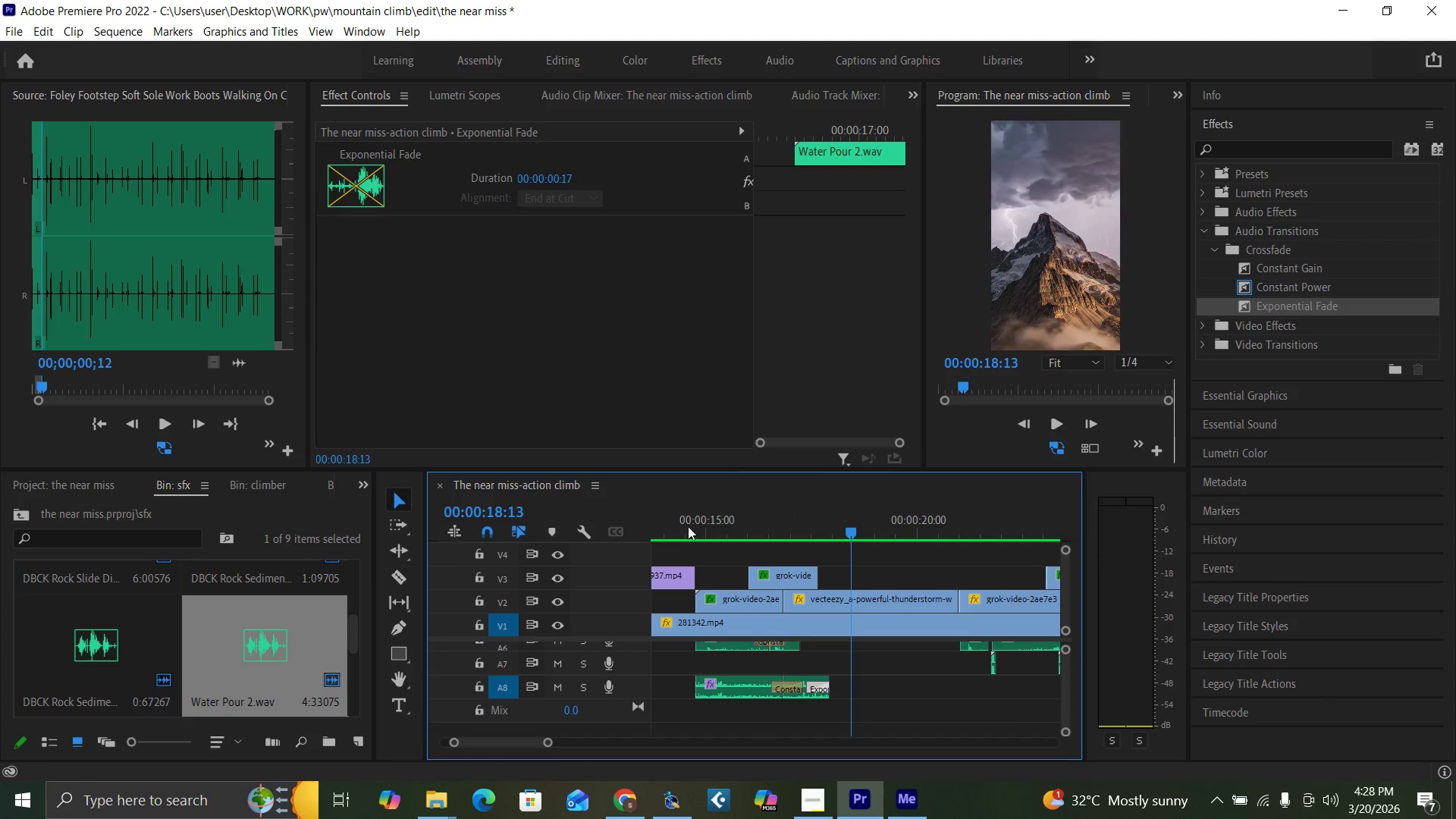 
left_click([687, 527])
 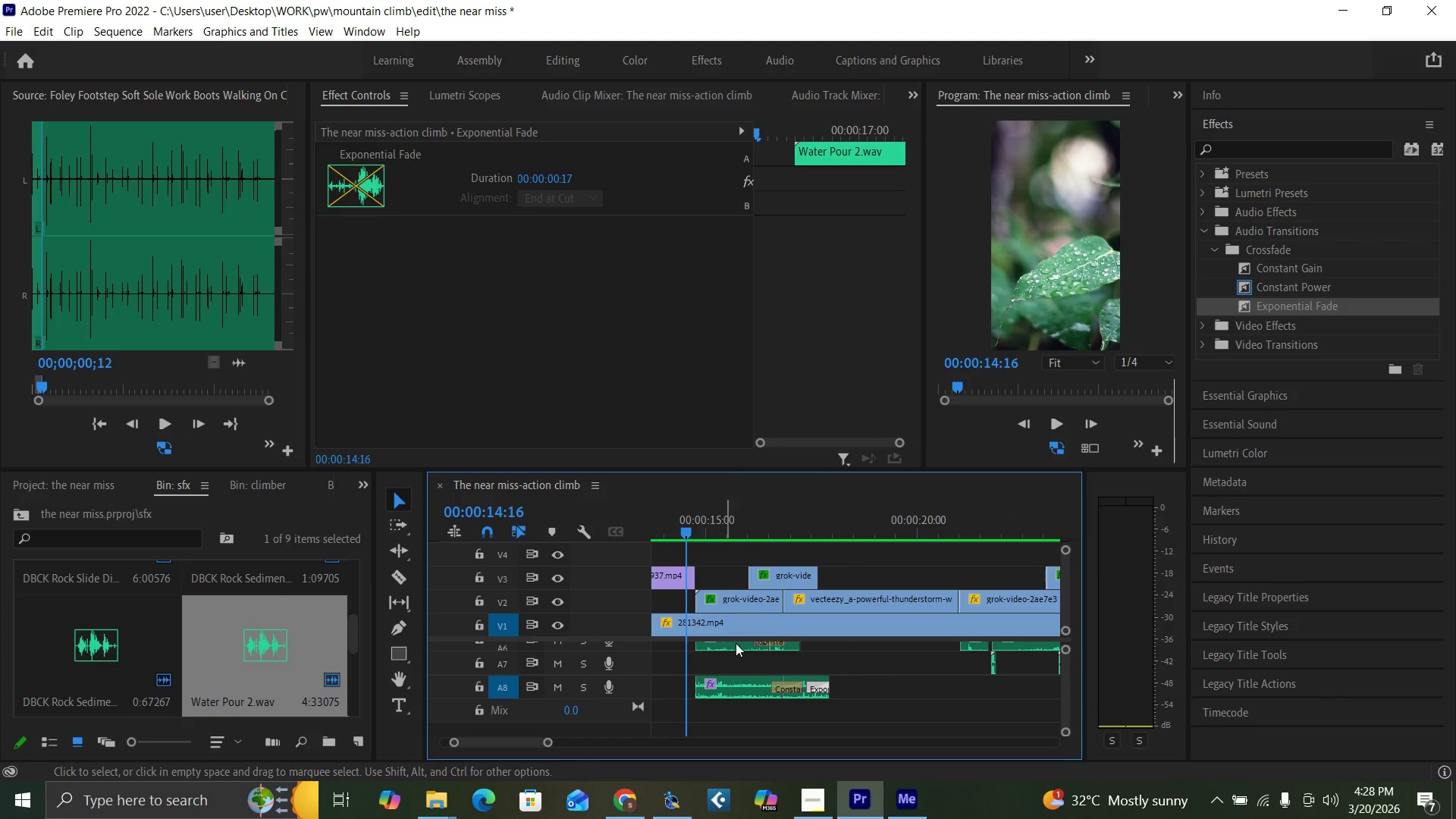 
key(Space)
 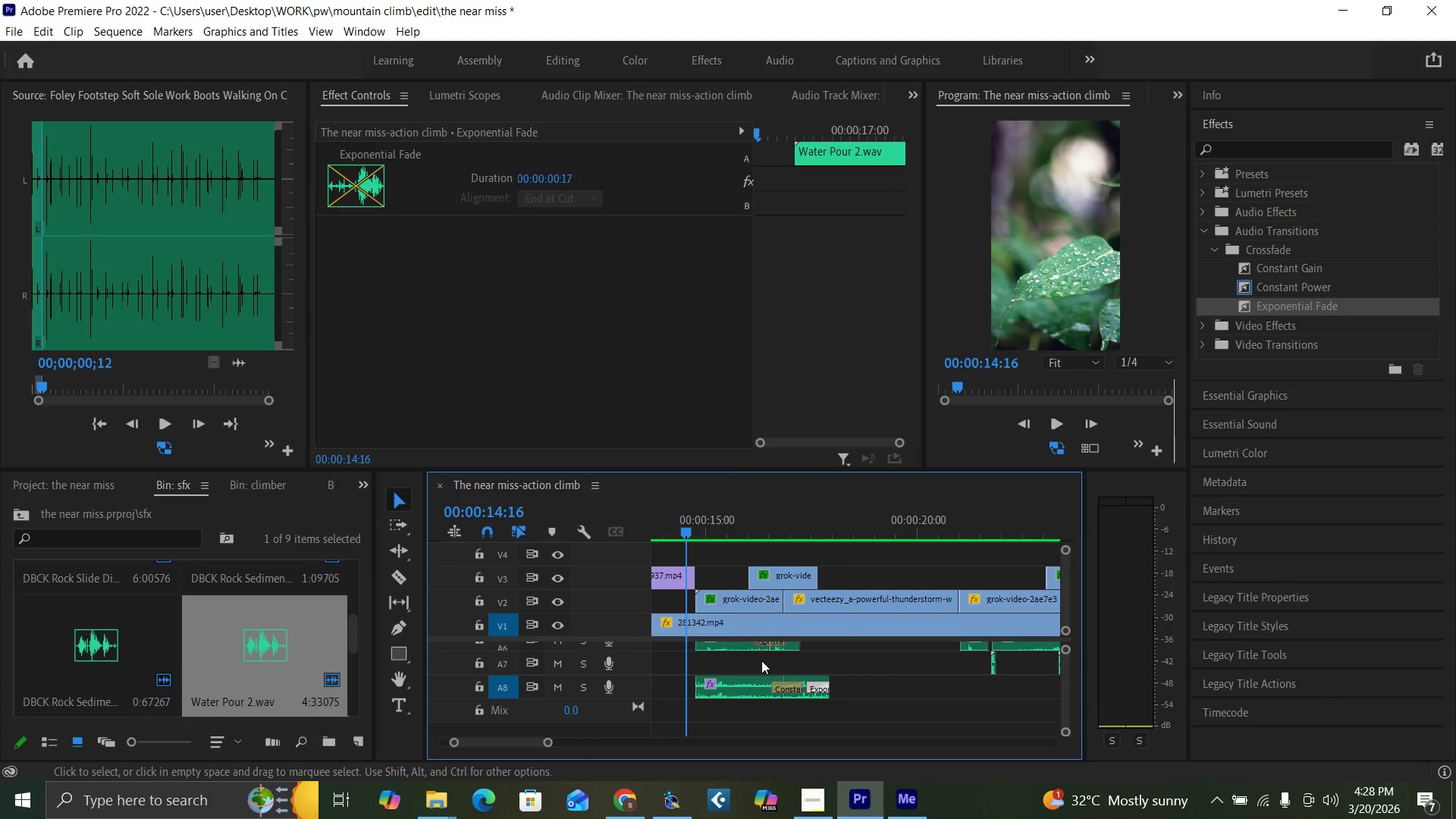 
key(Space)
 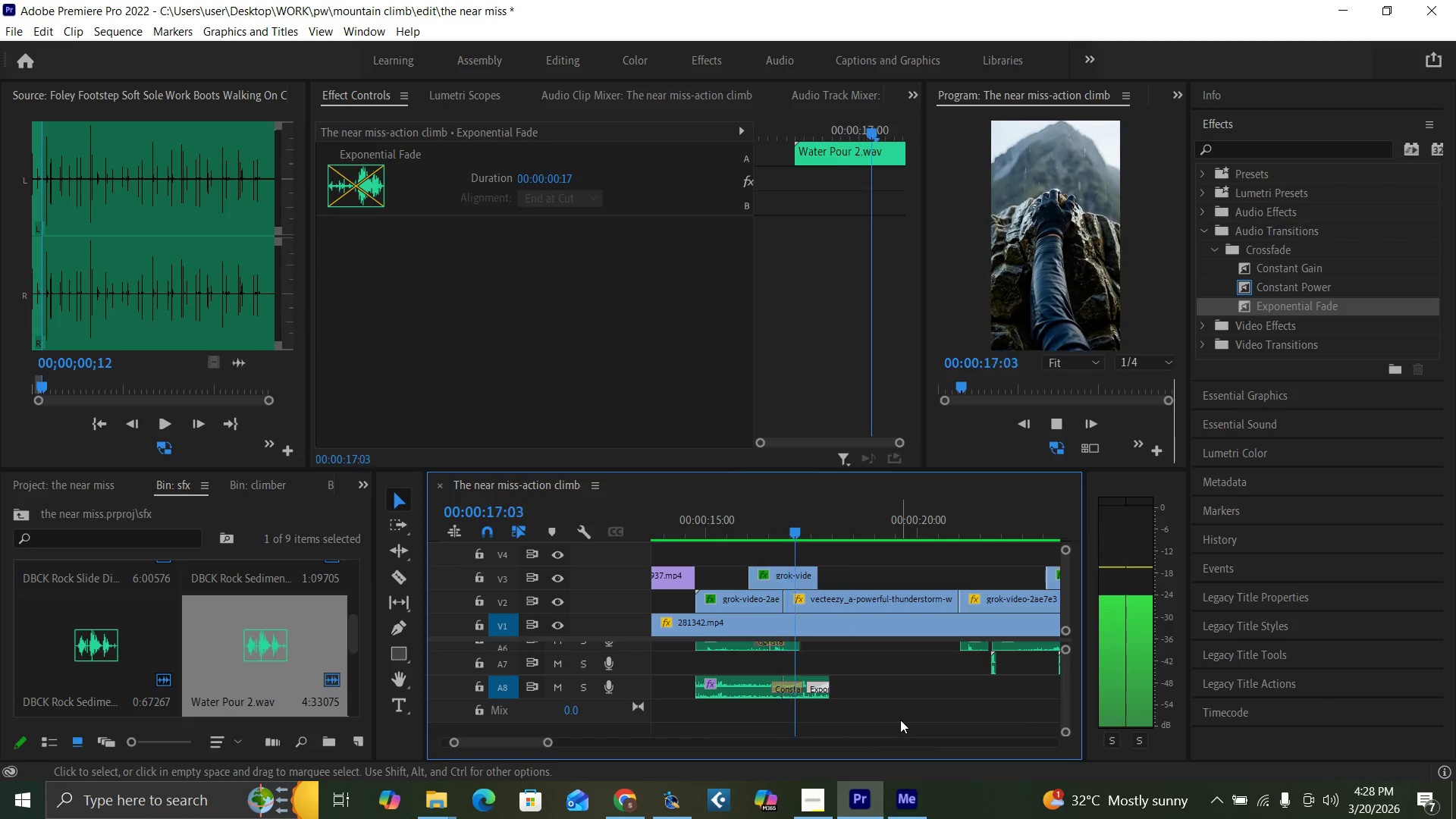 
key(Space)
 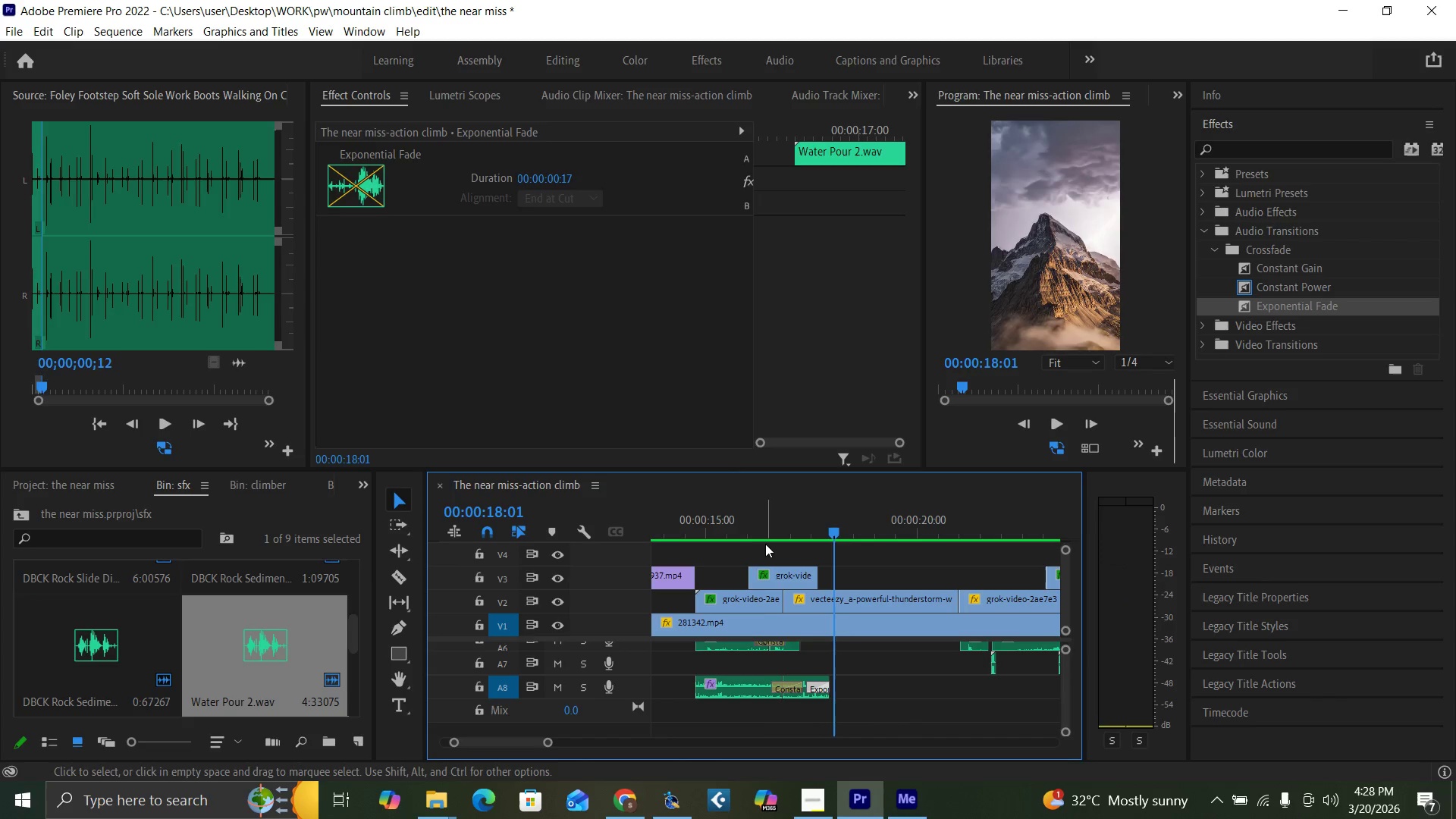 
left_click([765, 530])
 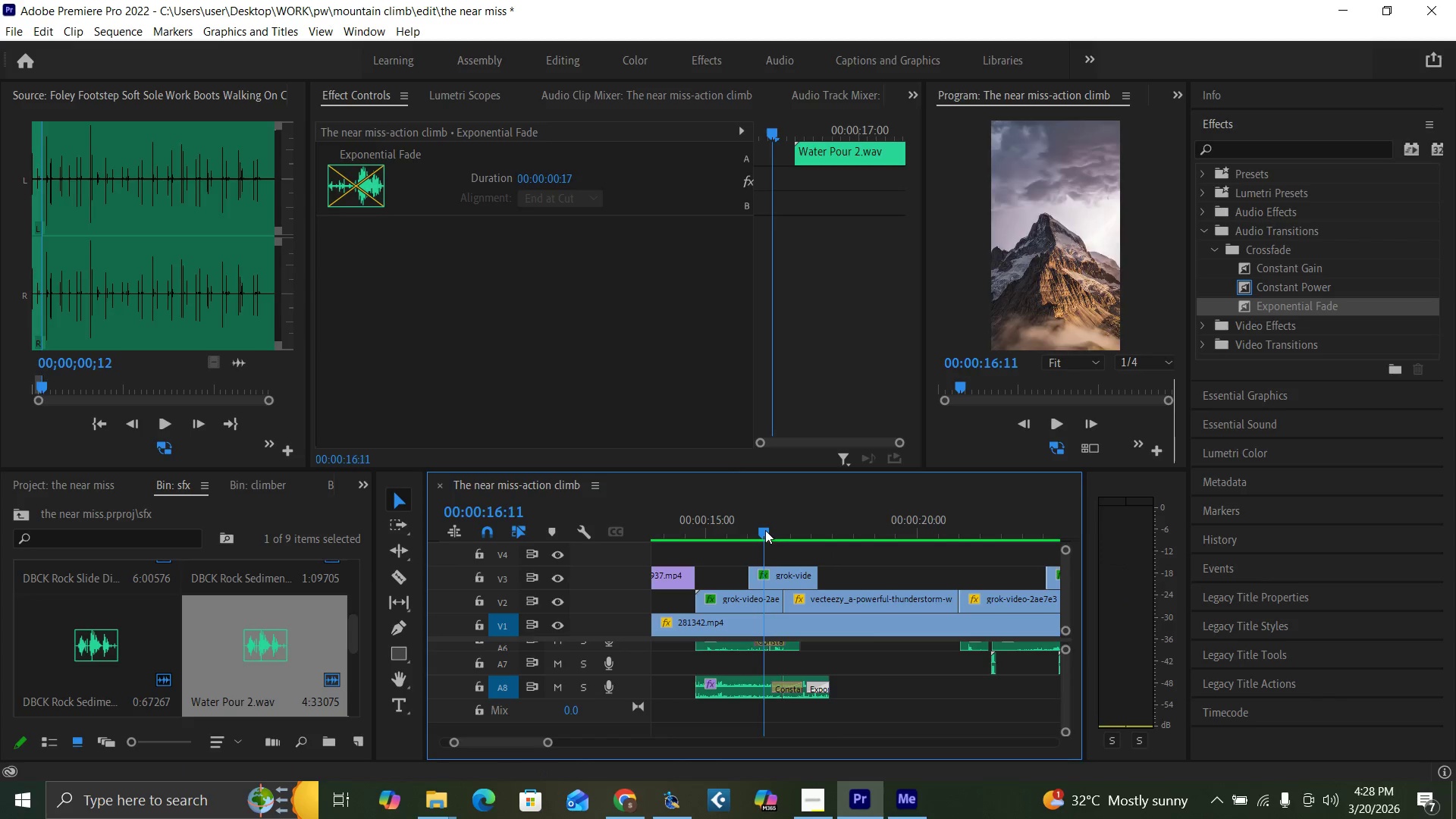 
key(Space)
 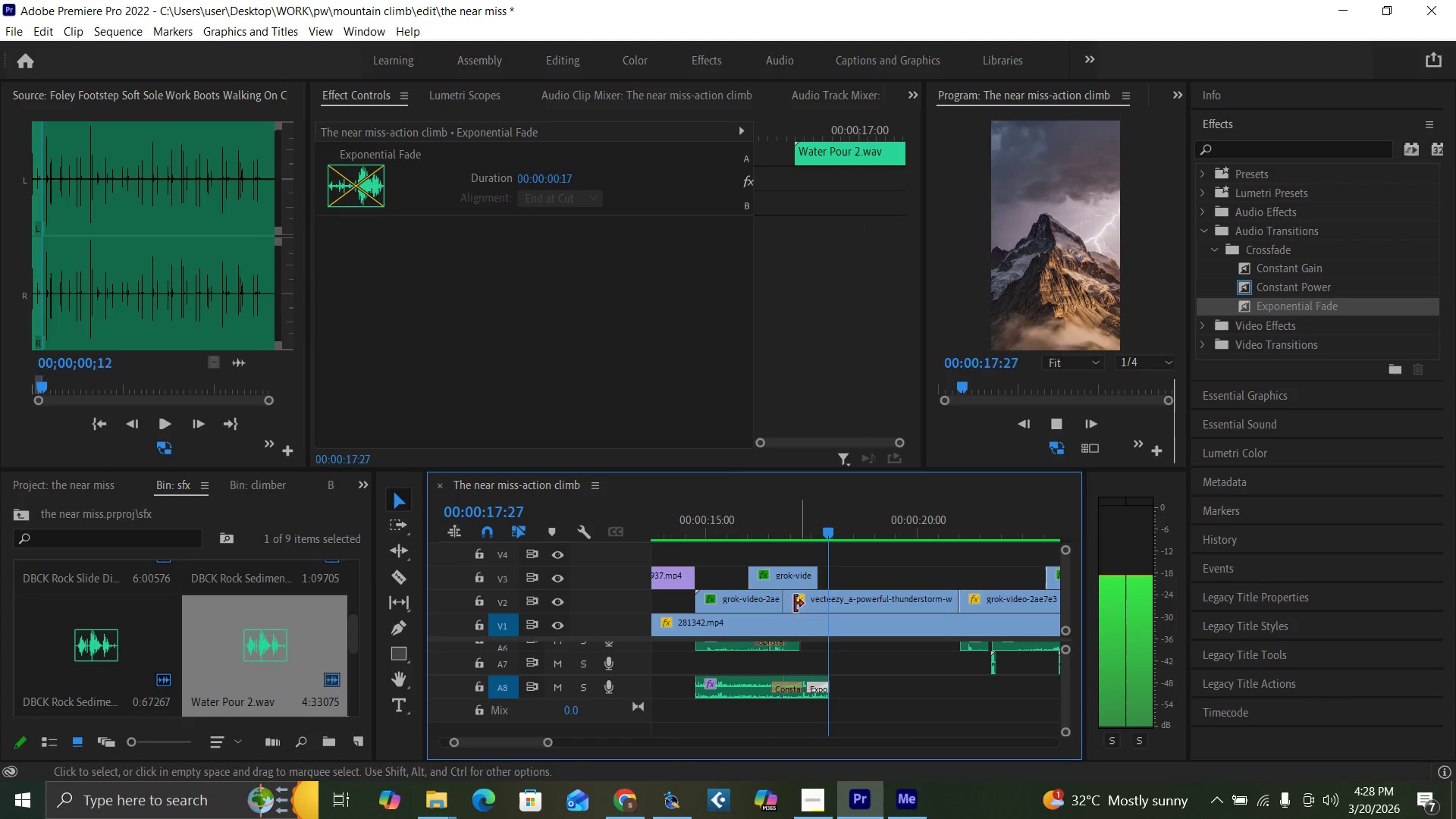 
left_click([763, 532])
 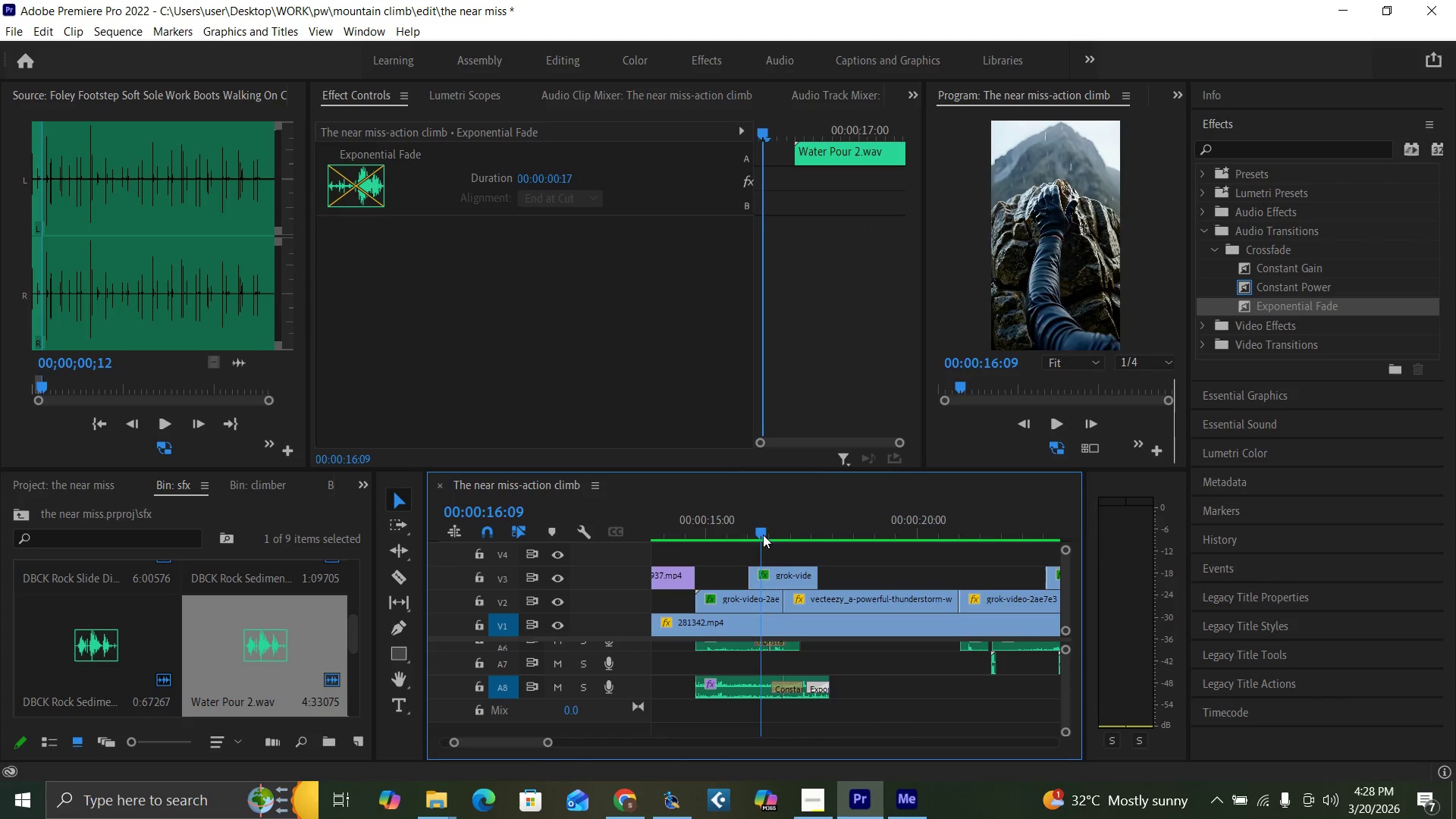 
key(Space)
 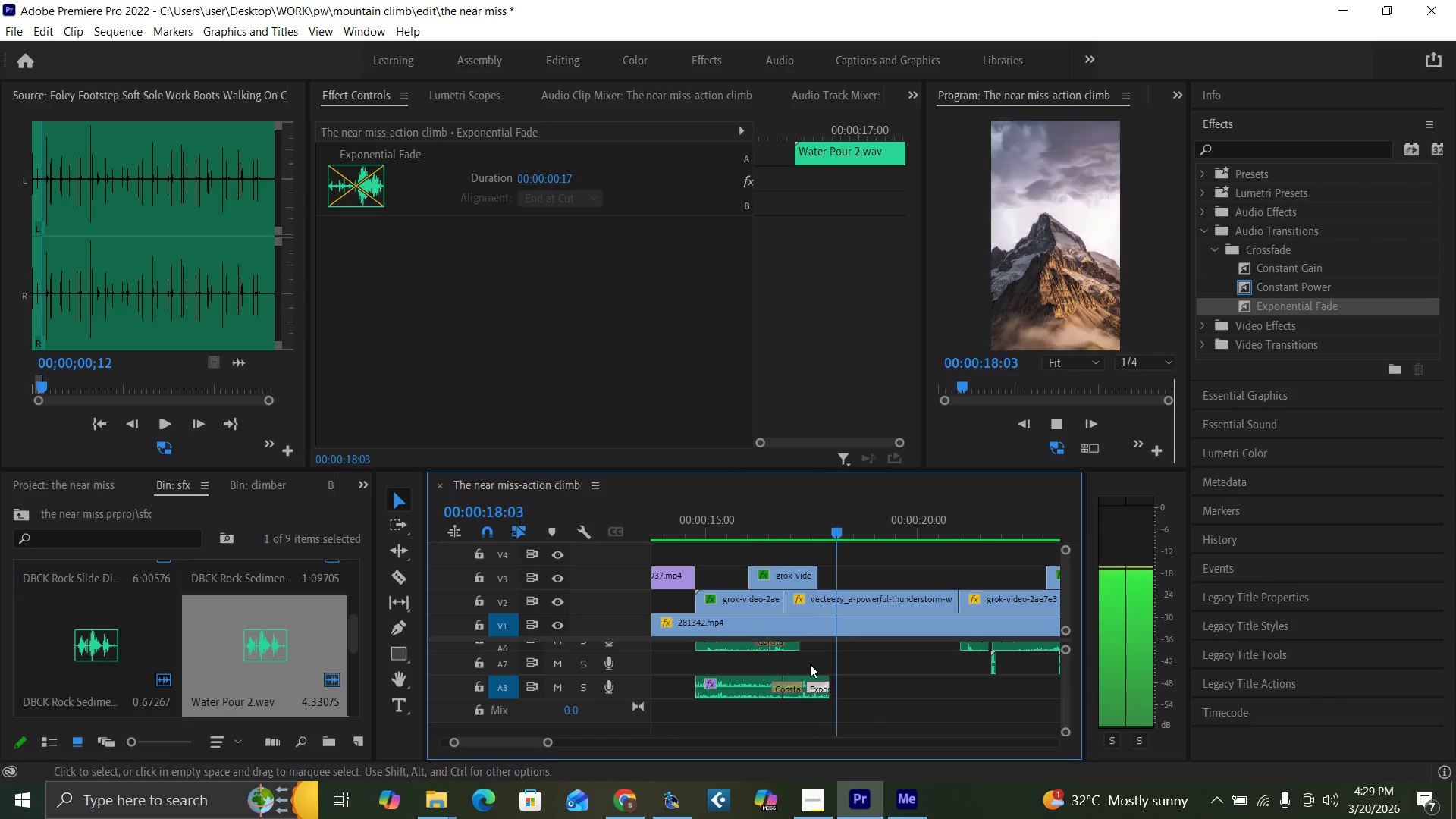 
left_click([740, 526])
 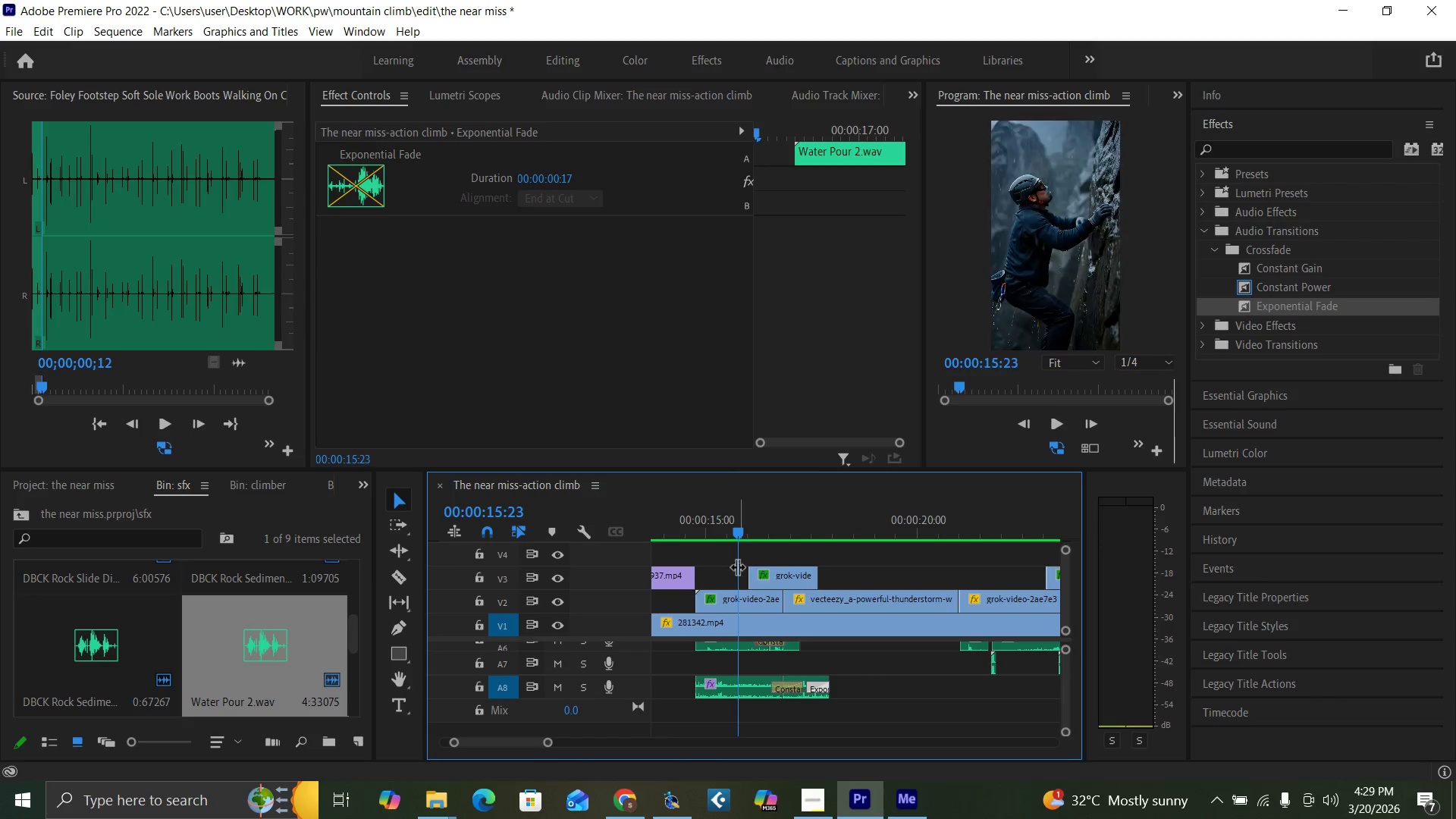 
key(Space)
 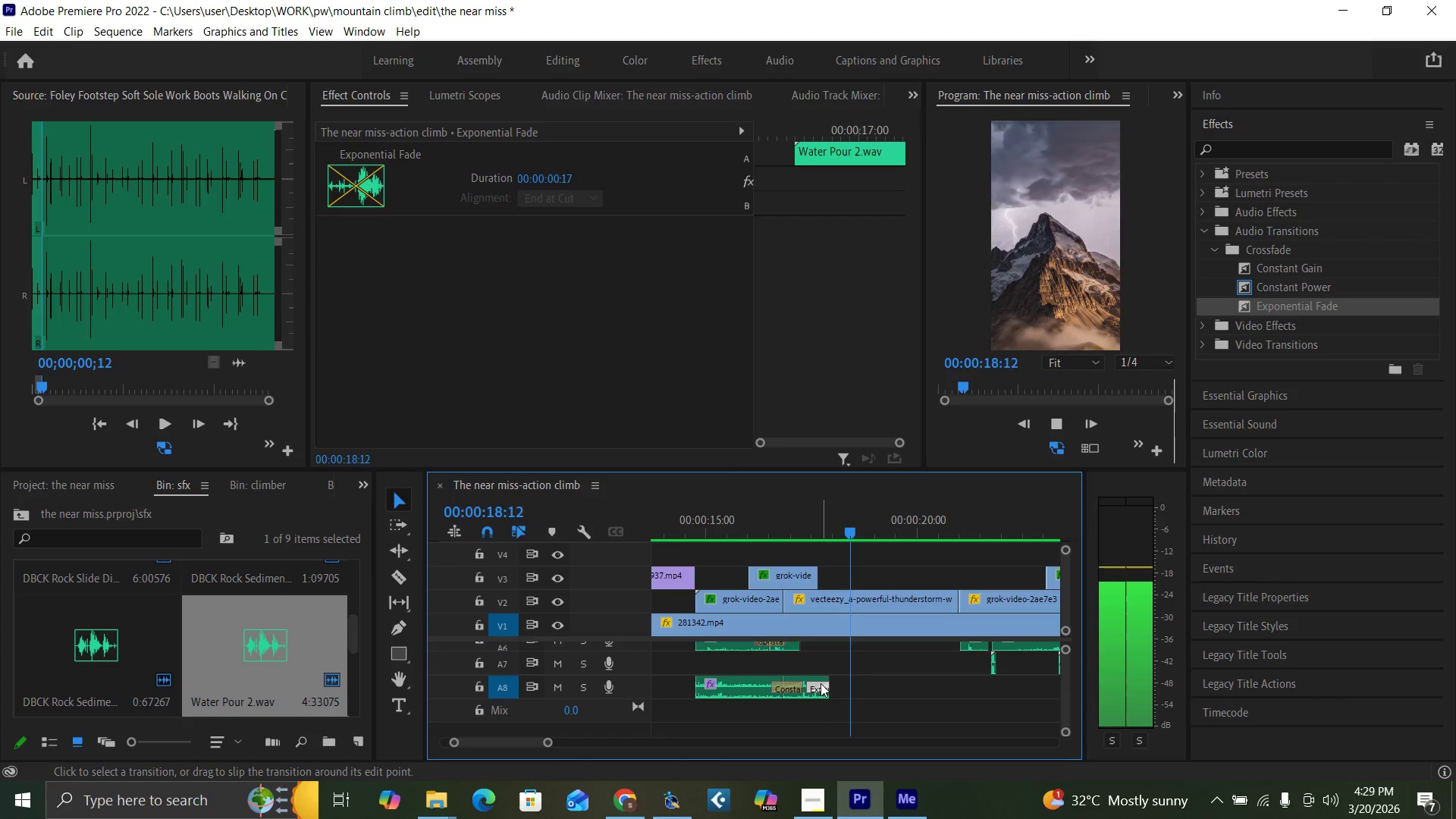 
key(Space)
 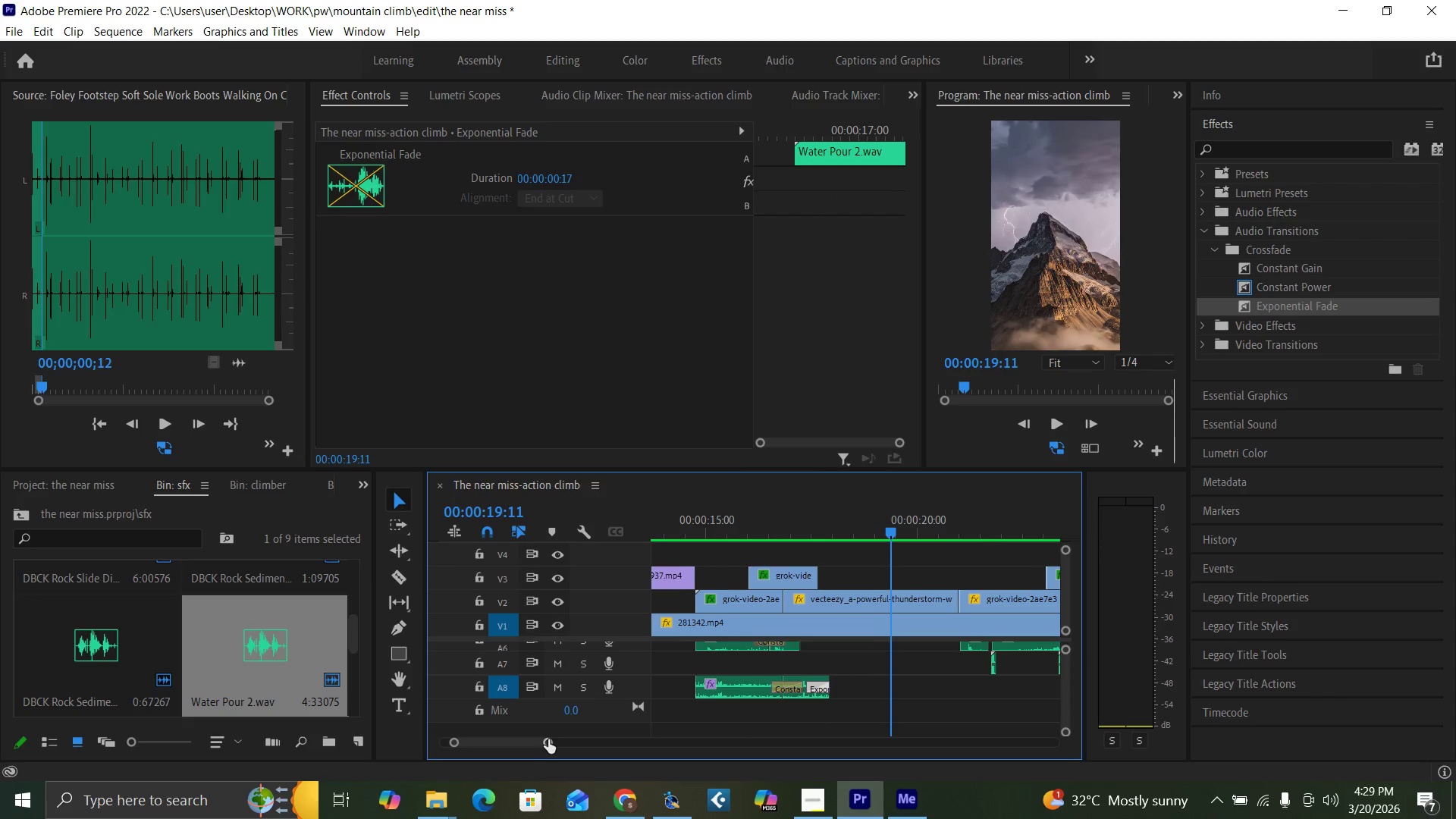 
left_click_drag(start_coordinate=[548, 739], to_coordinate=[577, 749])
 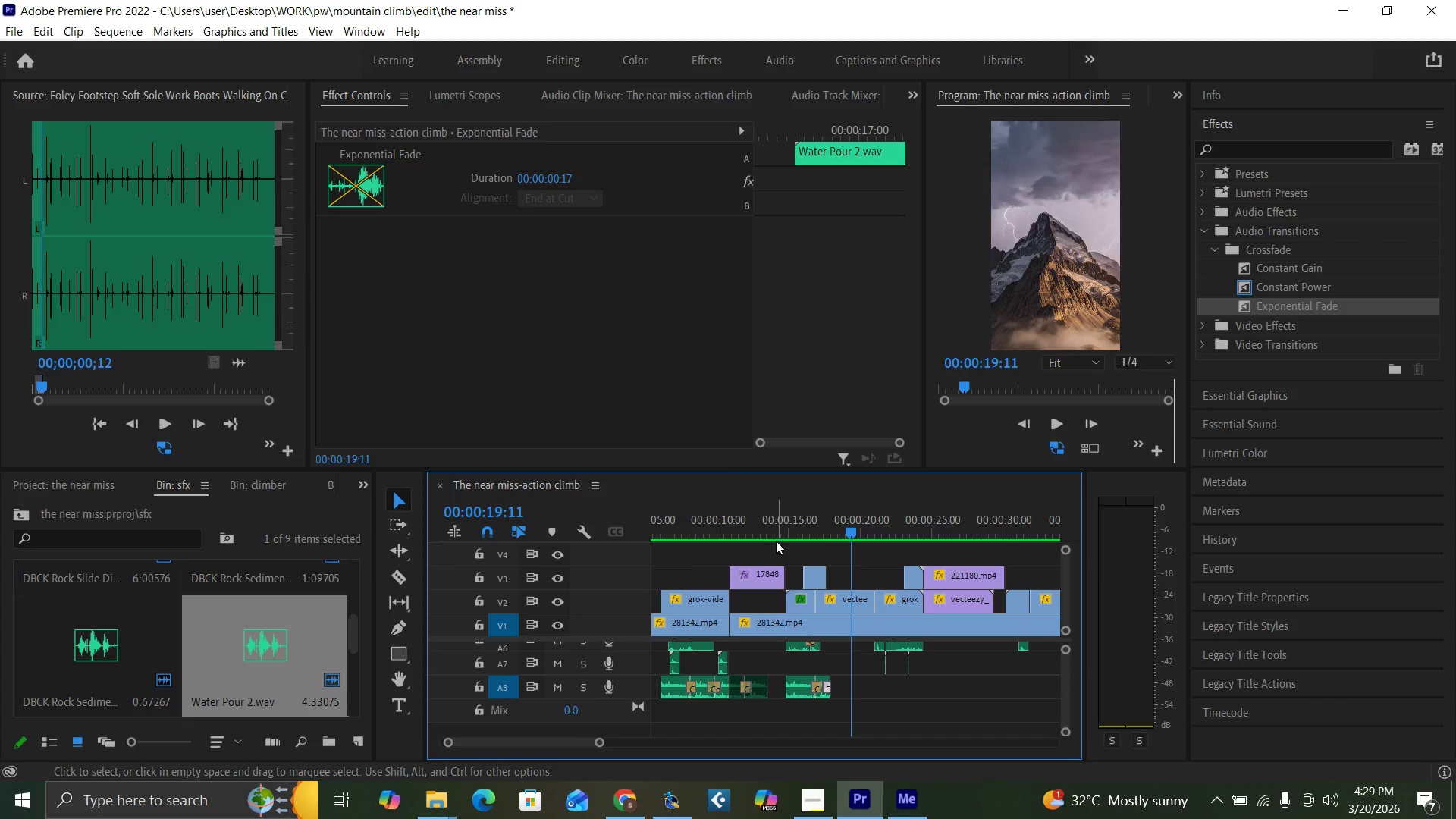 
left_click([780, 532])
 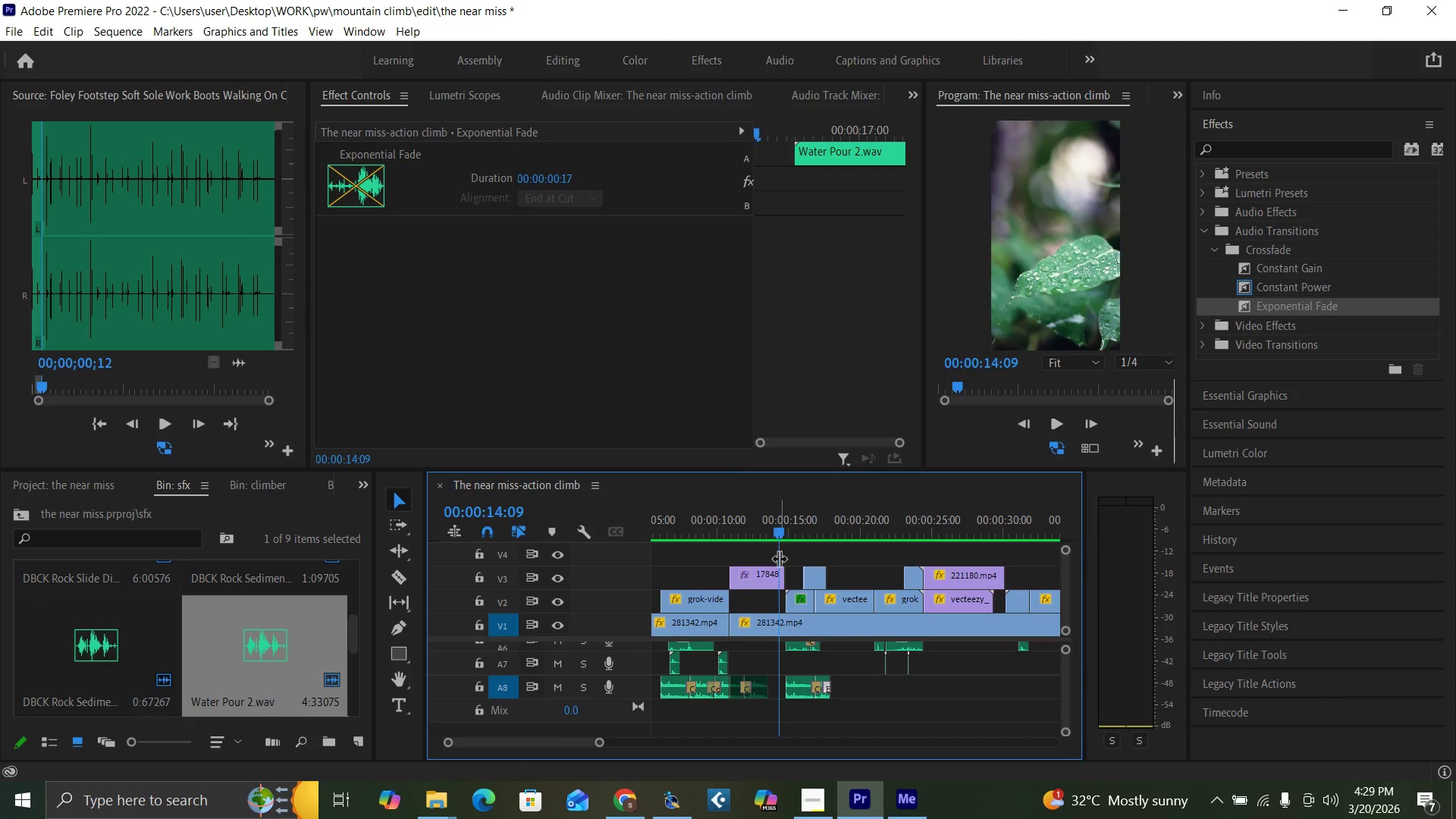 
key(Space)
 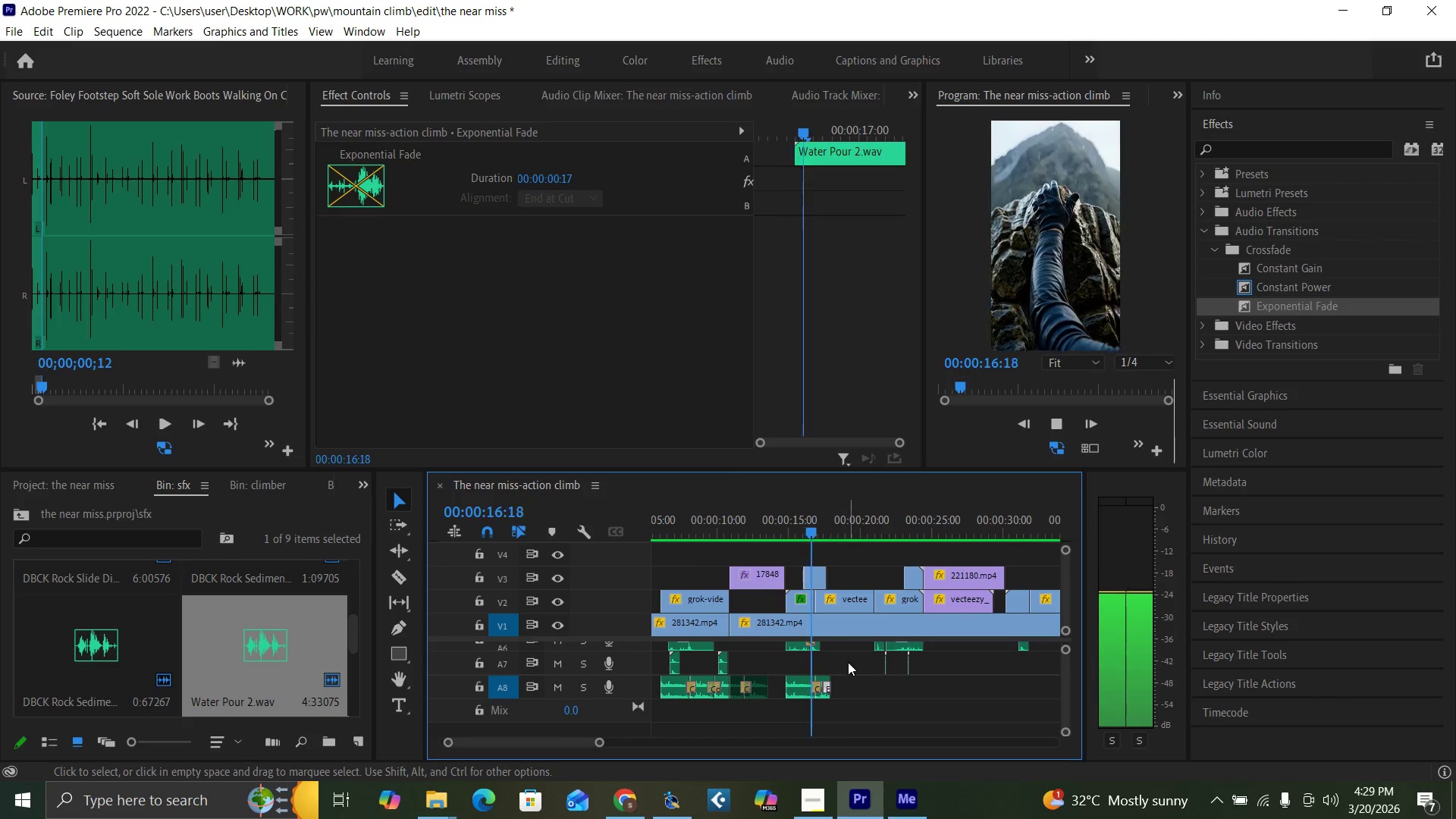 
key(Space)
 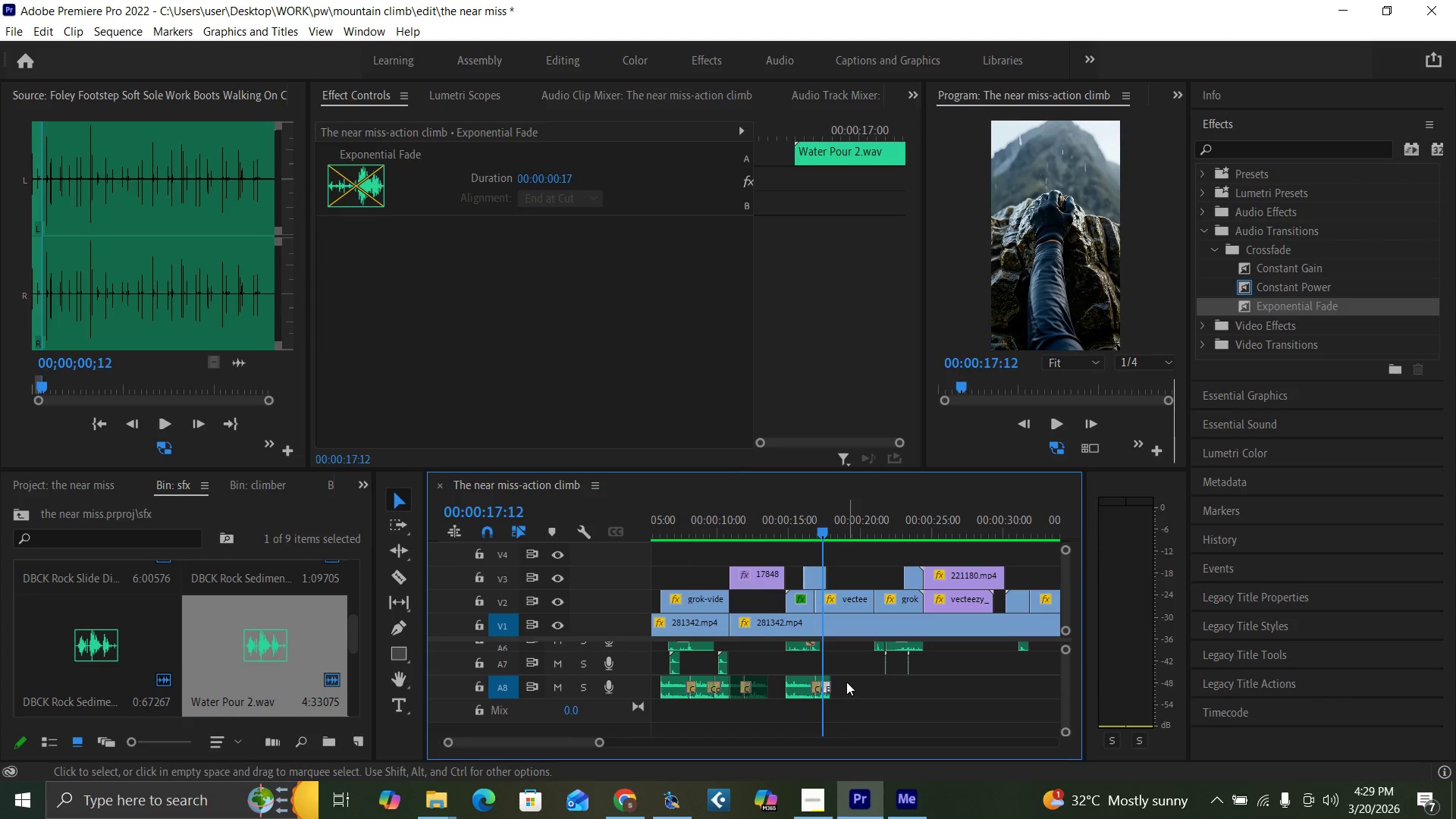 
key(Equal)
 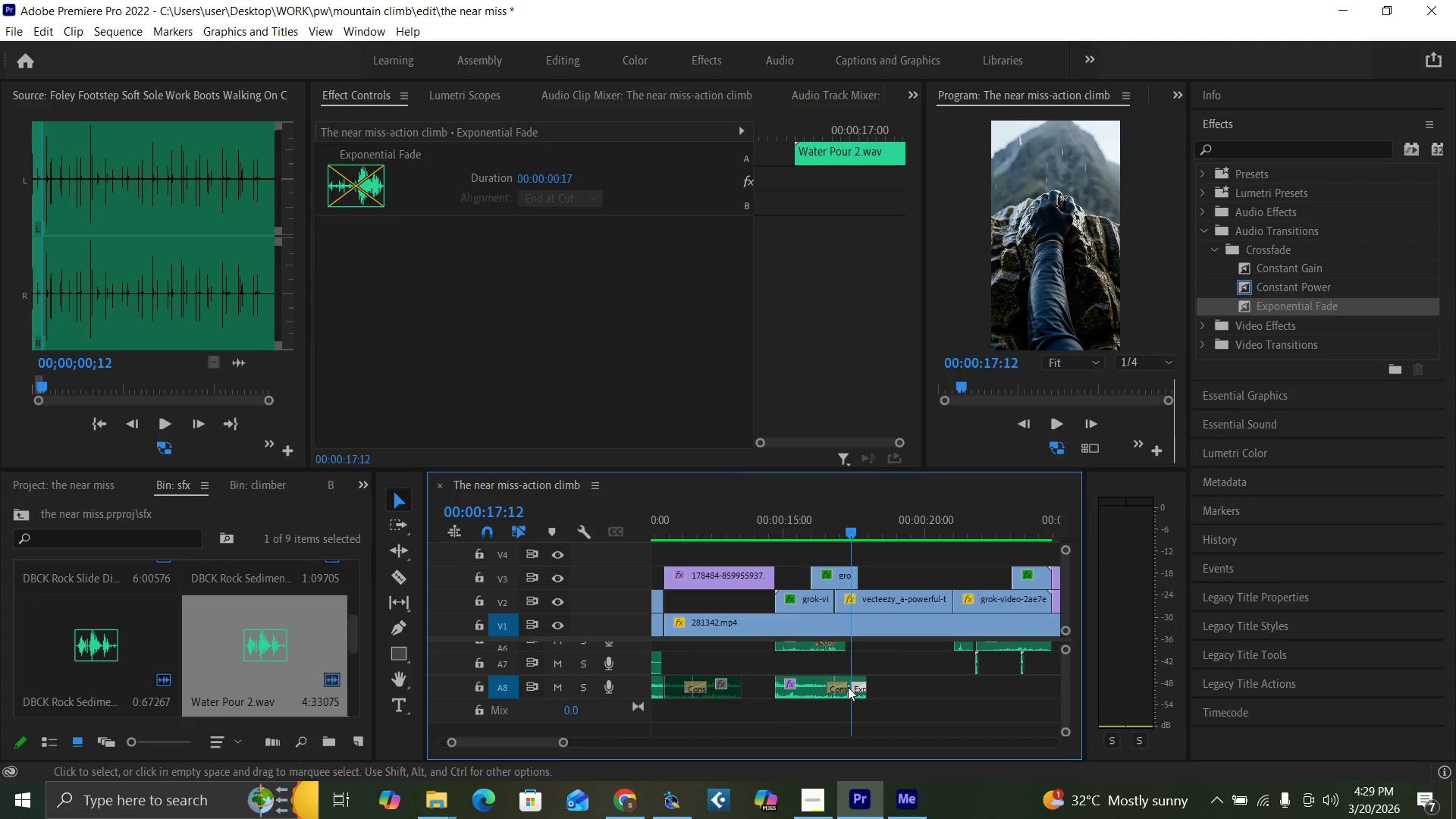 
key(Equal)
 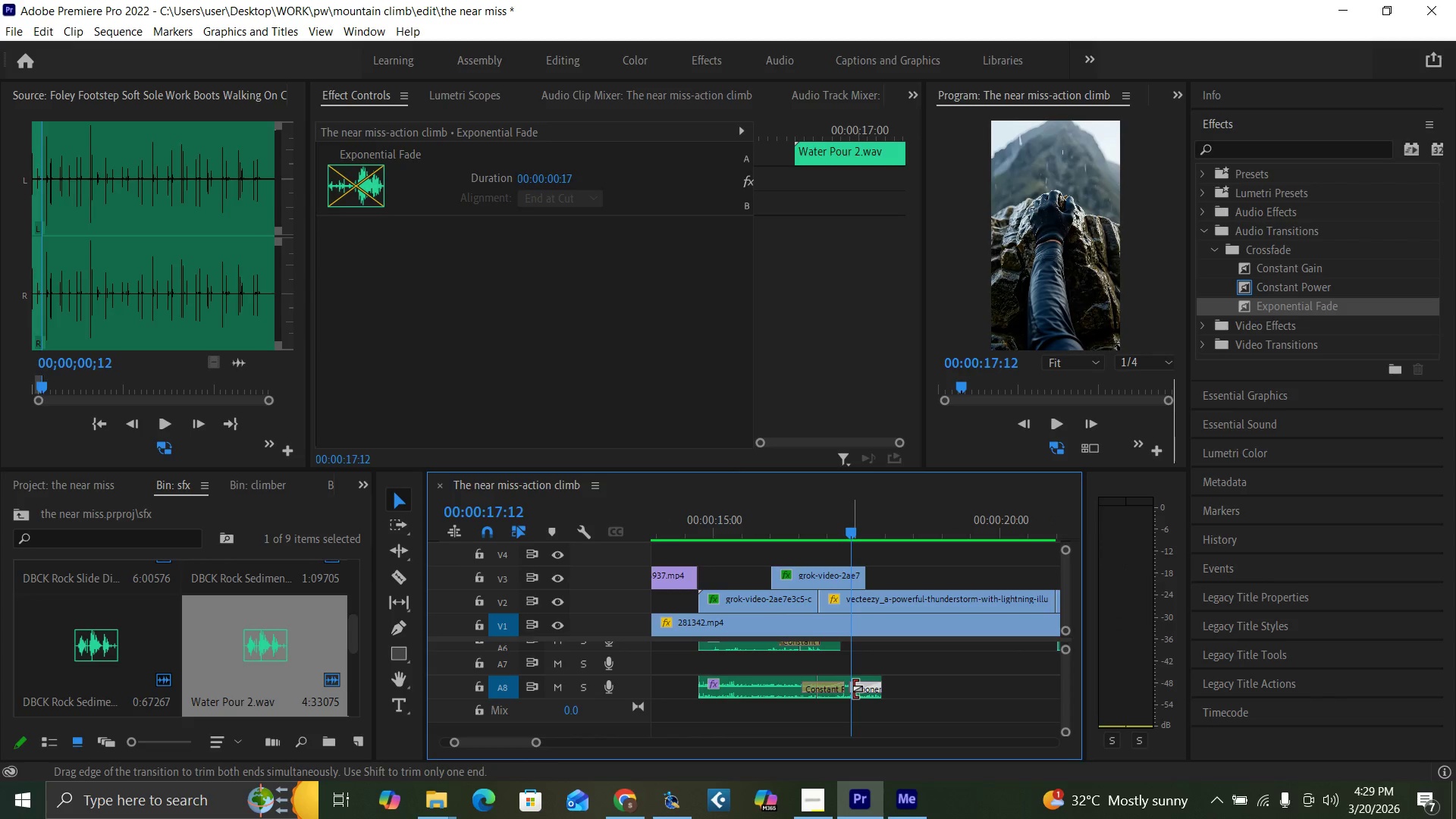 
left_click_drag(start_coordinate=[852, 689], to_coordinate=[837, 689])
 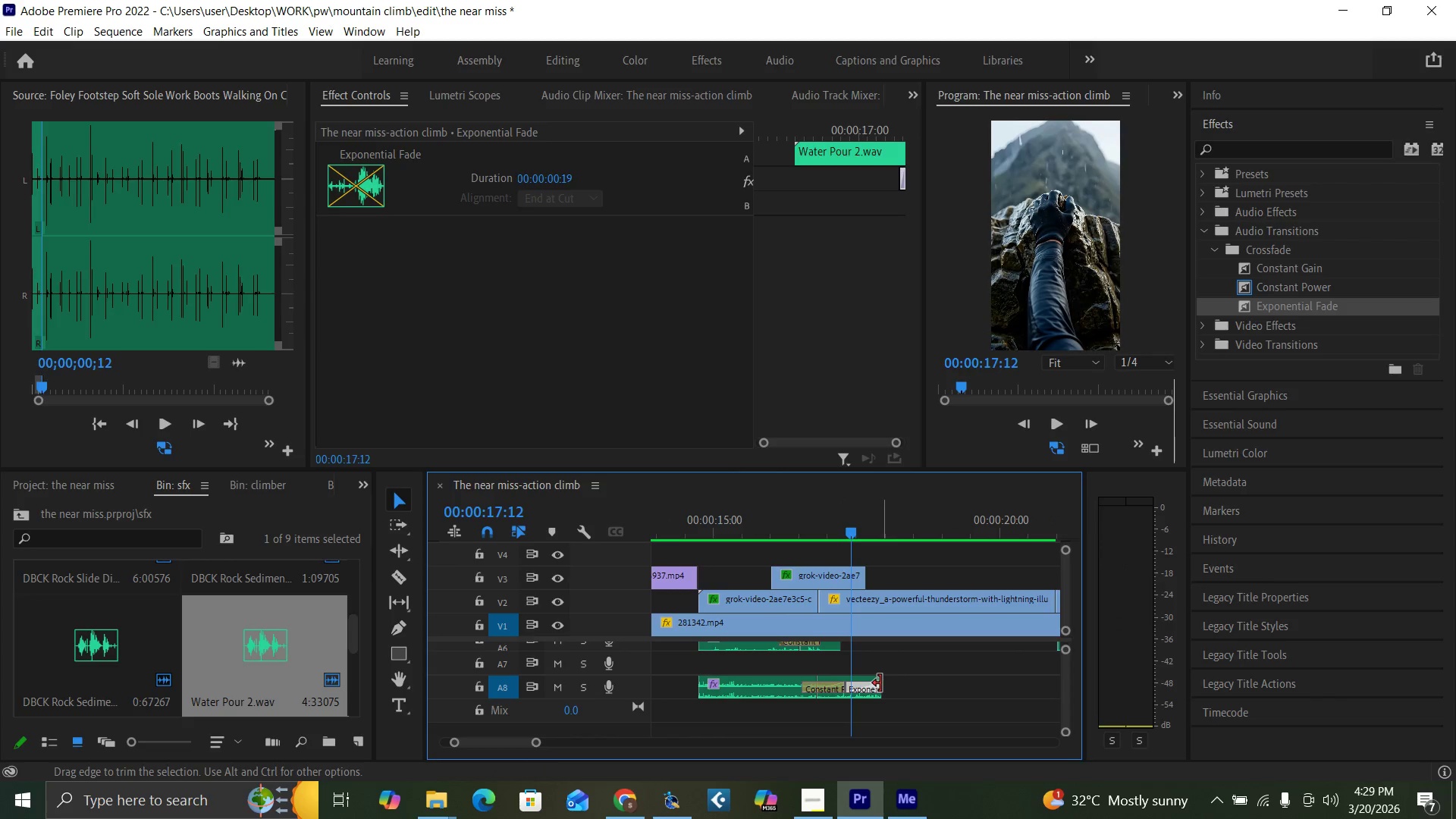 
left_click_drag(start_coordinate=[880, 683], to_coordinate=[864, 680])
 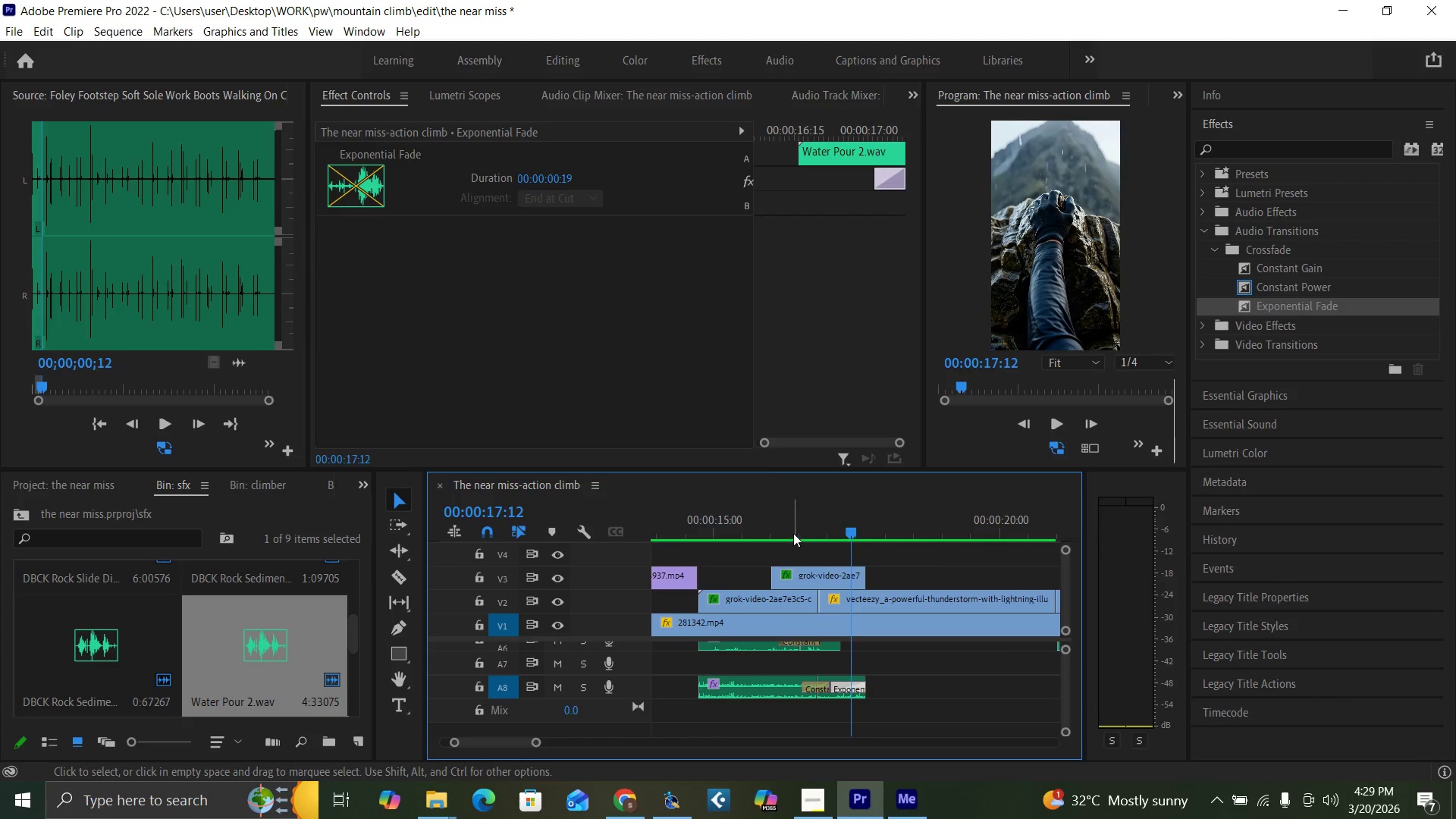 
left_click([786, 529])
 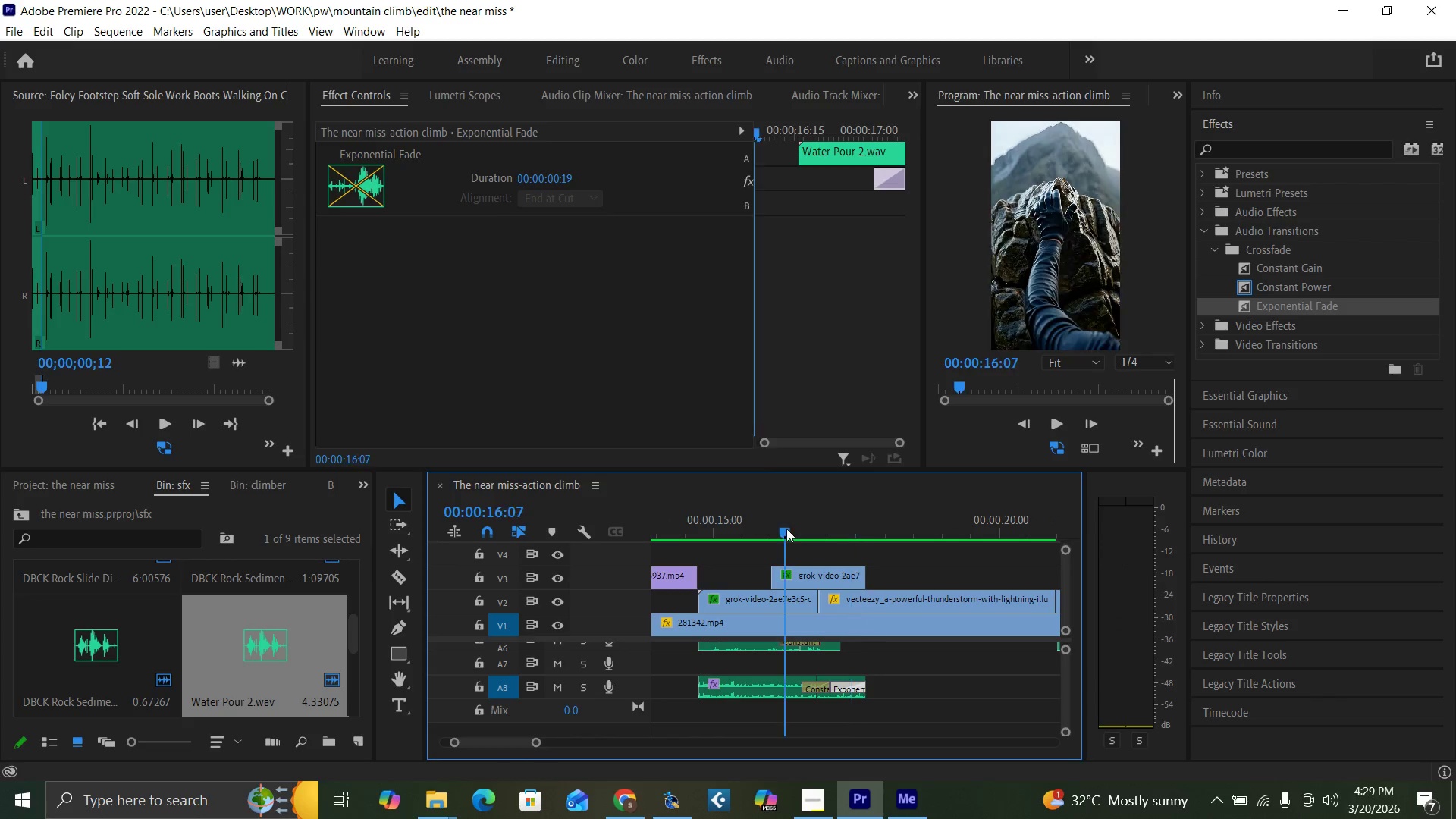 
key(Space)
 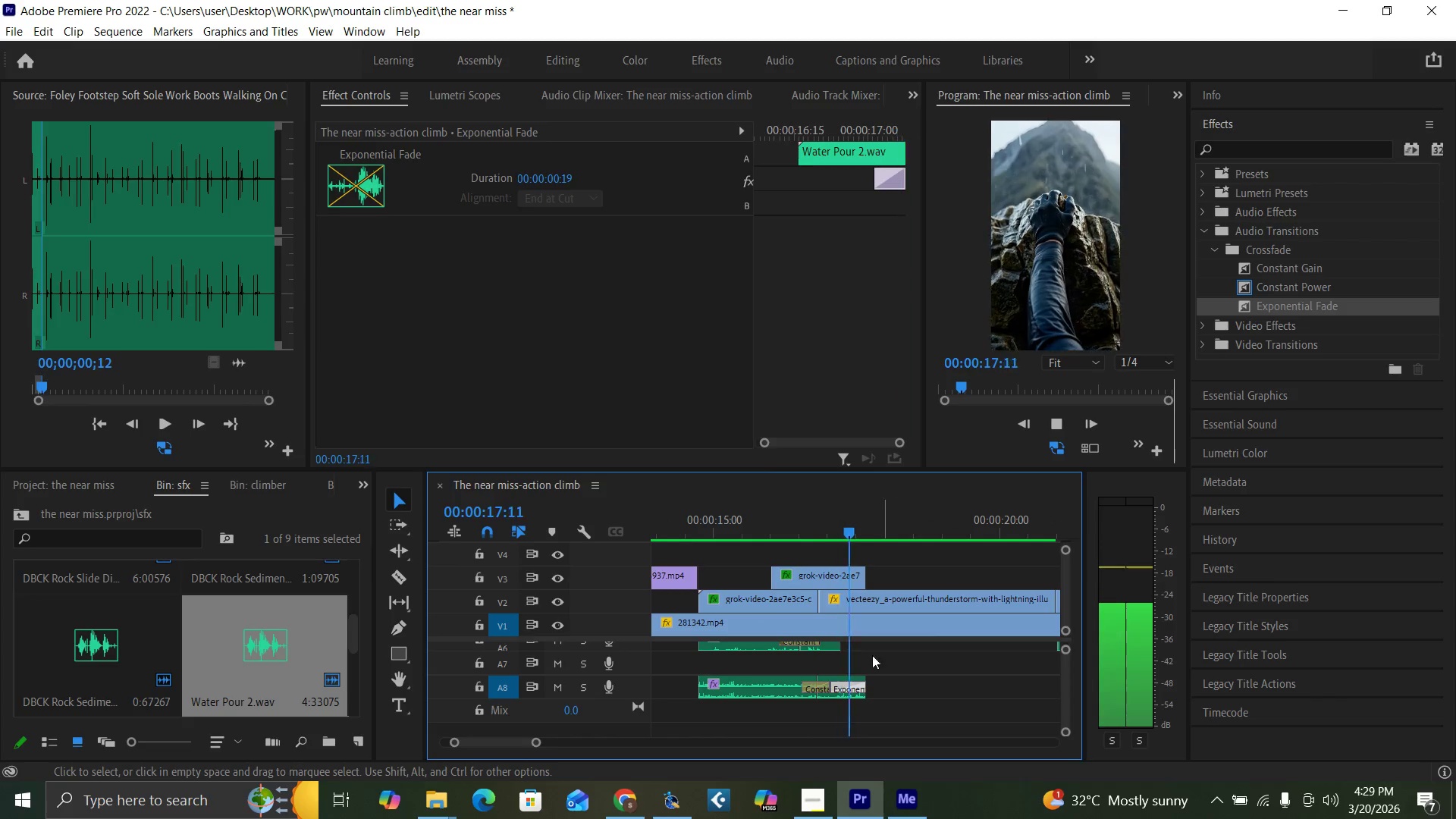 
key(Space)
 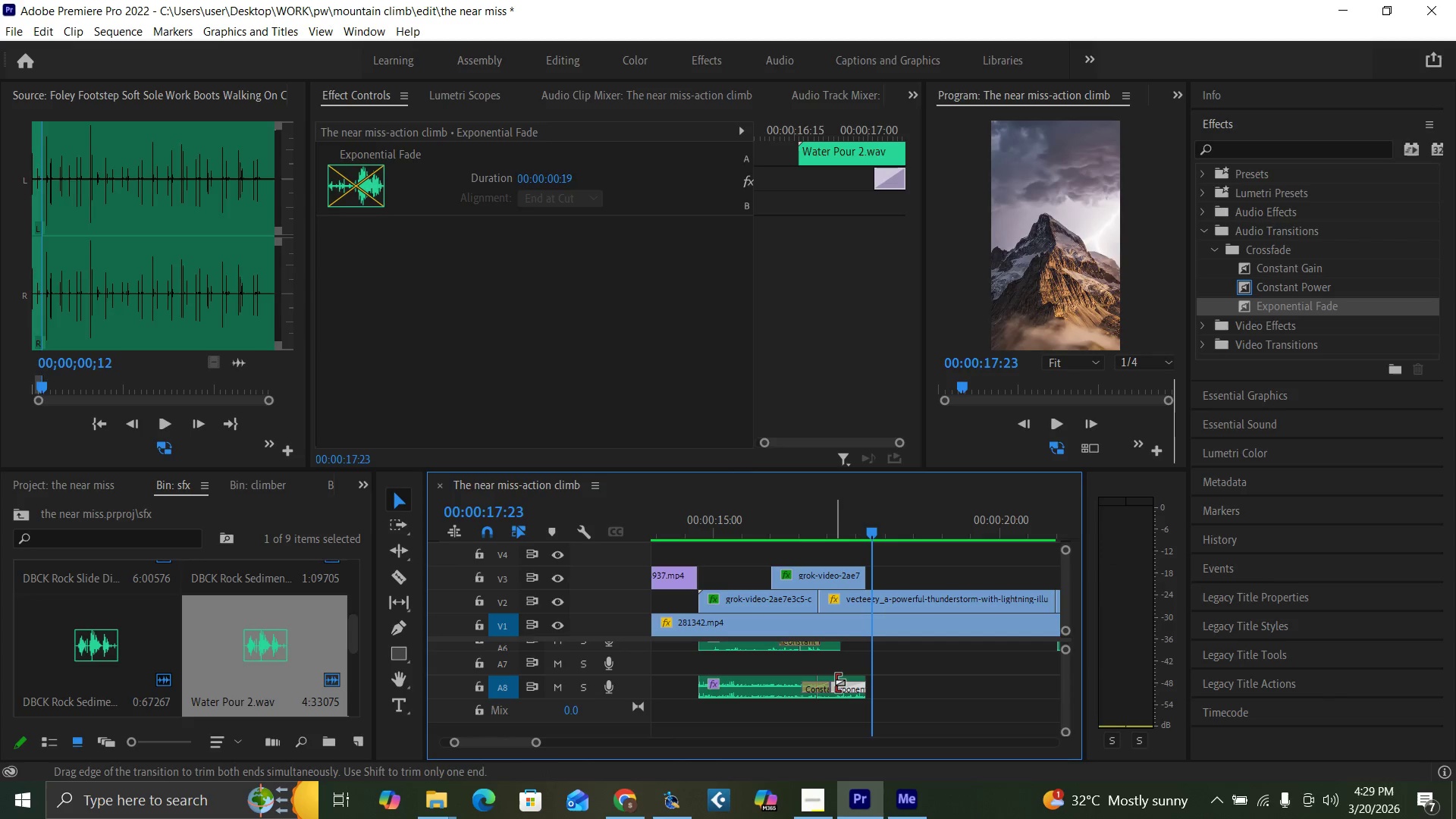 
left_click_drag(start_coordinate=[834, 682], to_coordinate=[823, 680])
 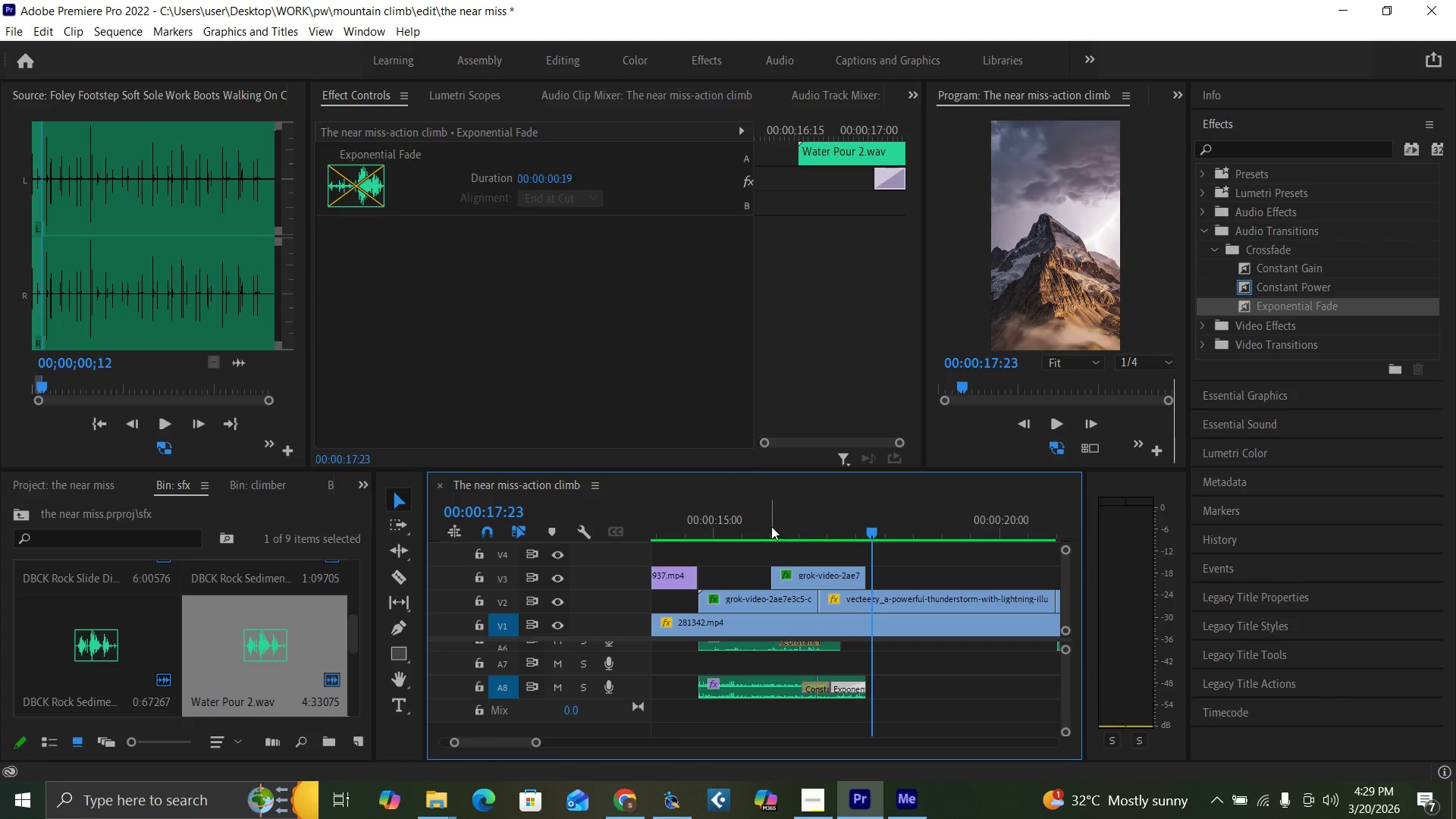 
key(Space)
 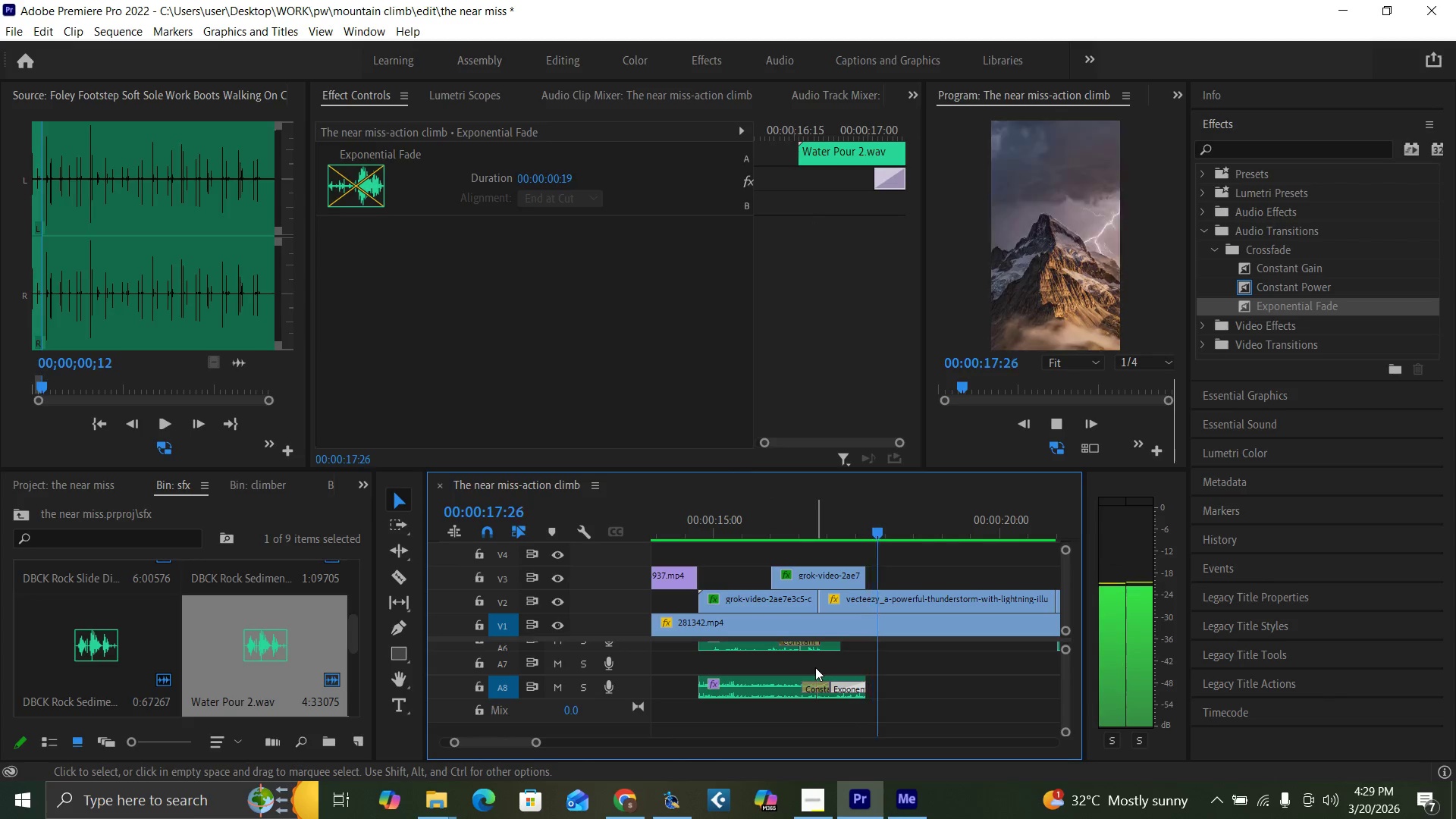 
key(Space)
 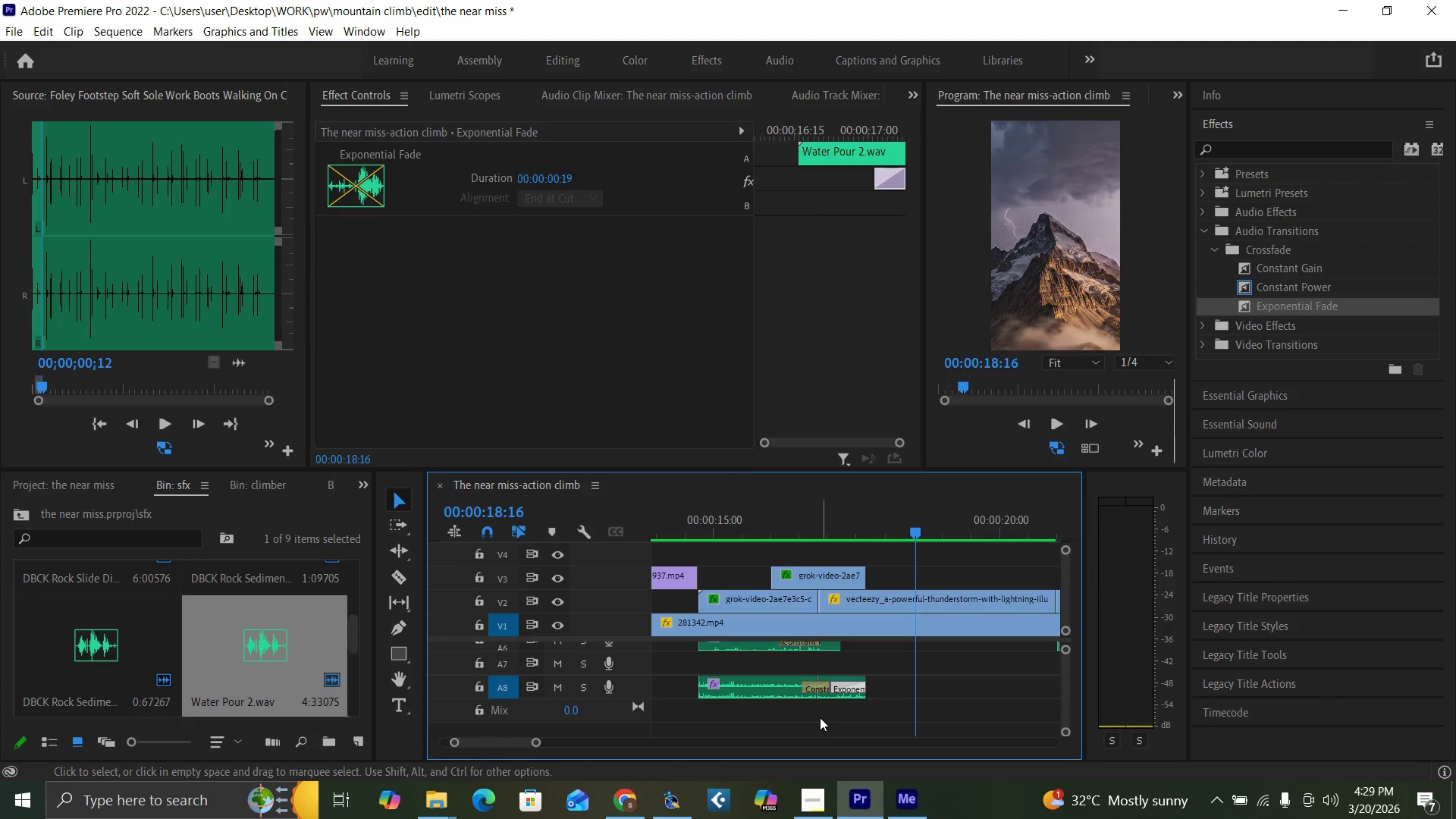 
key(Control+S)
 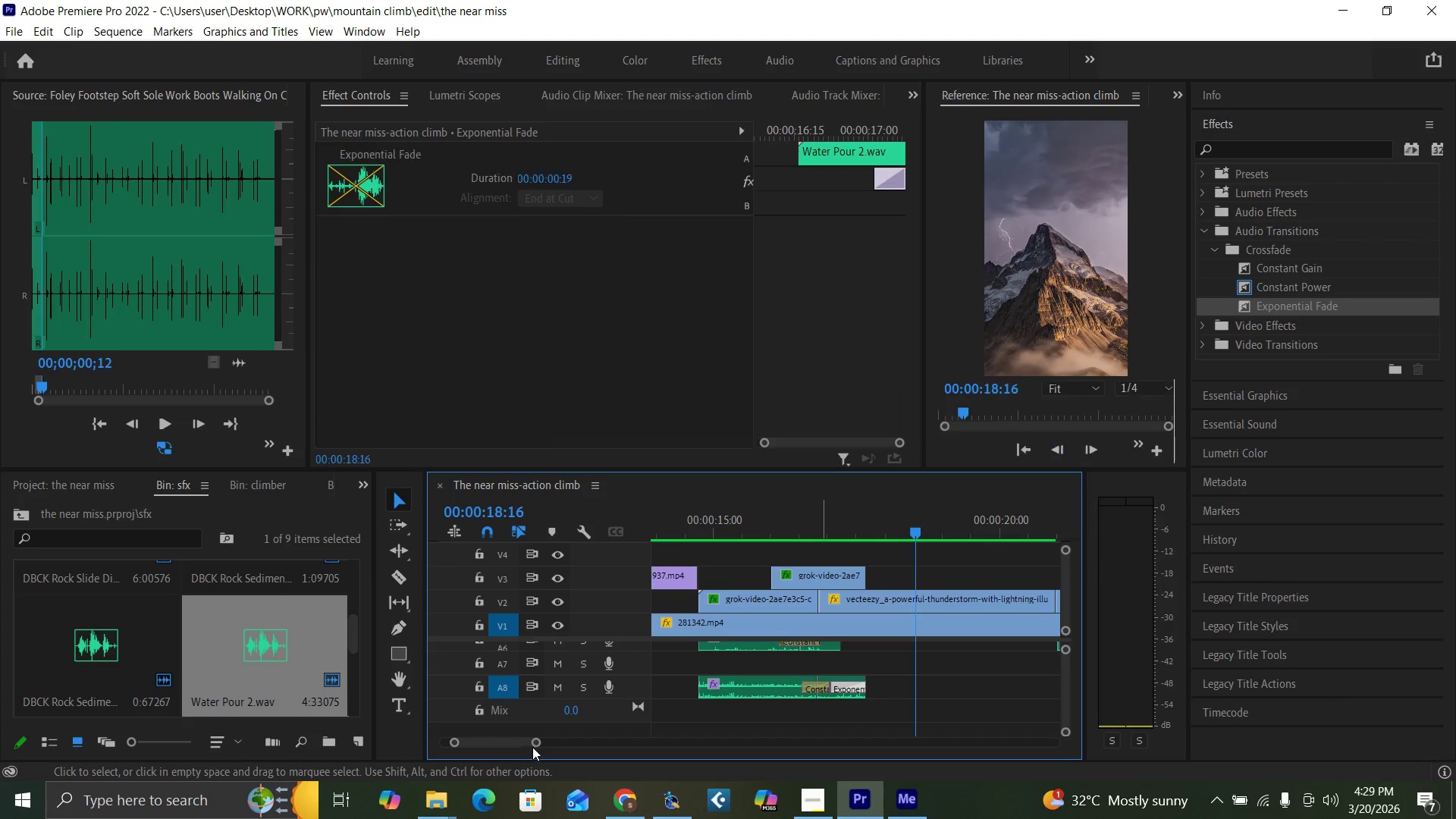 
left_click_drag(start_coordinate=[536, 738], to_coordinate=[566, 751])
 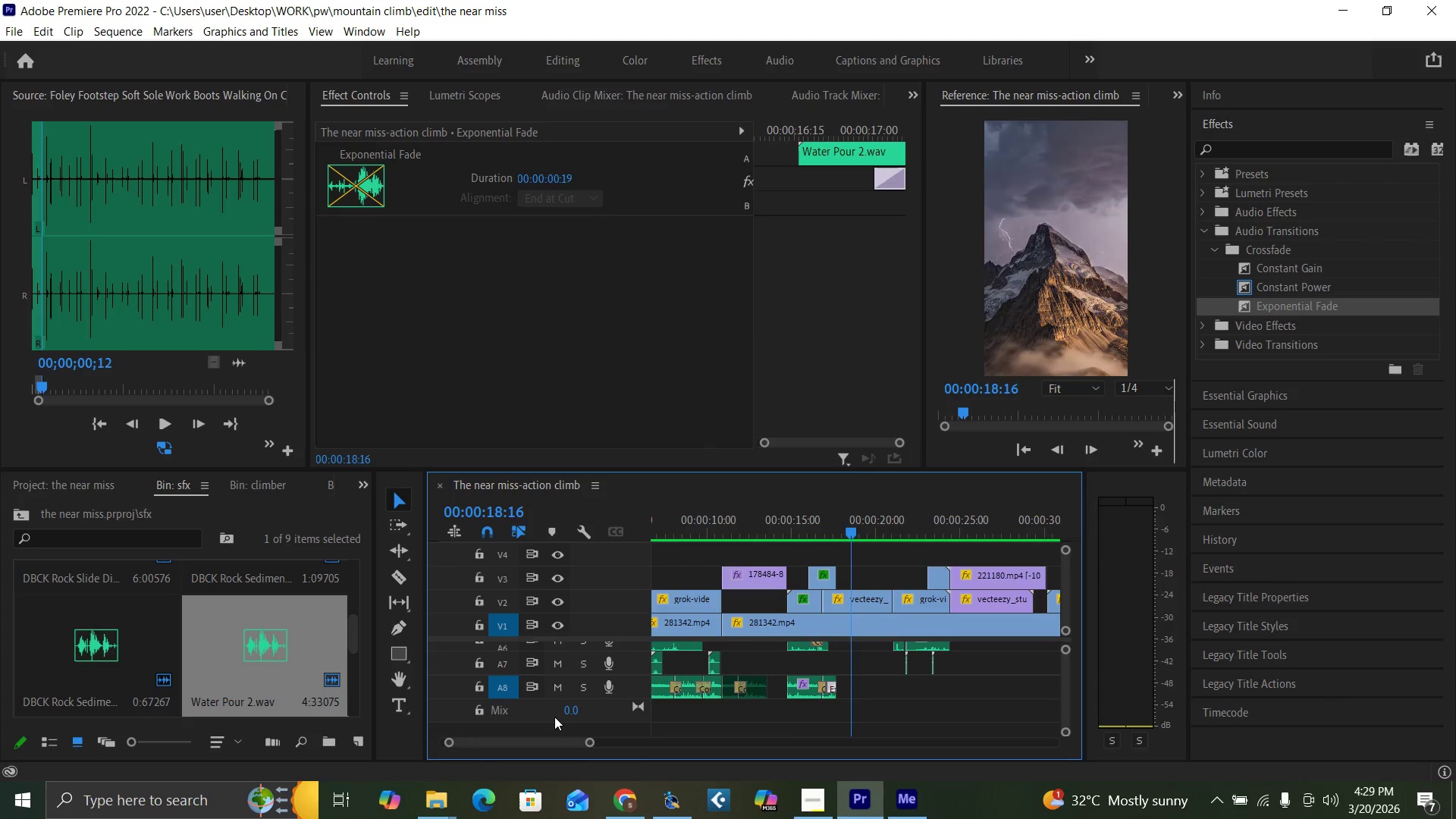 
key(Space)
 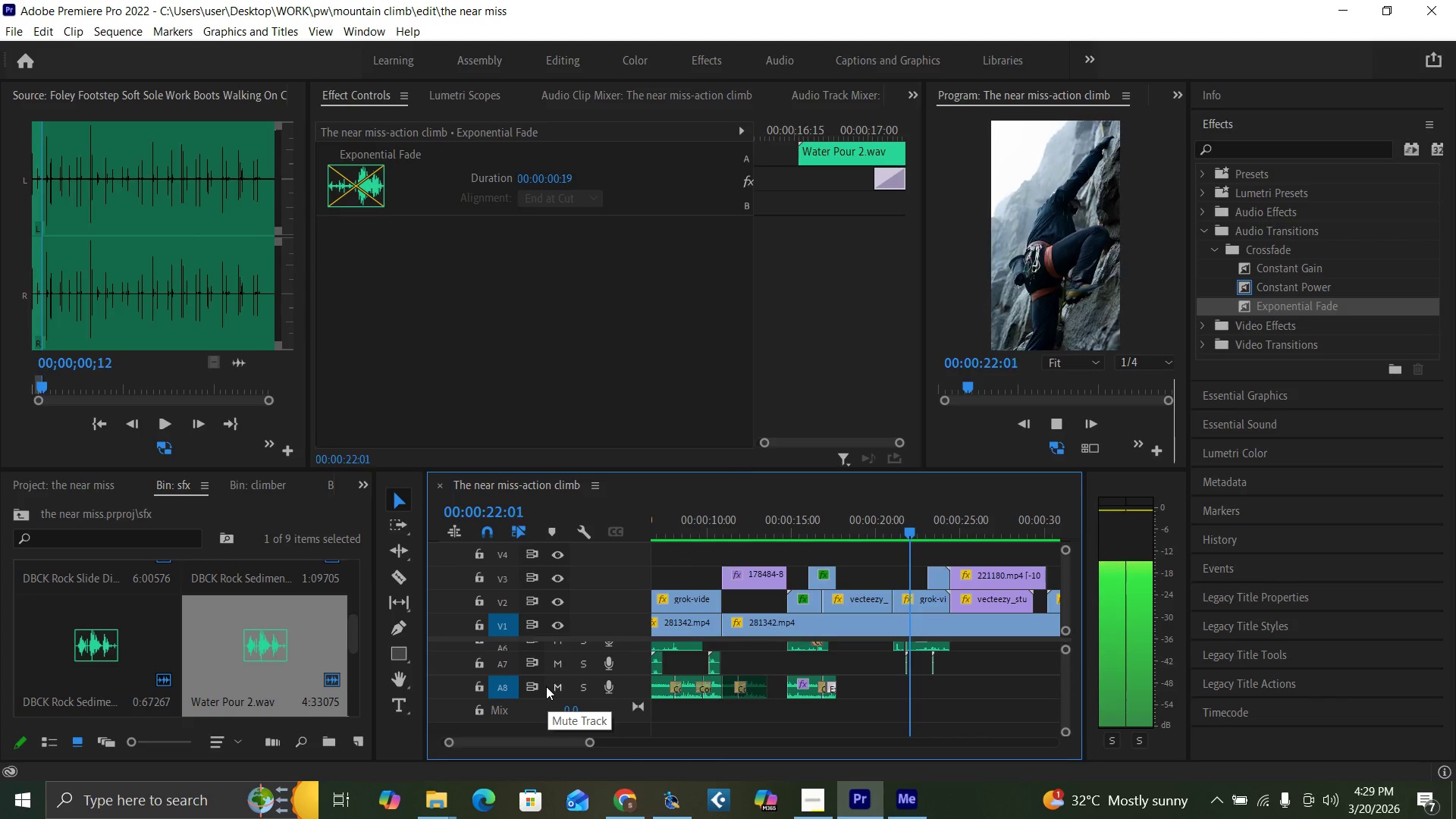 
key(Space)
 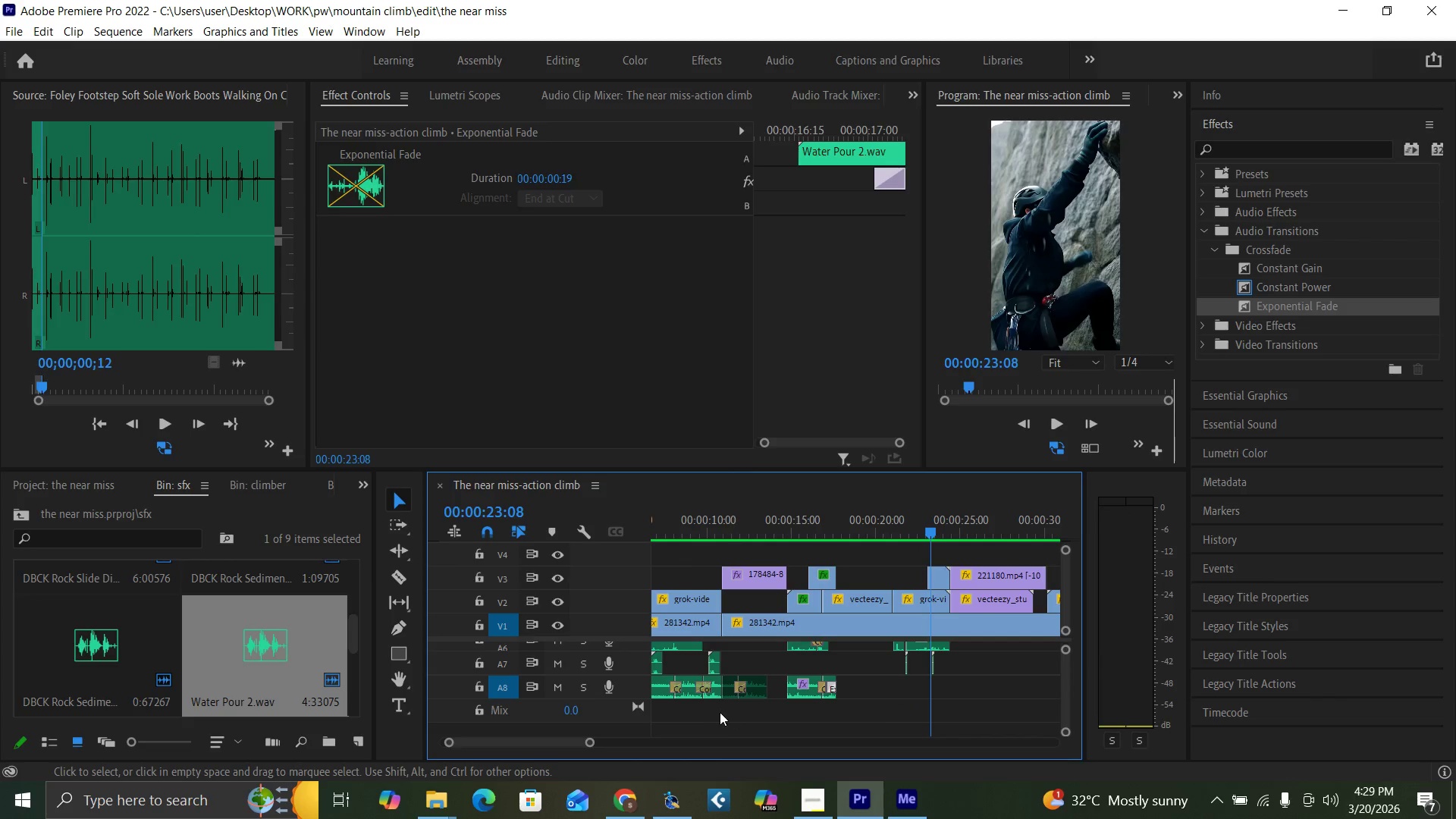 
left_click_drag(start_coordinate=[689, 714], to_coordinate=[661, 695])
 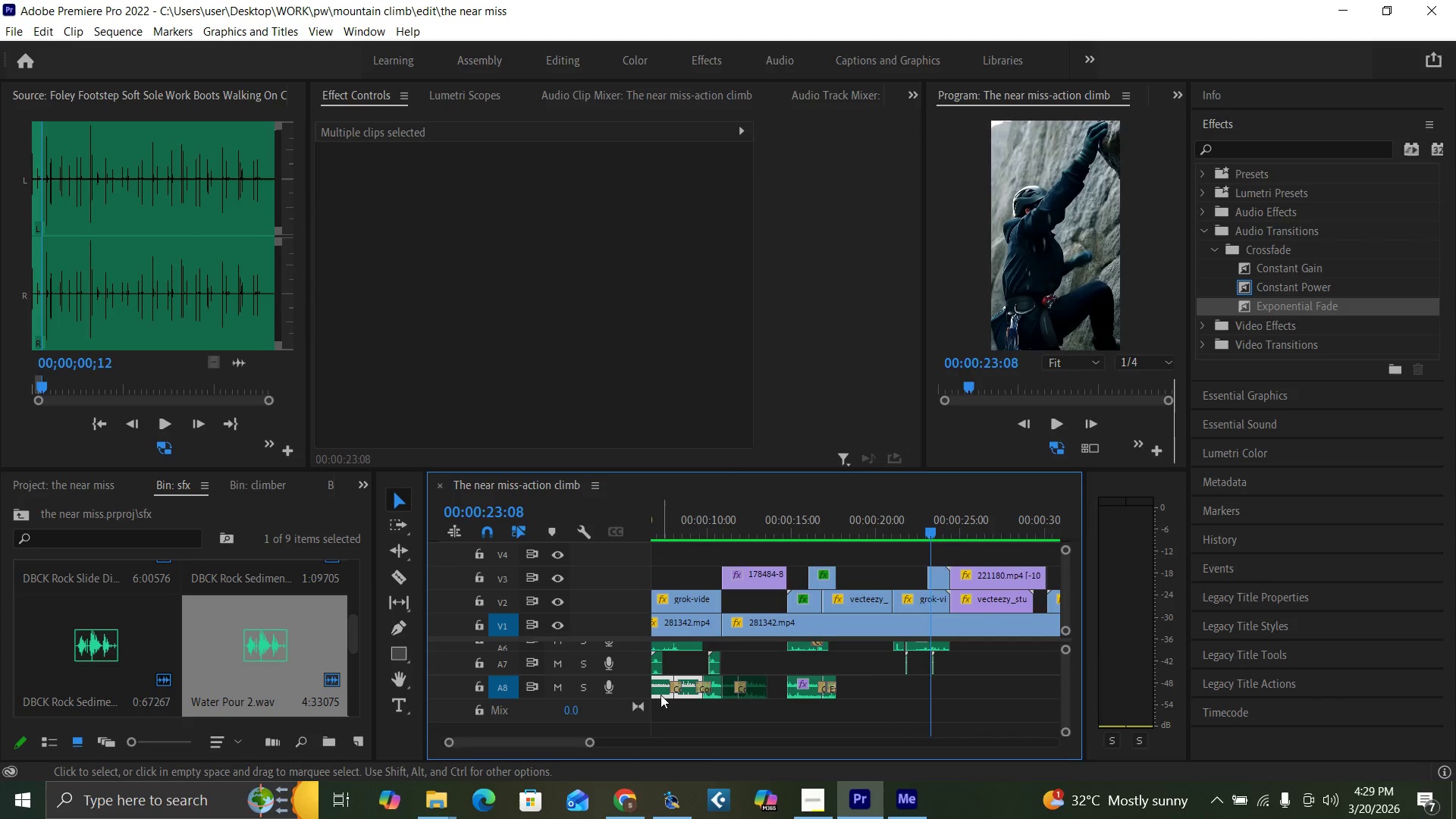 
hold_key(key=AltLeft, duration=1.52)
left_click_drag(start_coordinate=[661, 695], to_coordinate=[914, 693])
 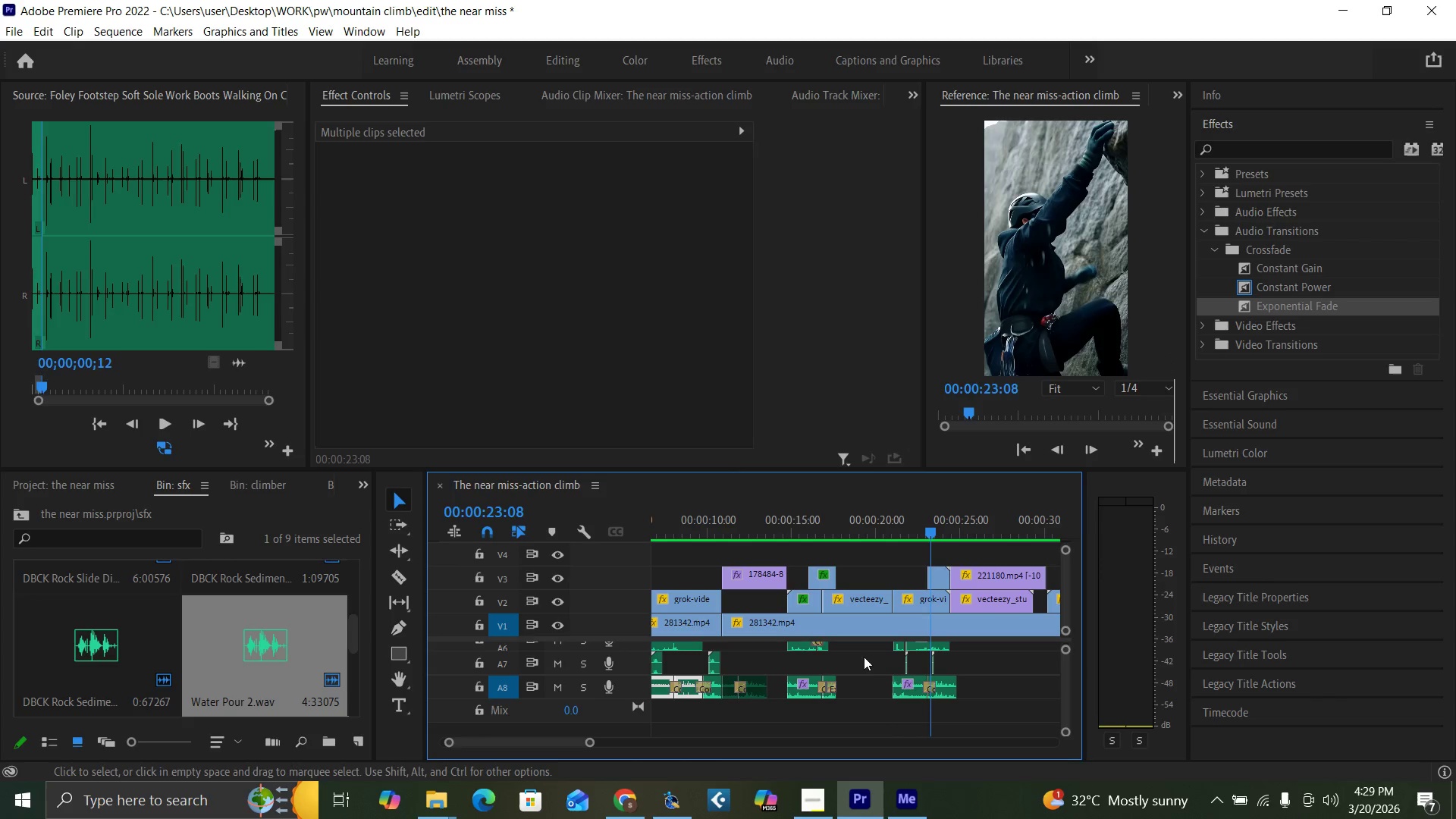 
hold_key(key=AltLeft, duration=1.5)
 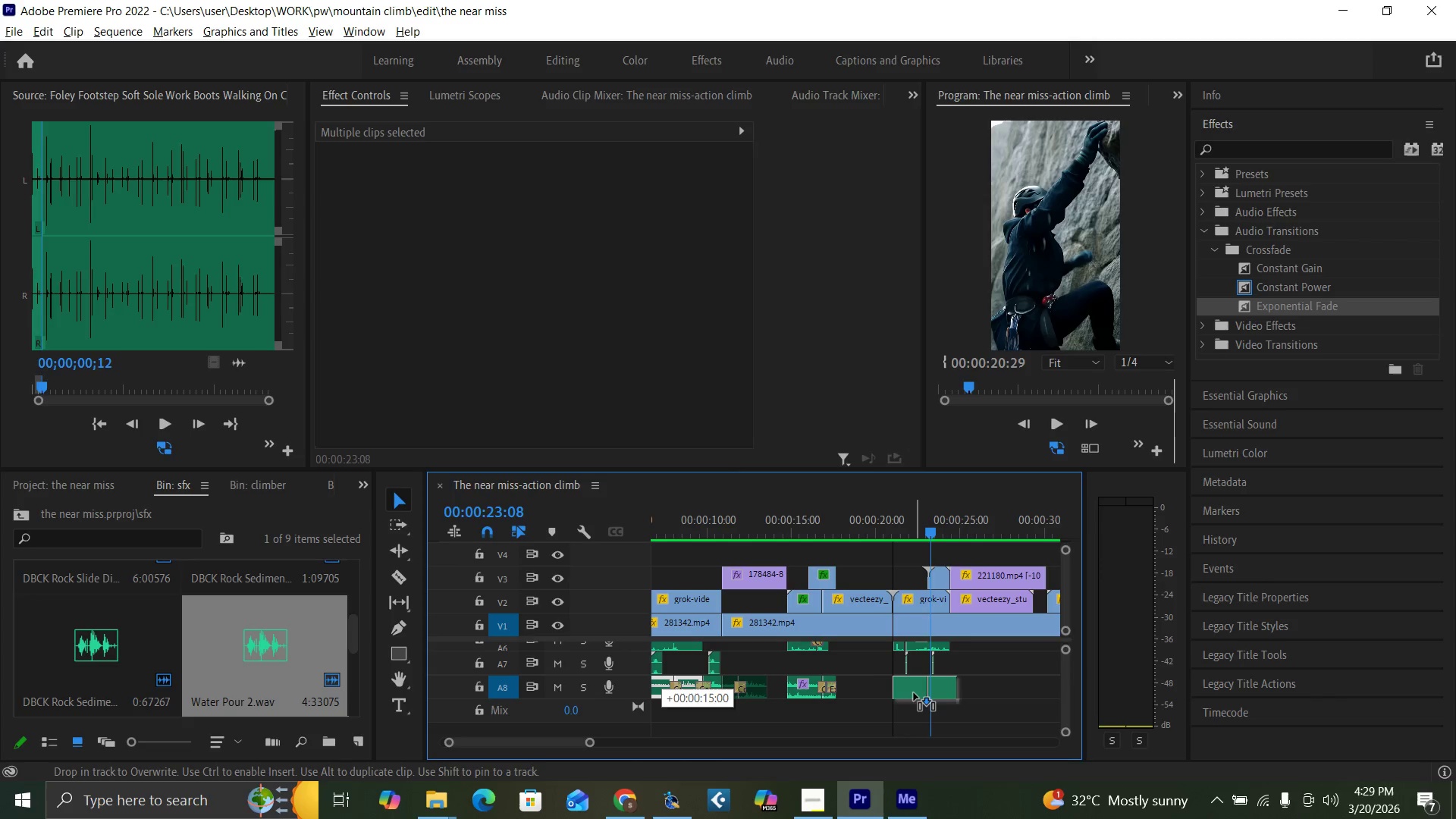 
key(Alt+AltLeft)
 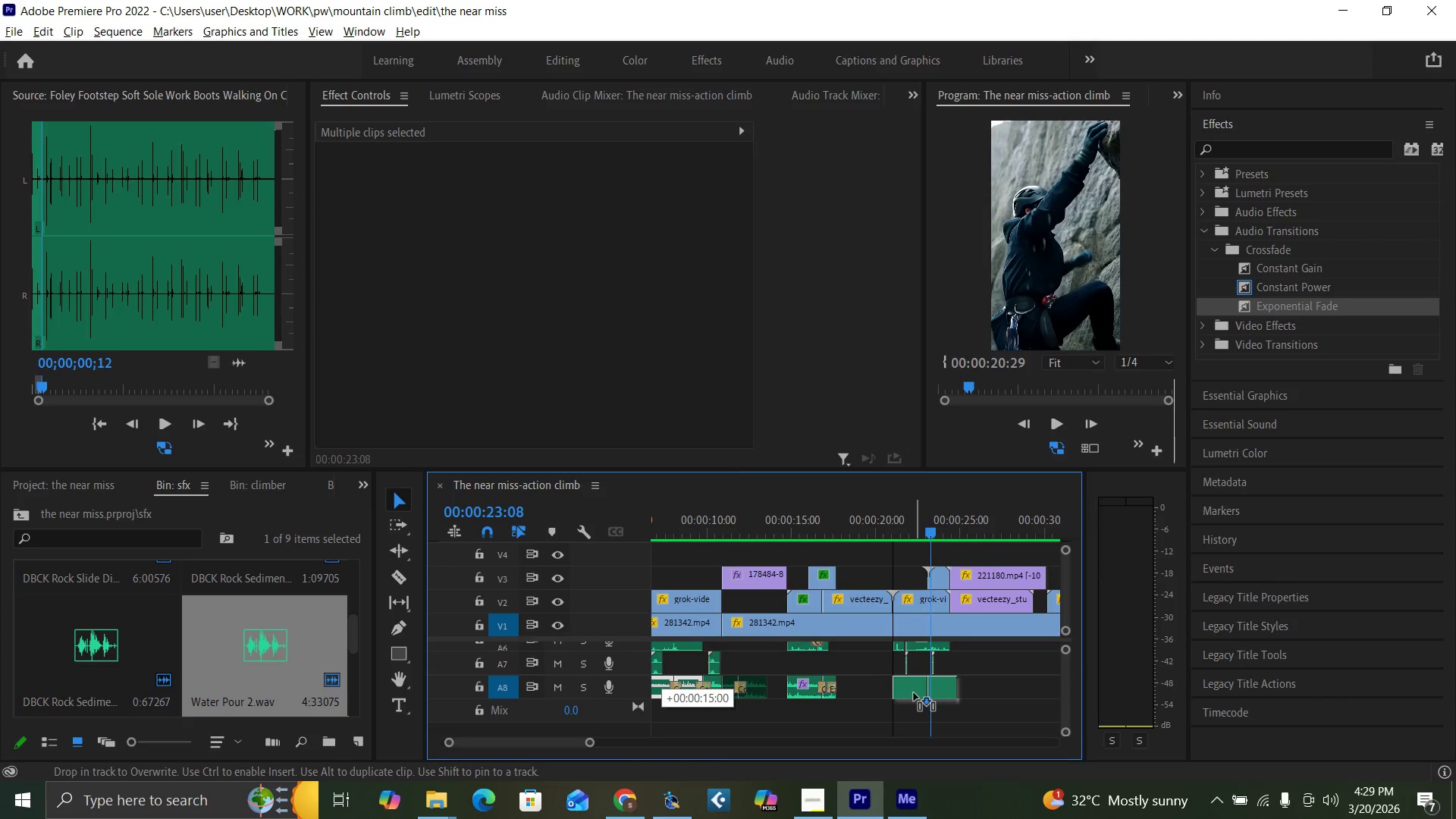 
key(Alt+AltLeft)
 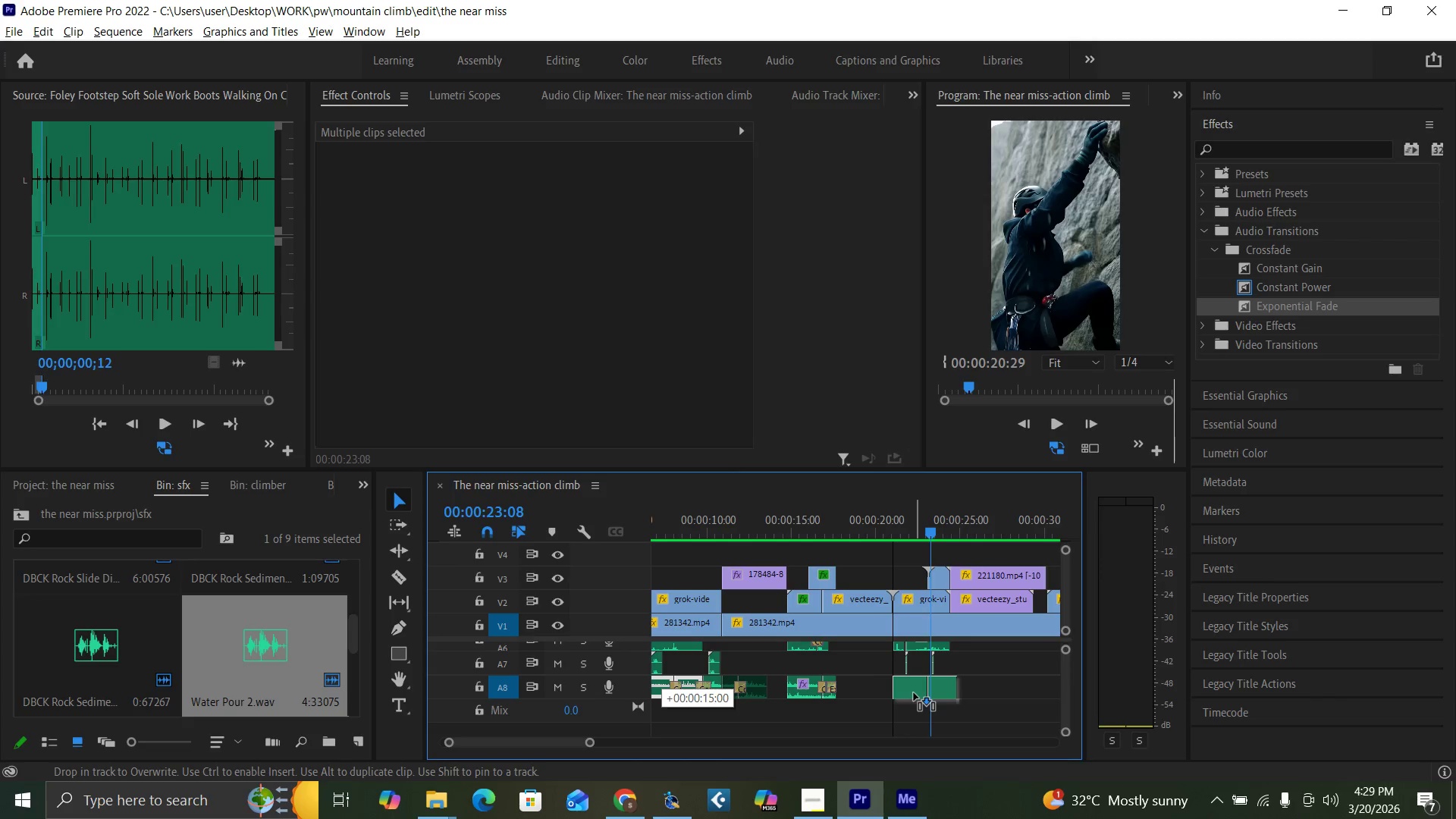 
key(Alt+AltLeft)
 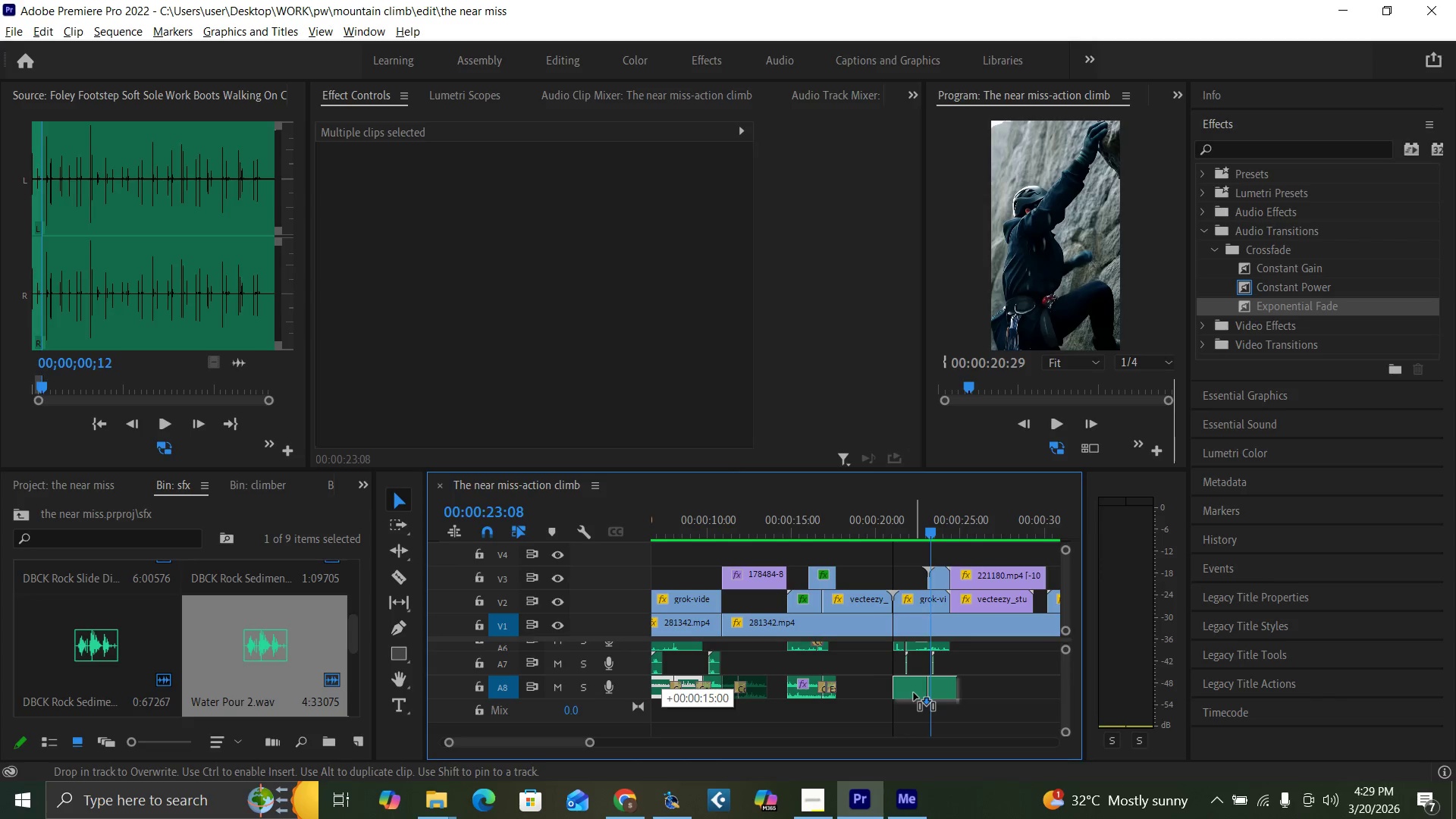 
key(Alt+AltLeft)
 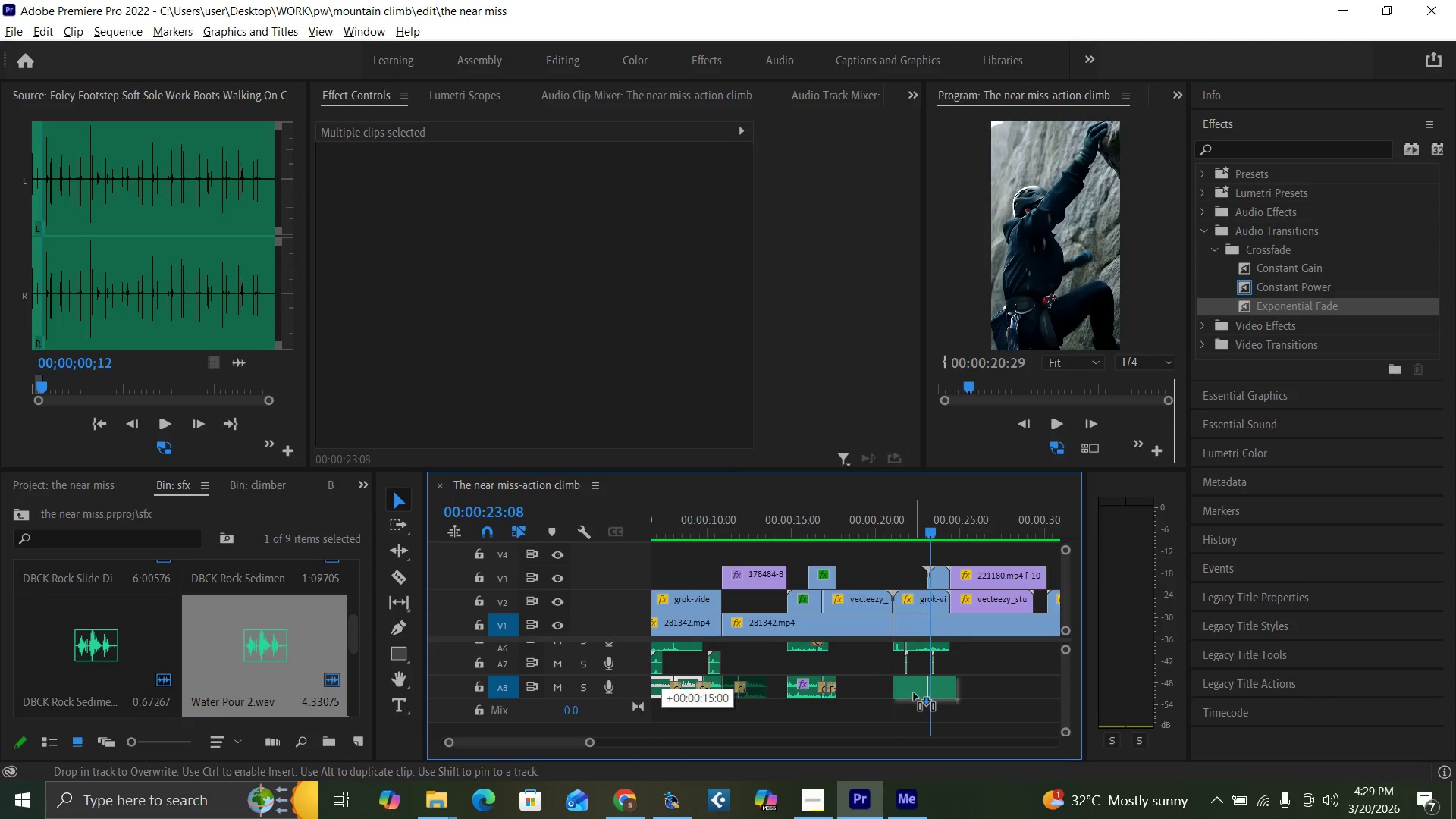 
key(Alt+AltLeft)
 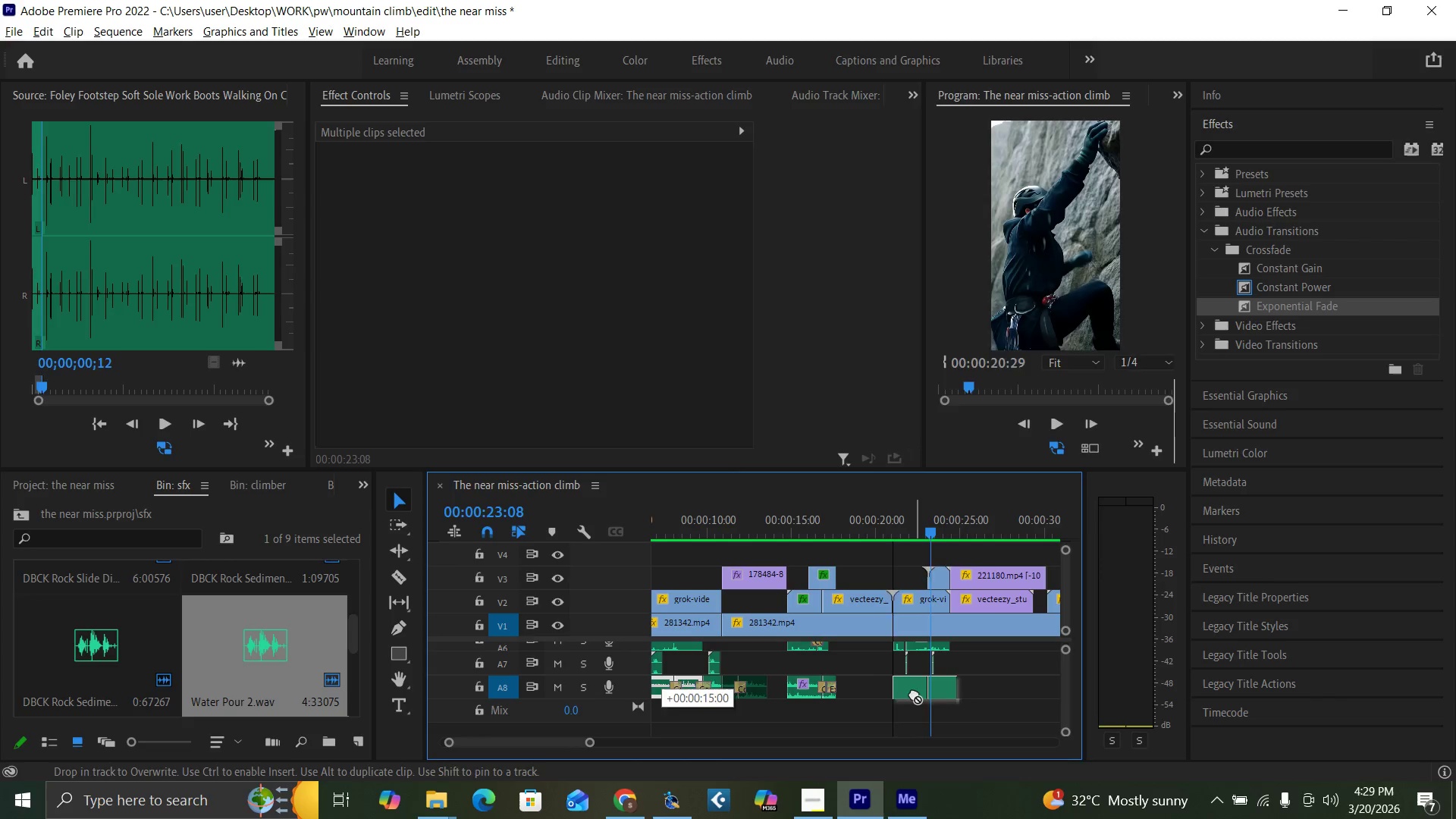 
left_click([880, 532])
 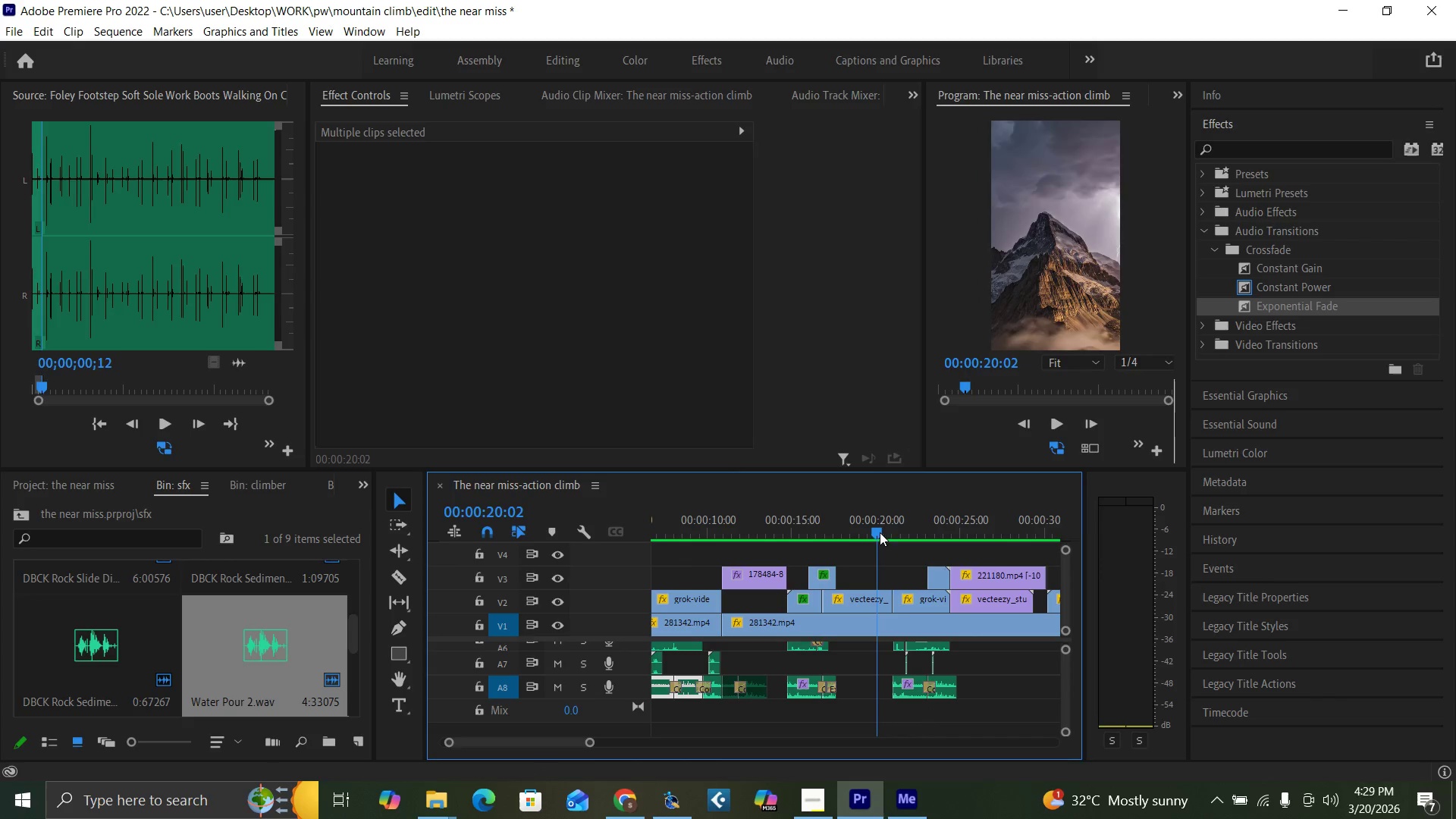 
key(Space)
 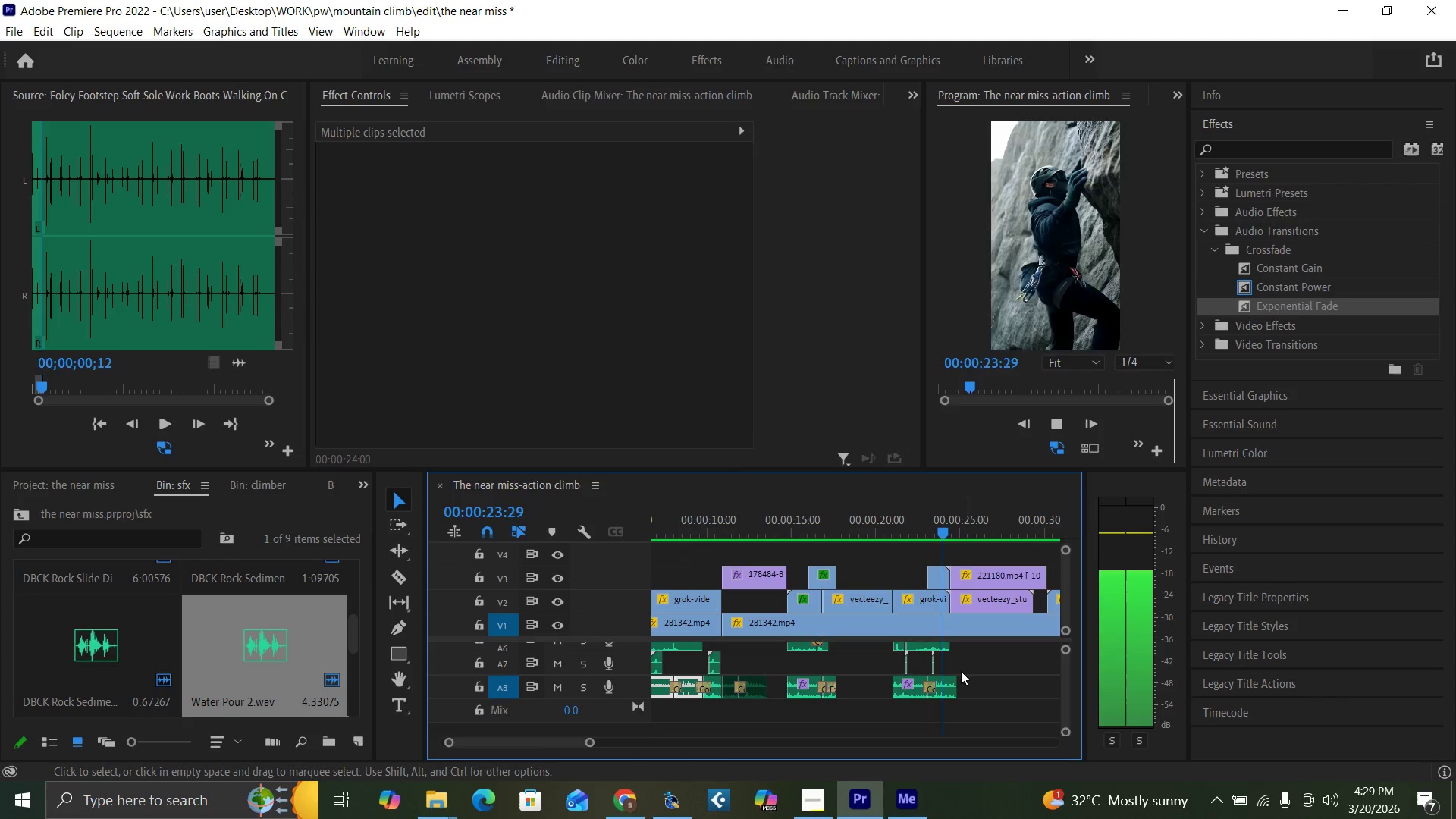 
wait(5.8)
 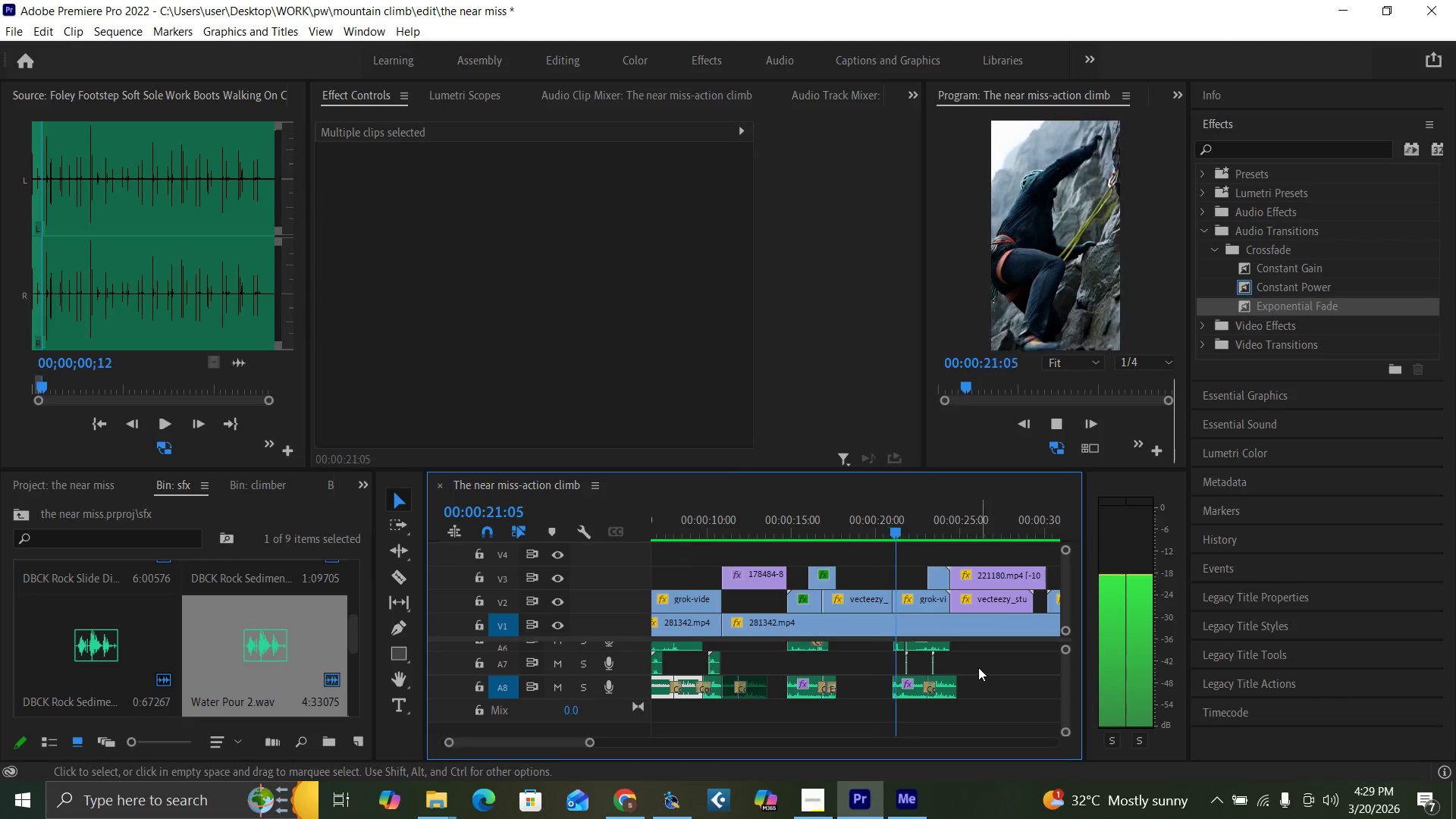 
key(Space)
 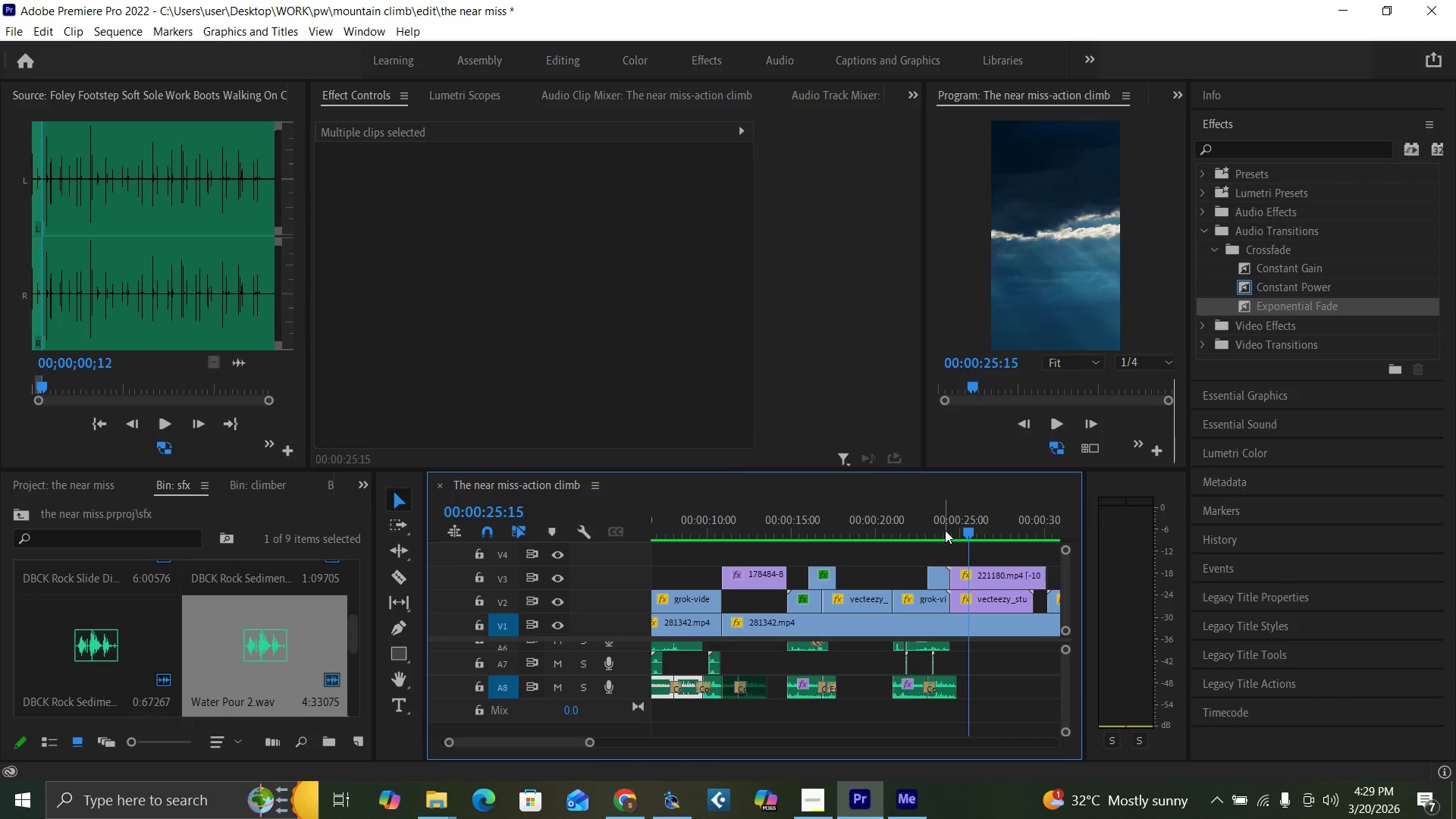 
left_click_drag(start_coordinate=[945, 530], to_coordinate=[953, 532])
 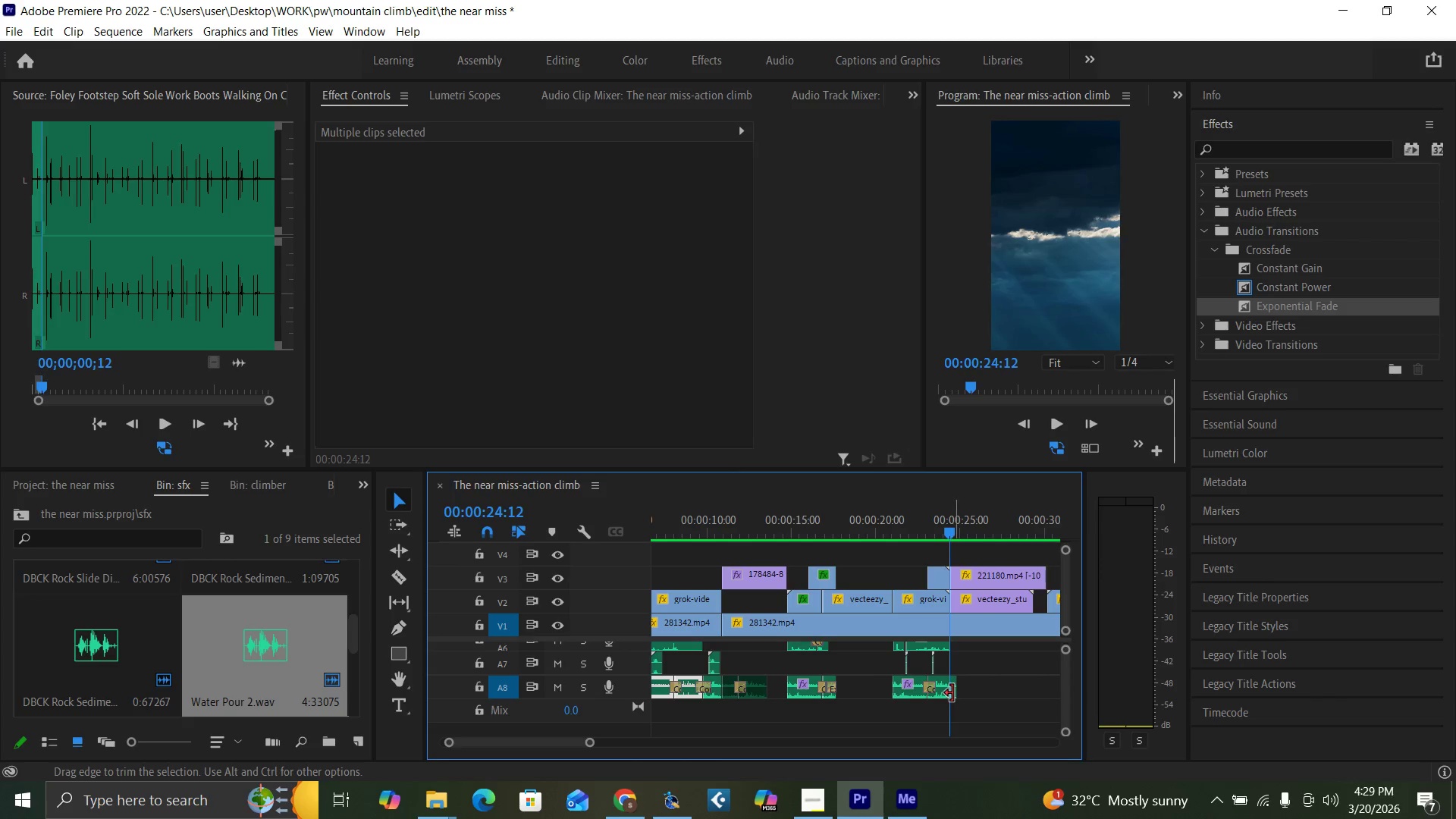 
left_click_drag(start_coordinate=[952, 693], to_coordinate=[946, 692])
 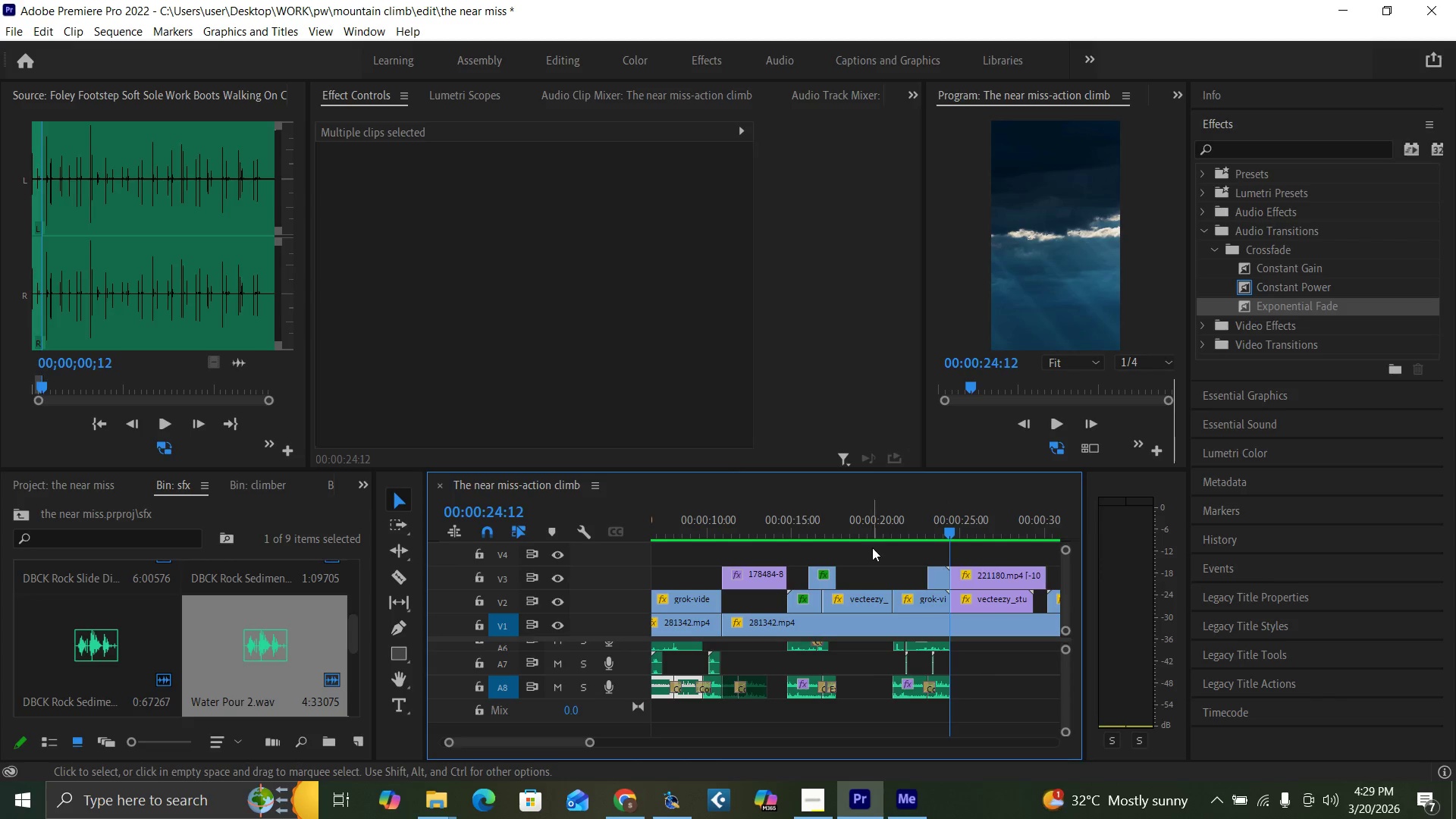 
left_click([884, 528])
 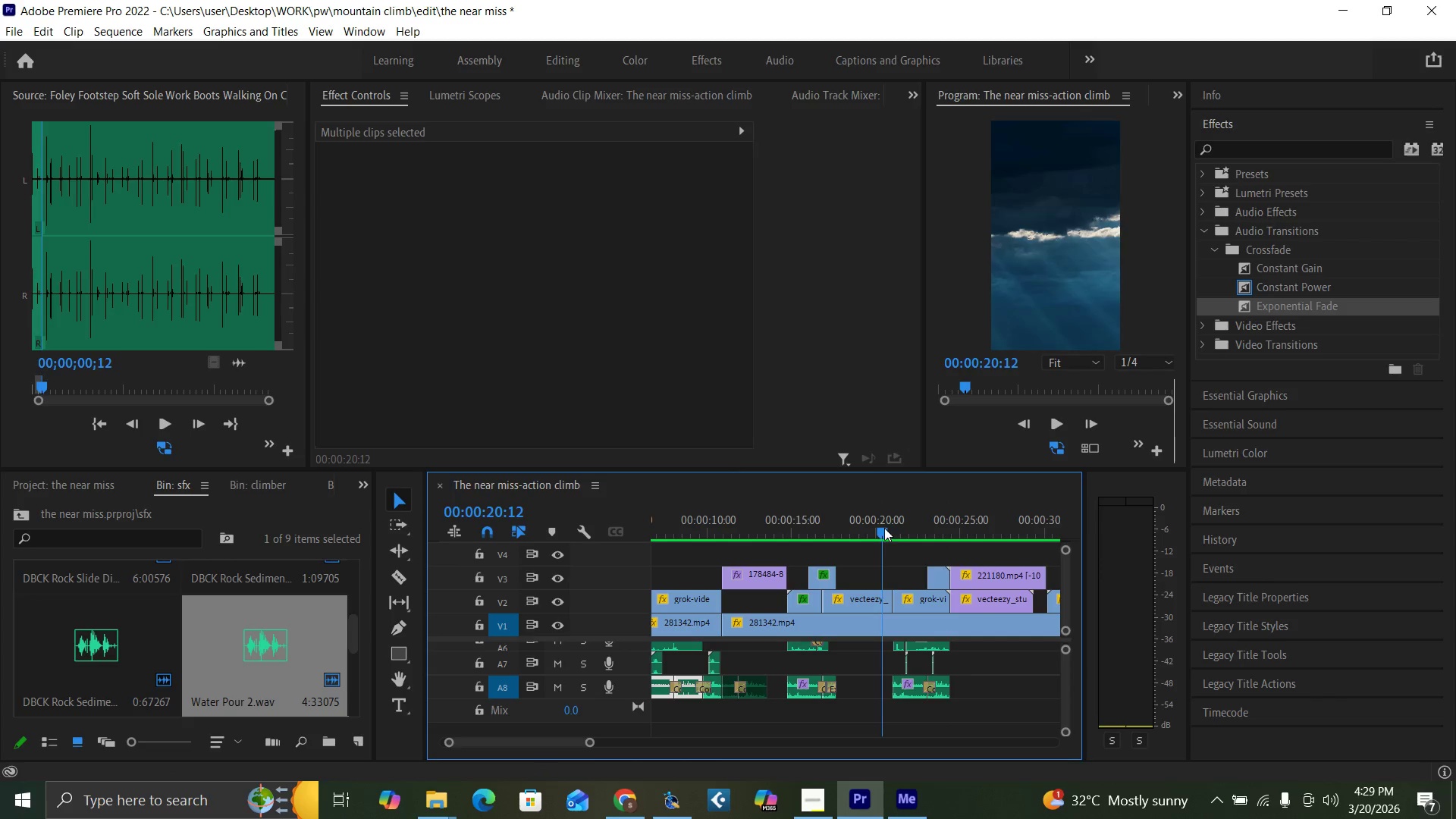 
key(Space)
 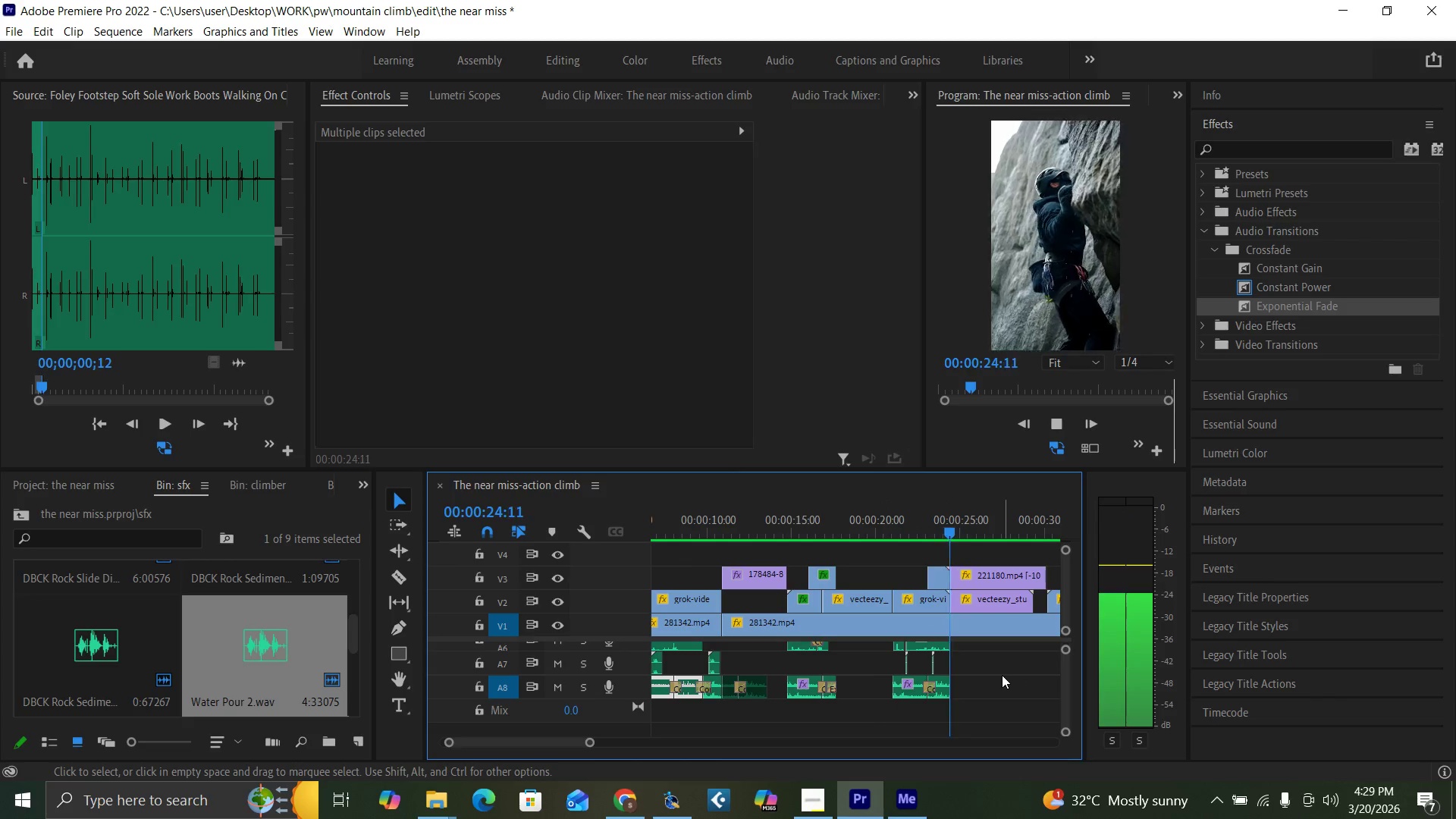 
wait(5.88)
 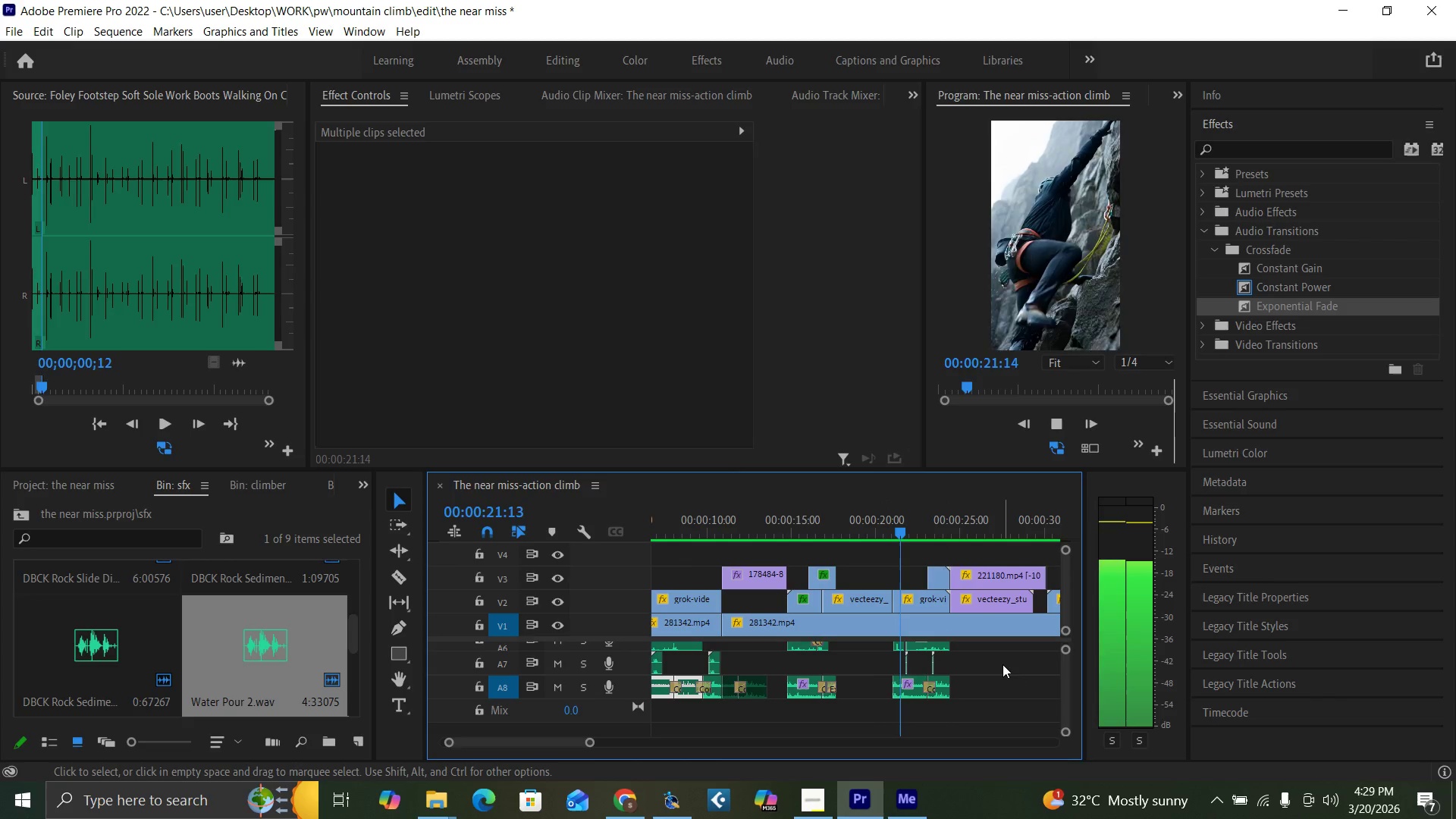 
key(Space)
 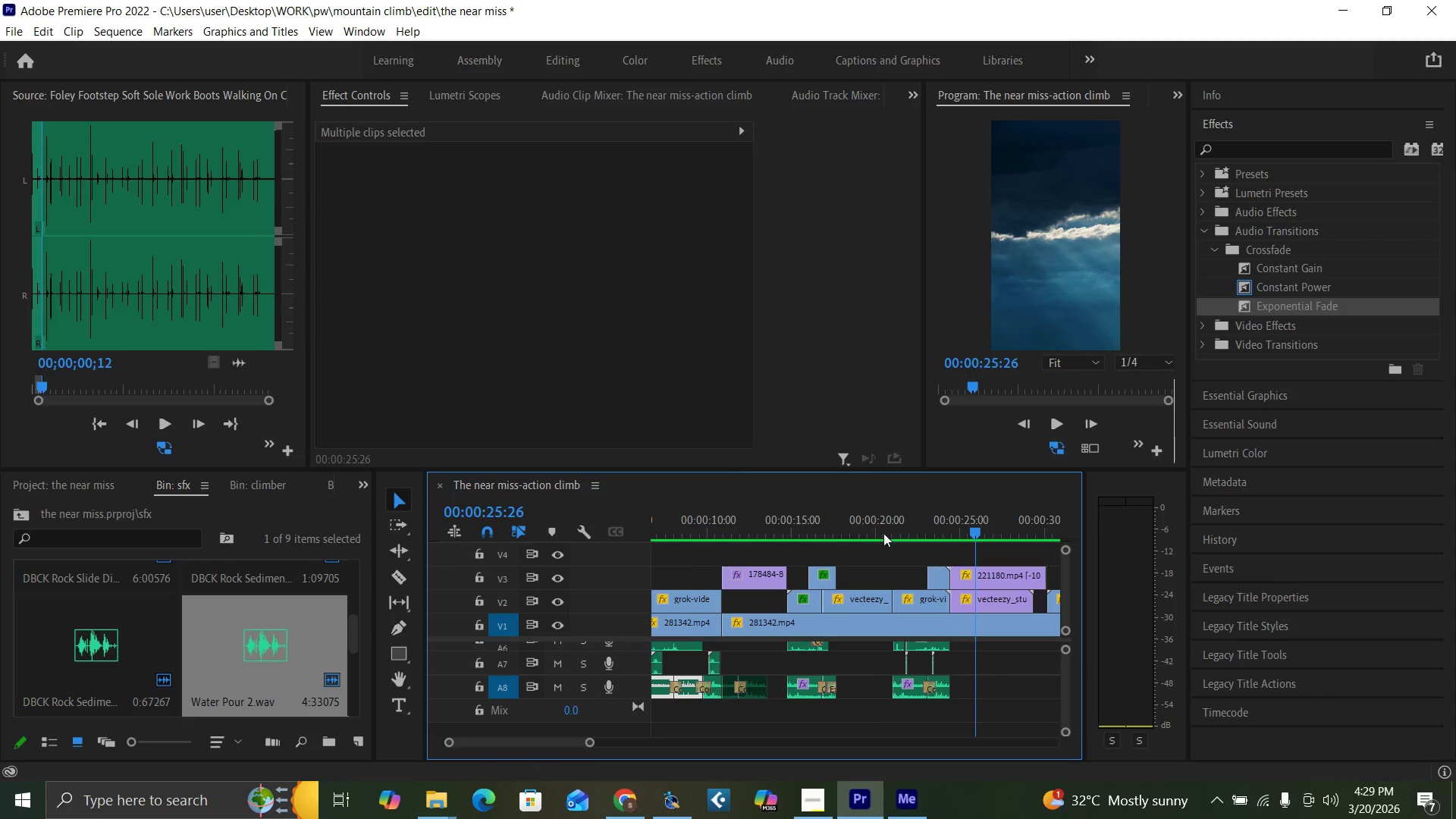 
left_click([887, 529])
 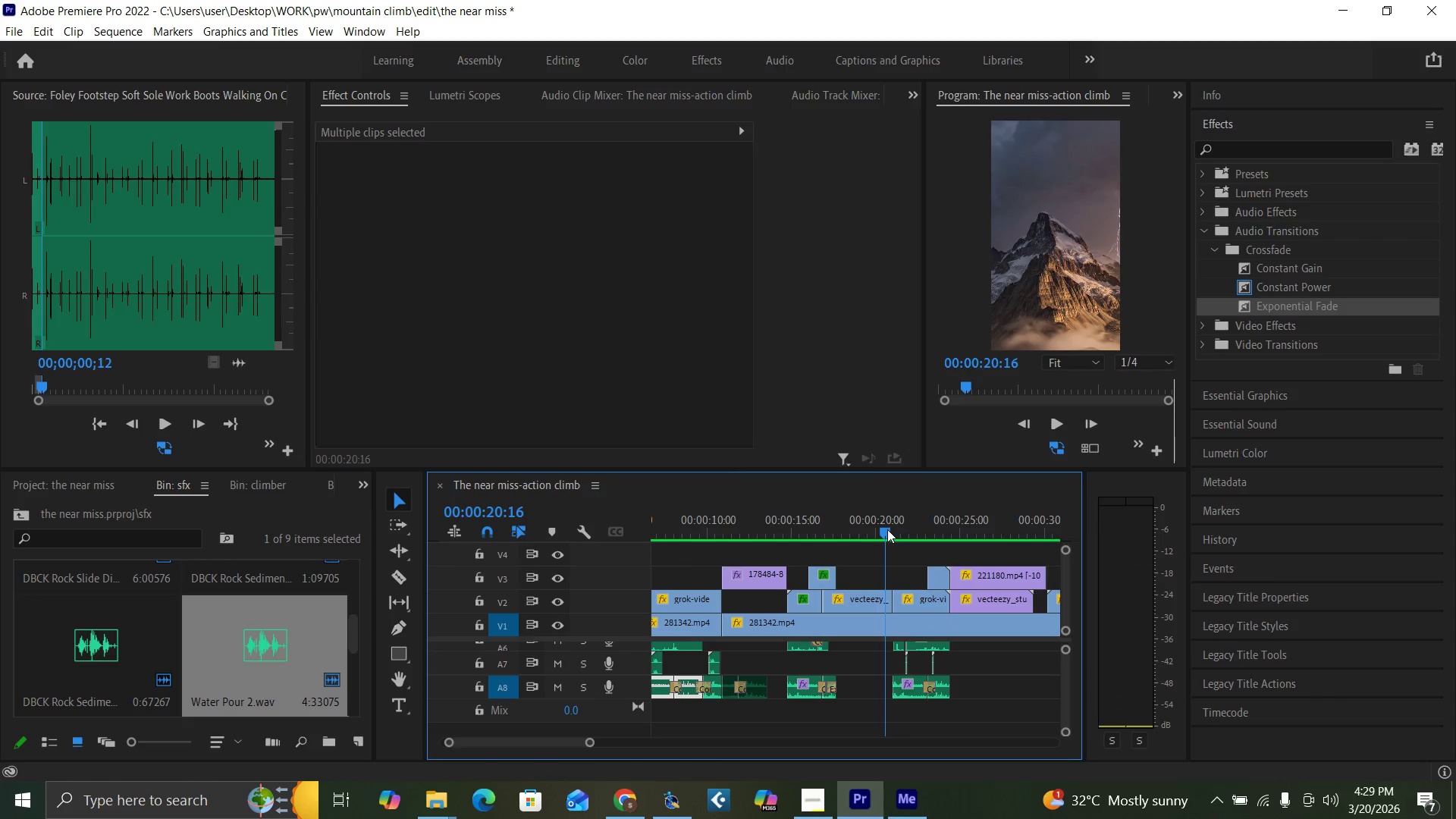 
key(Control+S)
 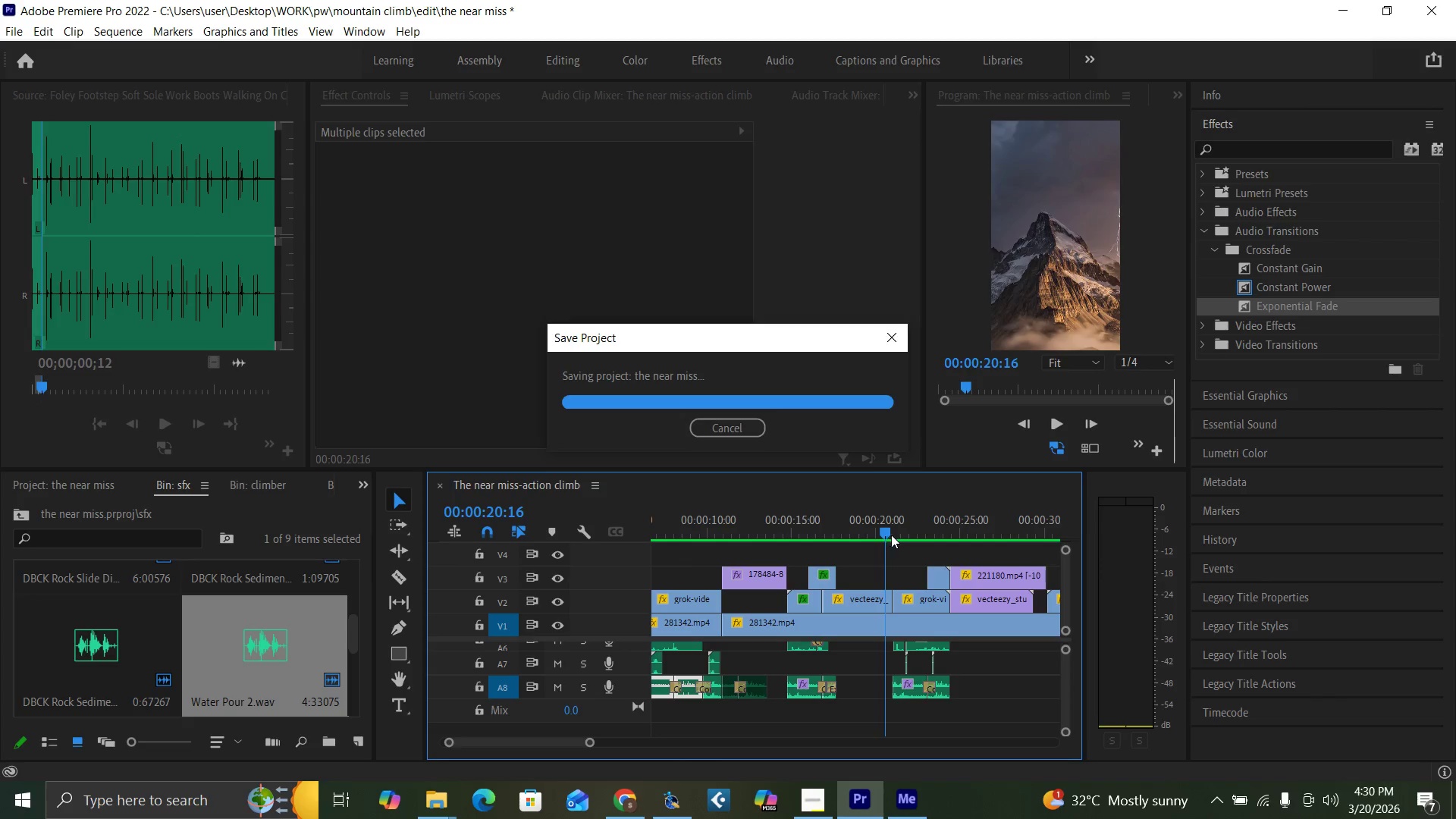 
key(Space)
 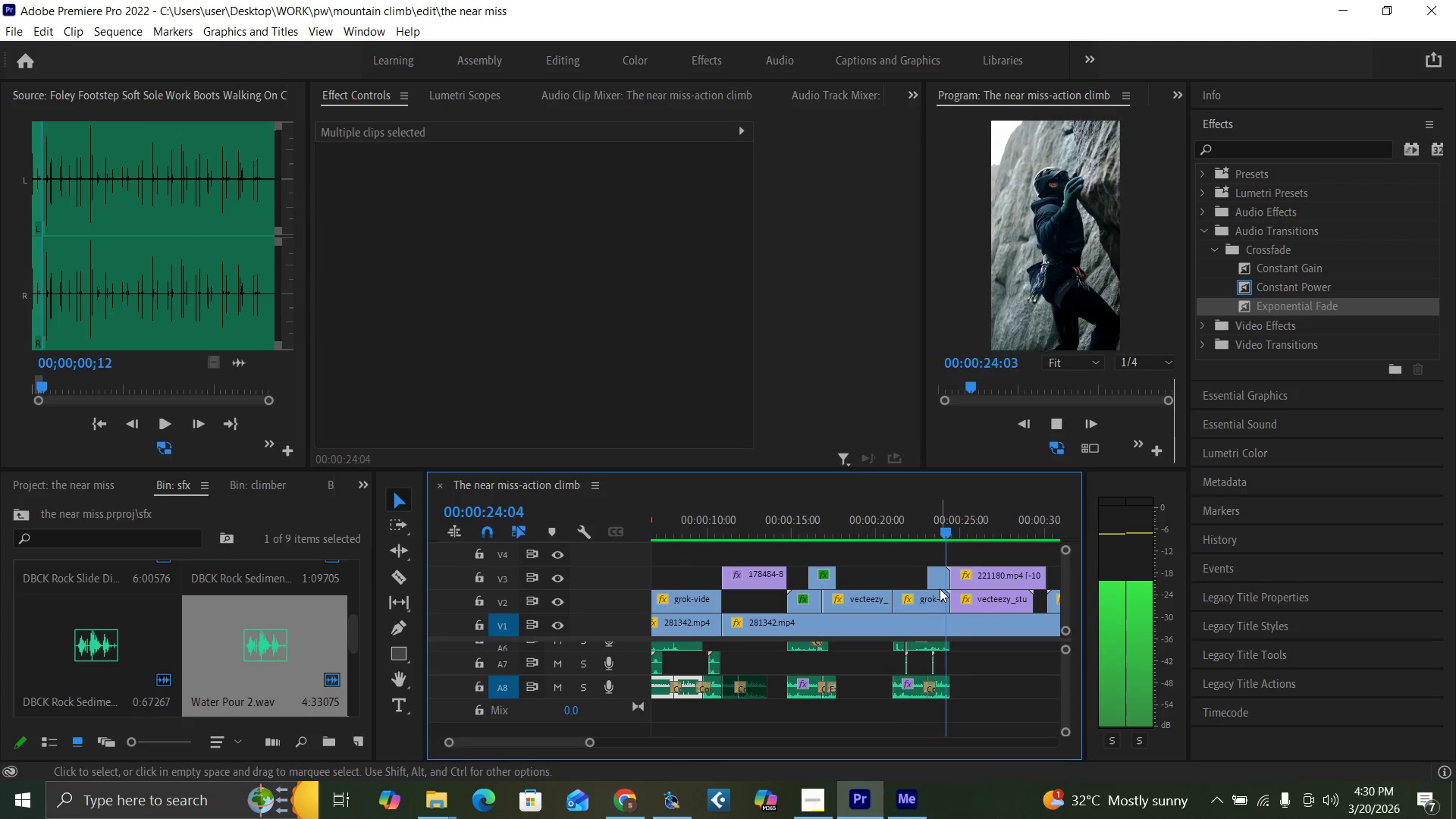 
wait(5.06)
 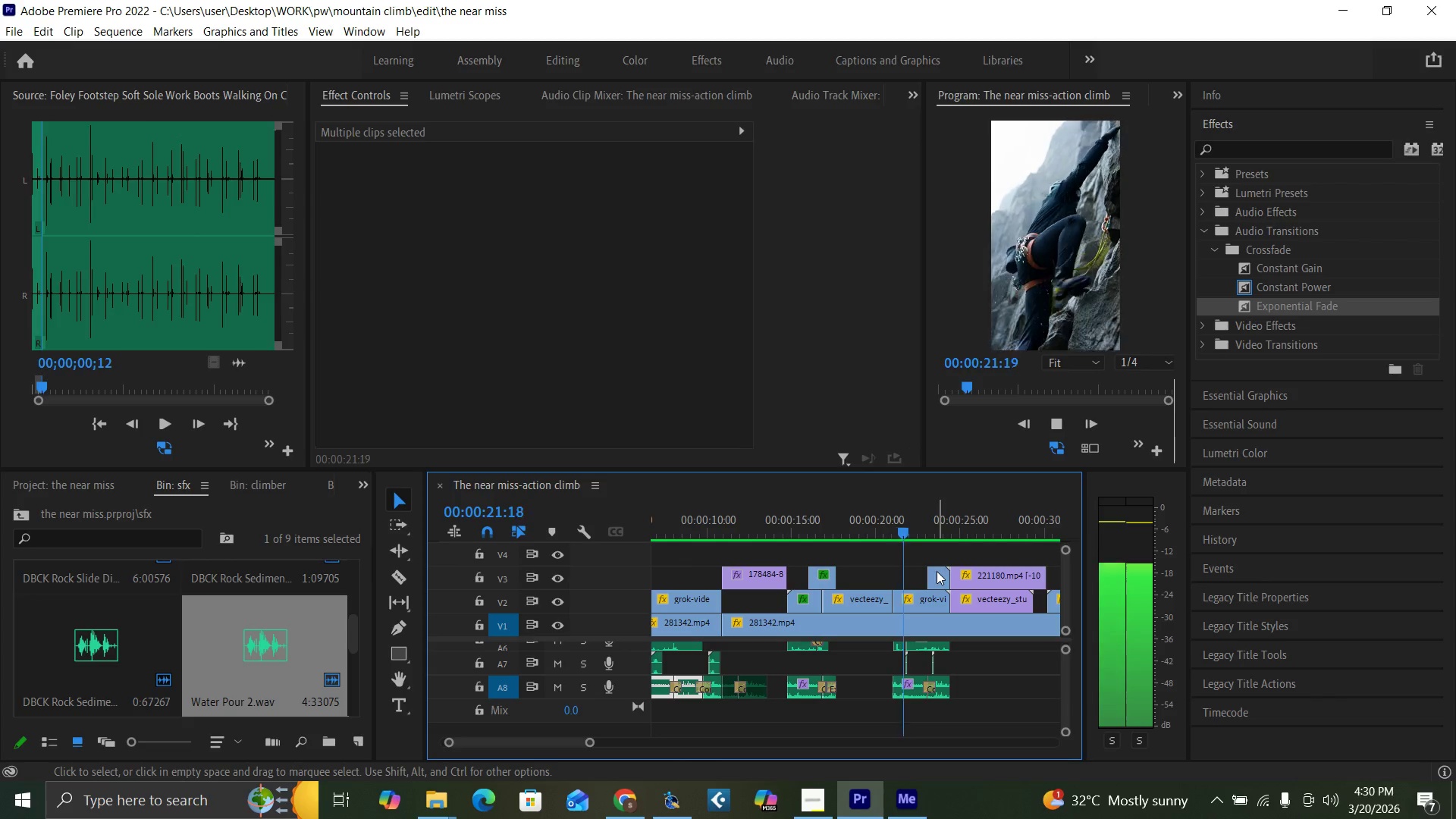 
key(Space)
 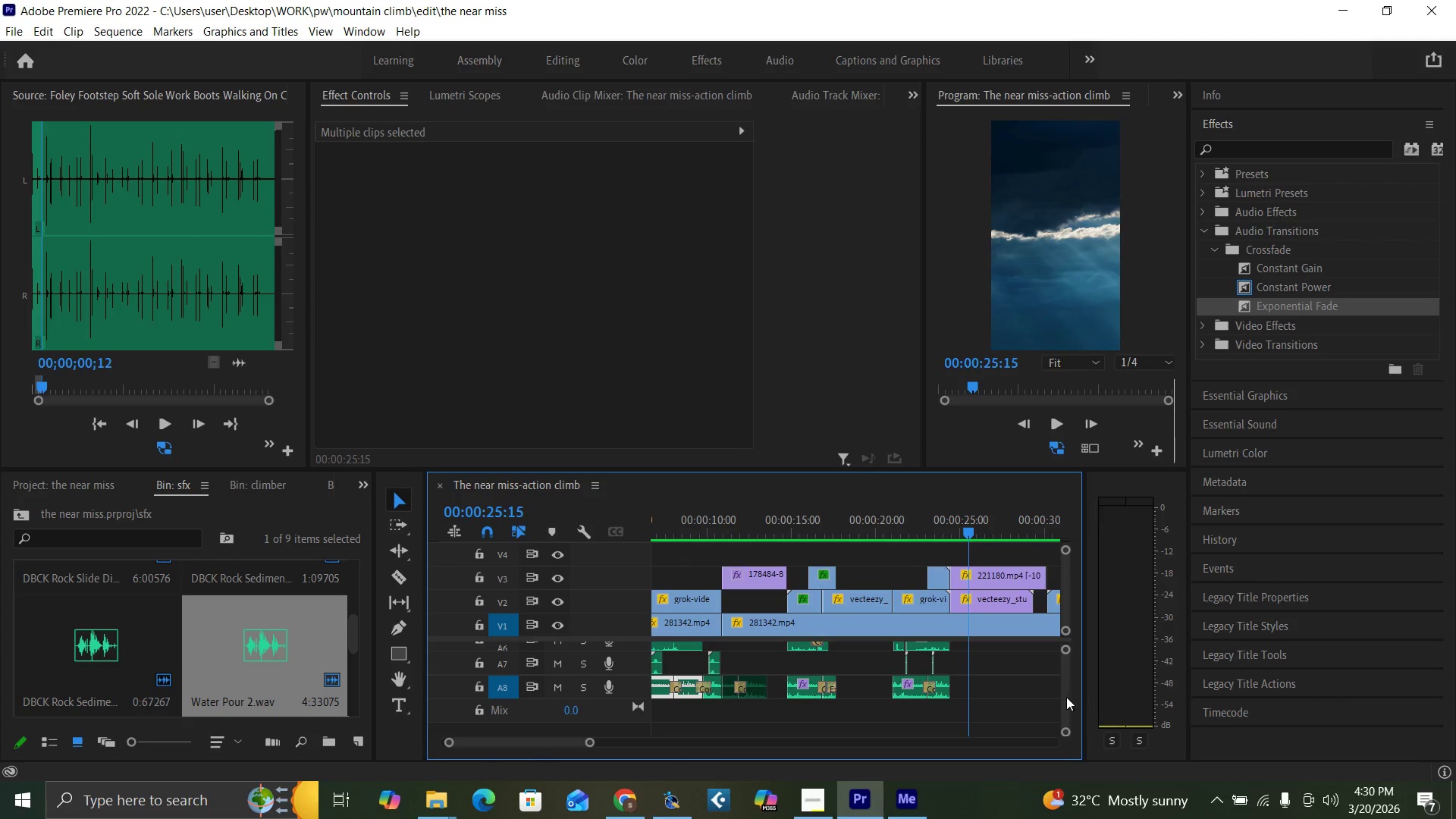 
left_click_drag(start_coordinate=[1063, 695], to_coordinate=[1062, 689])
 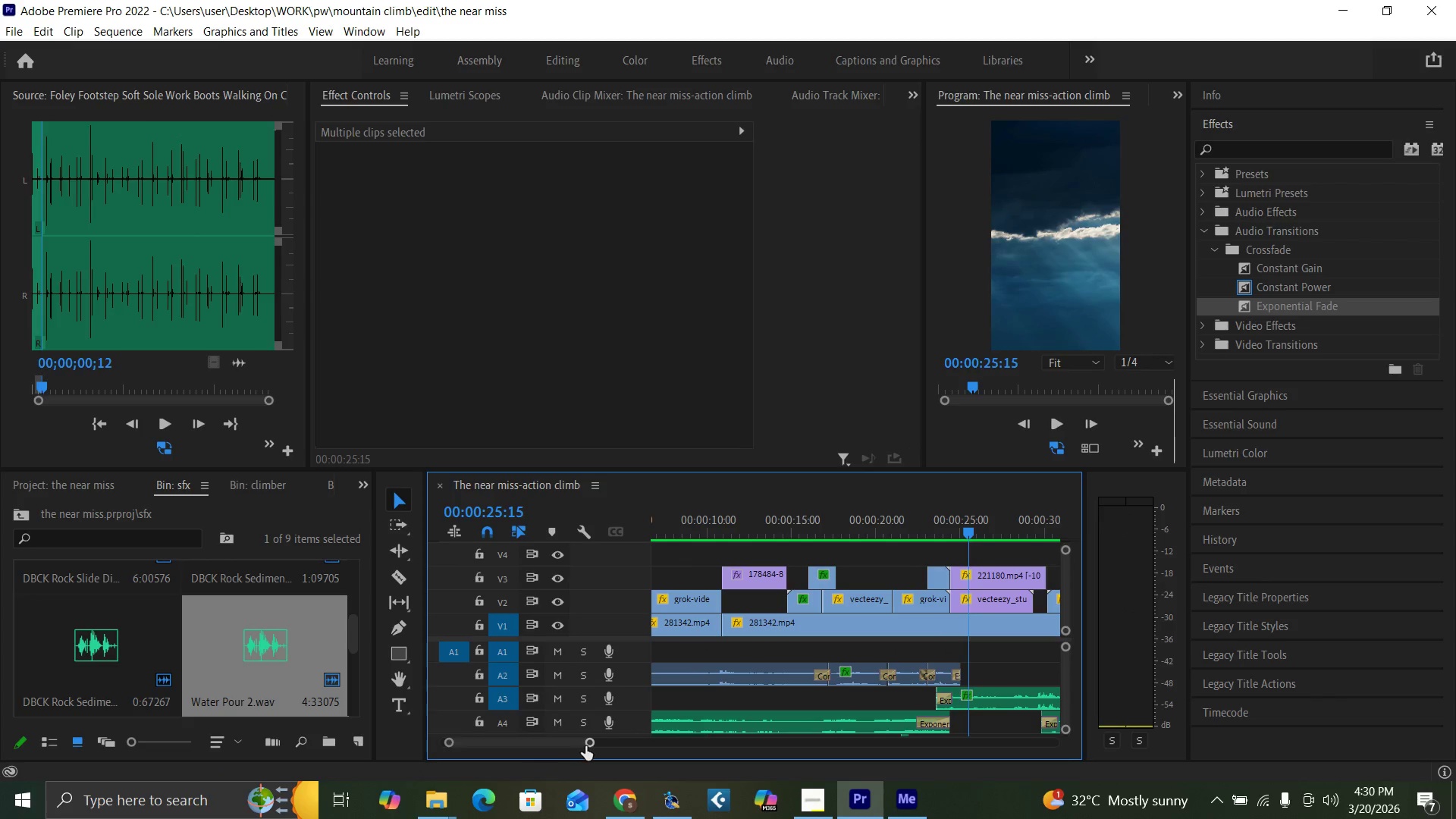 
left_click_drag(start_coordinate=[586, 745], to_coordinate=[620, 764])
 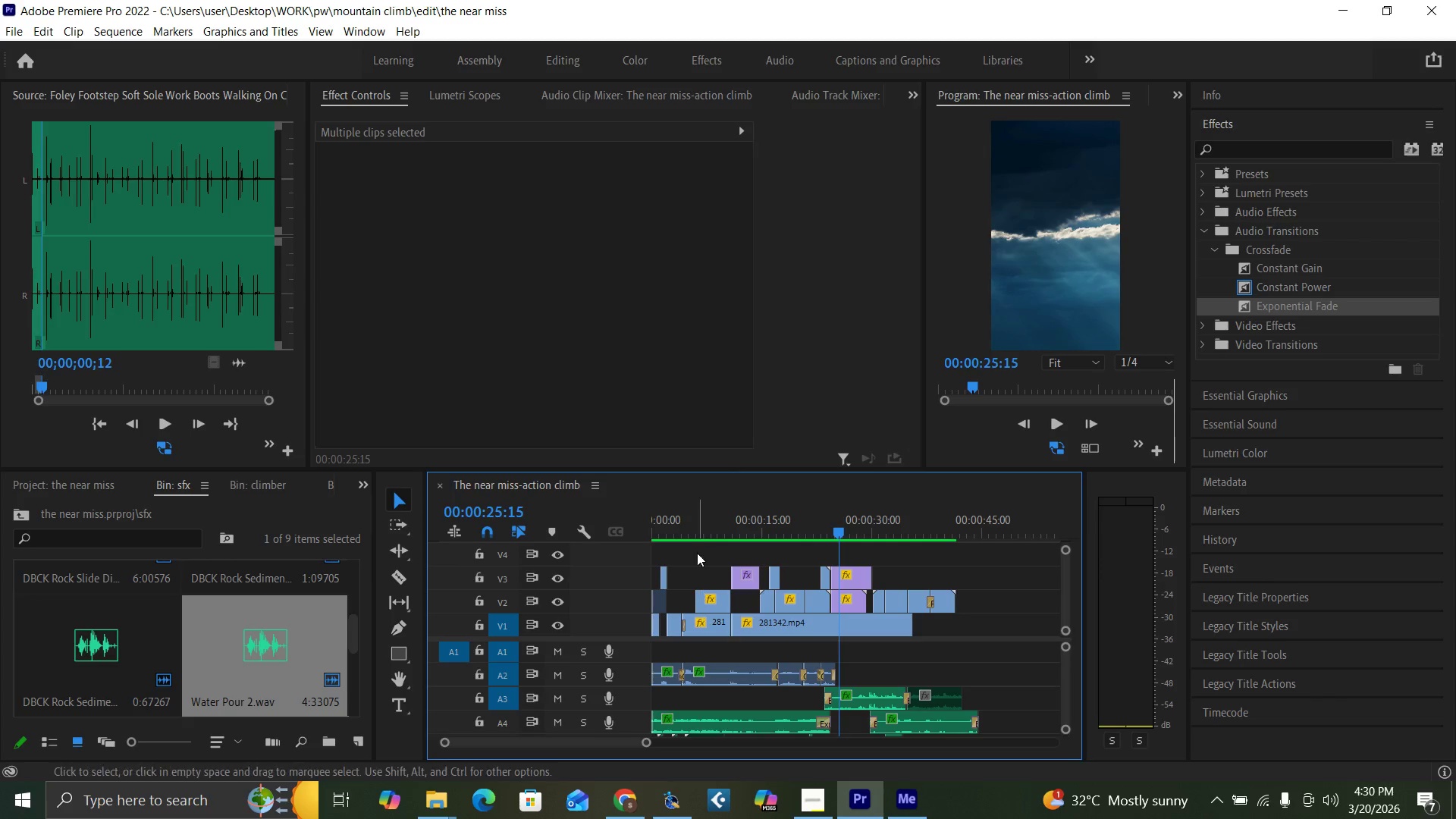 
left_click([698, 518])
 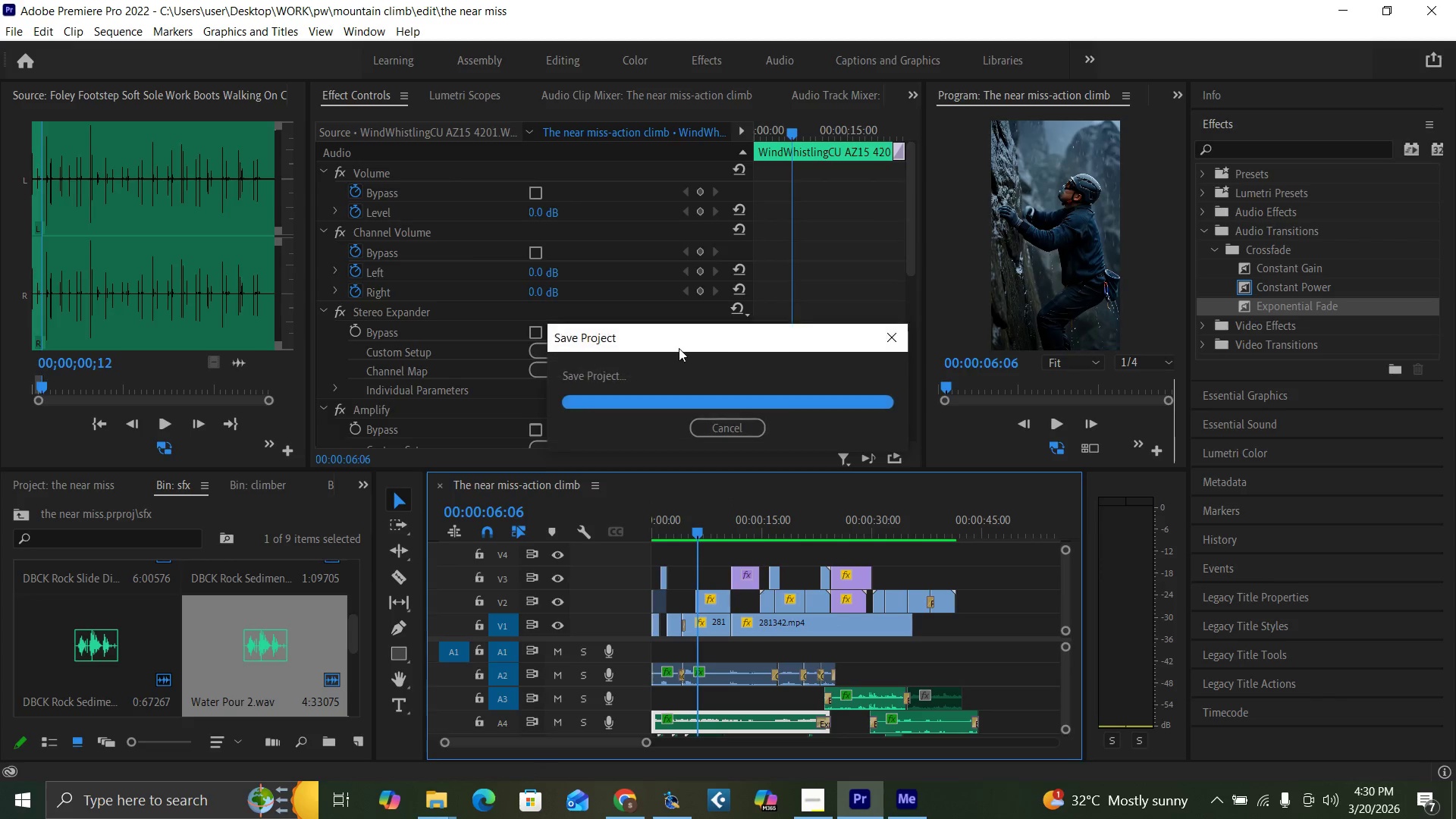 
left_click_drag(start_coordinate=[908, 271], to_coordinate=[902, 446])
 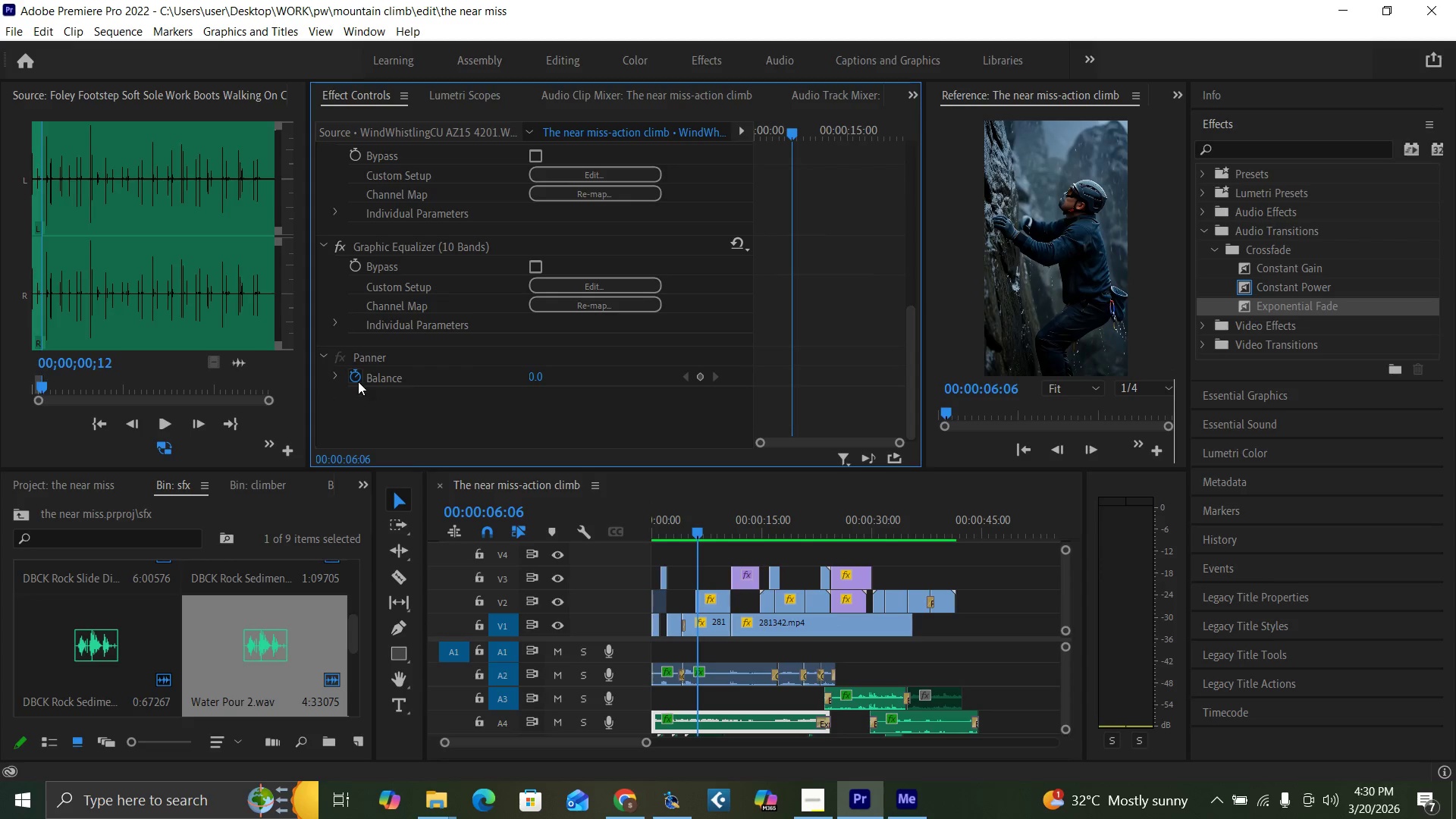 
left_click([353, 374])
 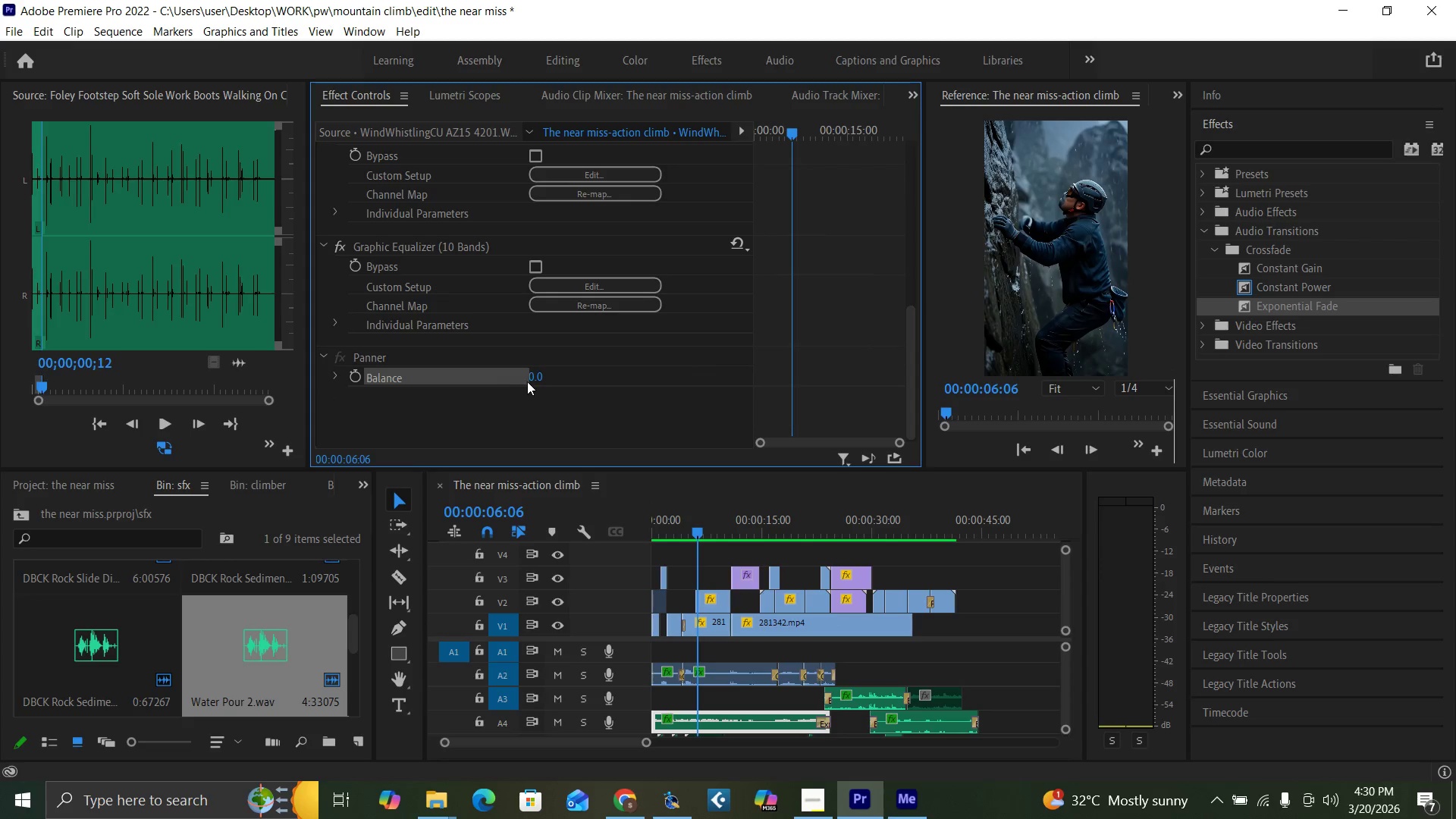 
left_click([541, 377])
 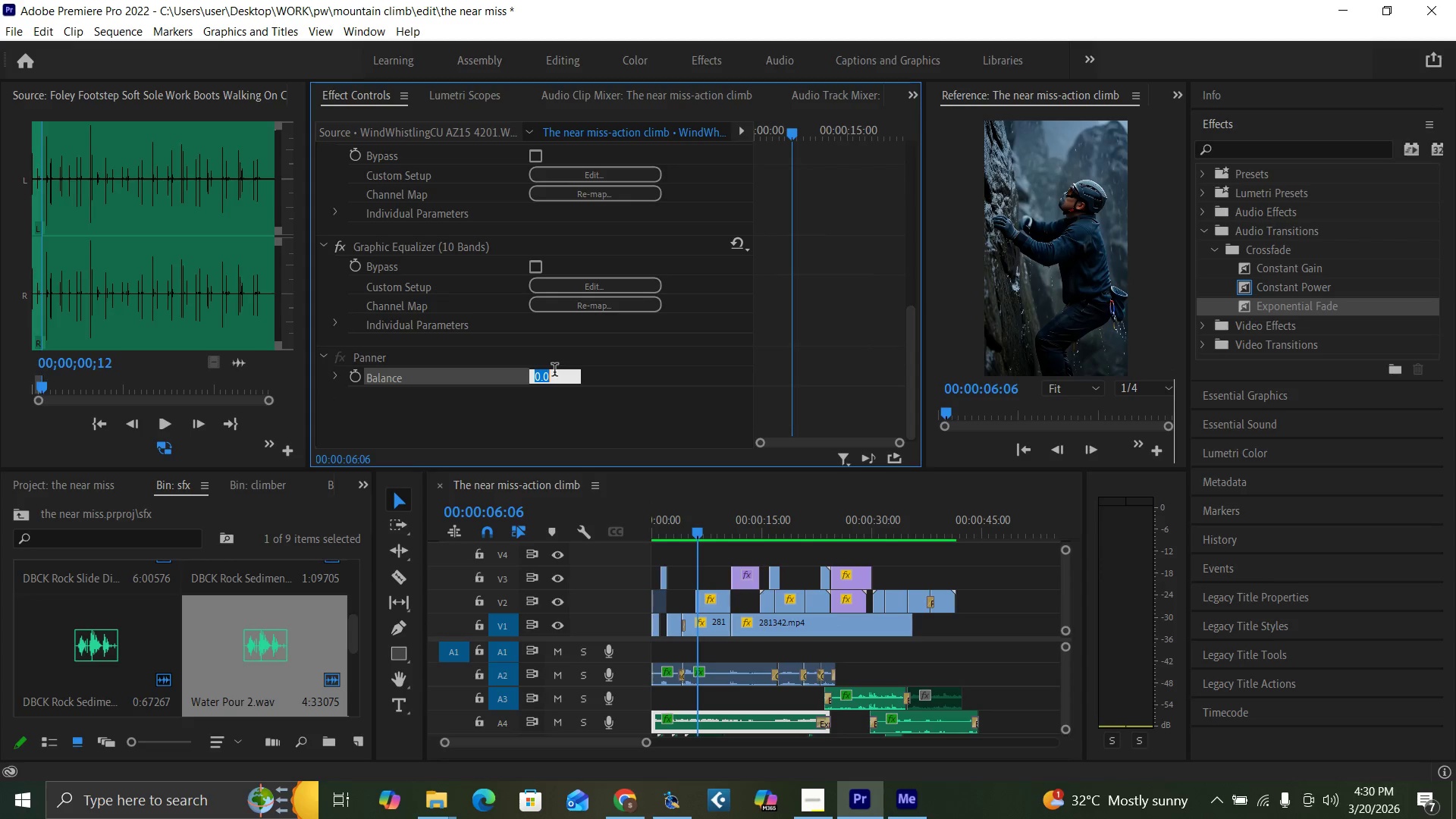 
type(-25)
 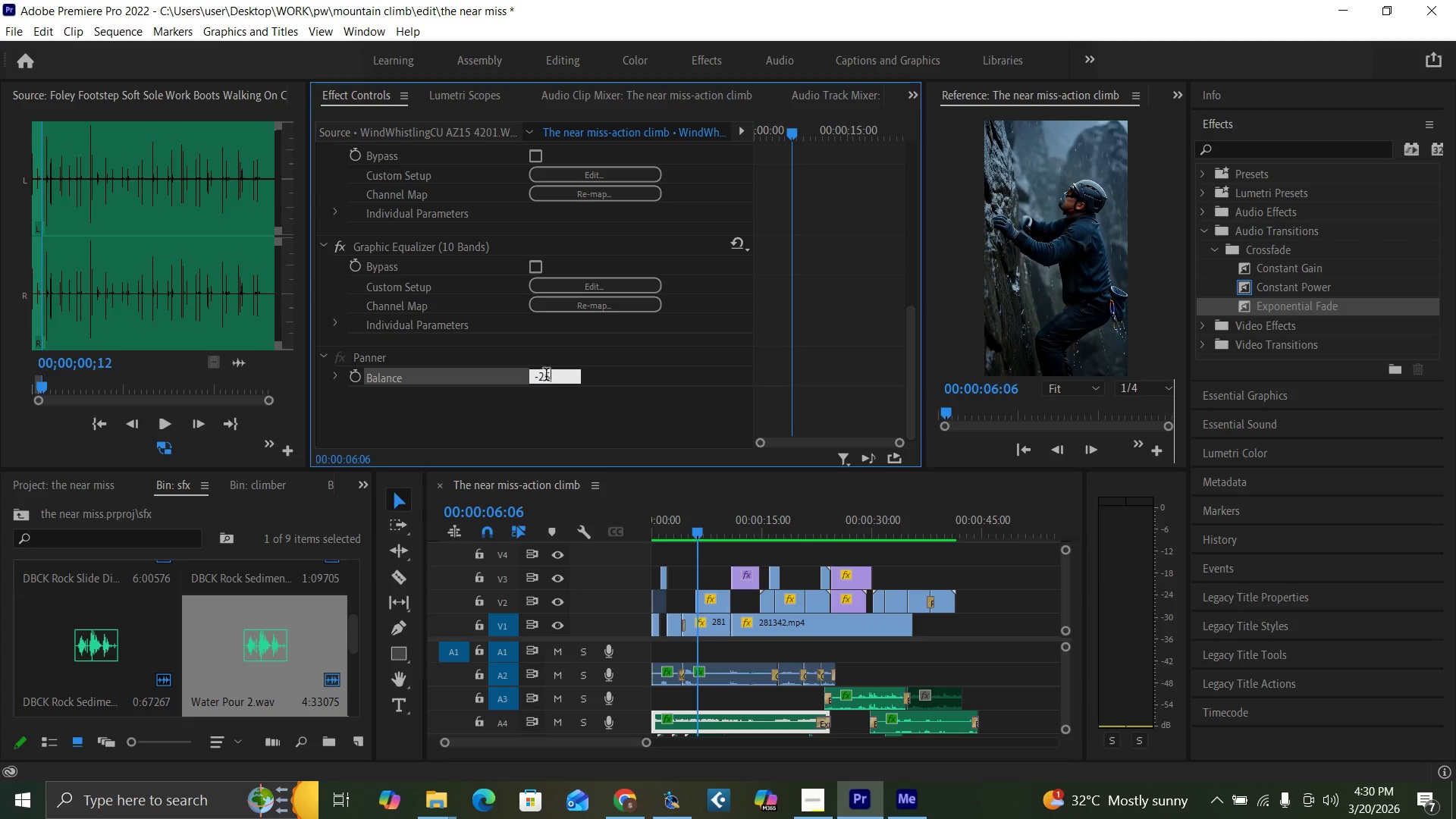 
key(Enter)
 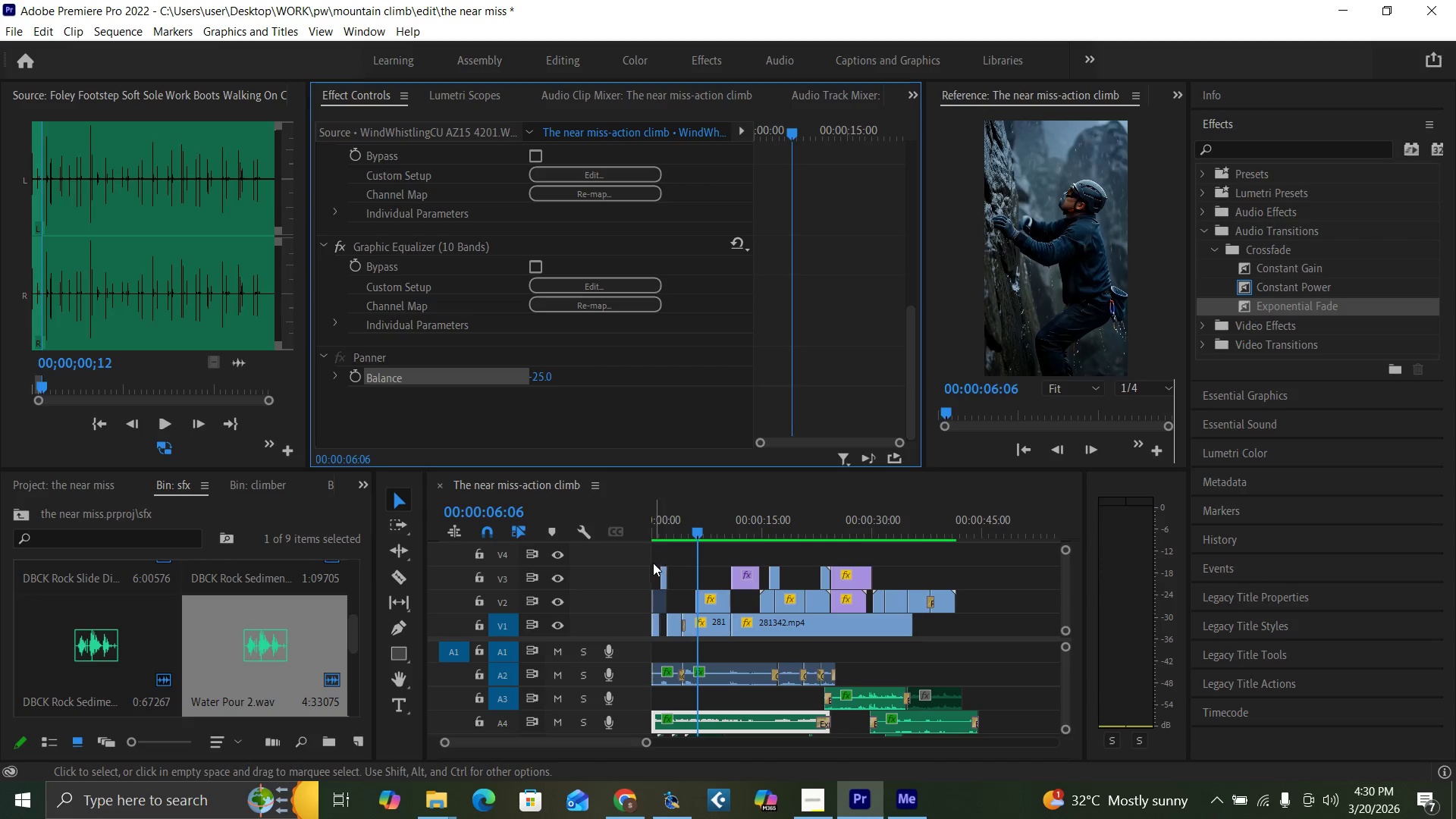 
left_click_drag(start_coordinate=[667, 526], to_coordinate=[644, 573])
 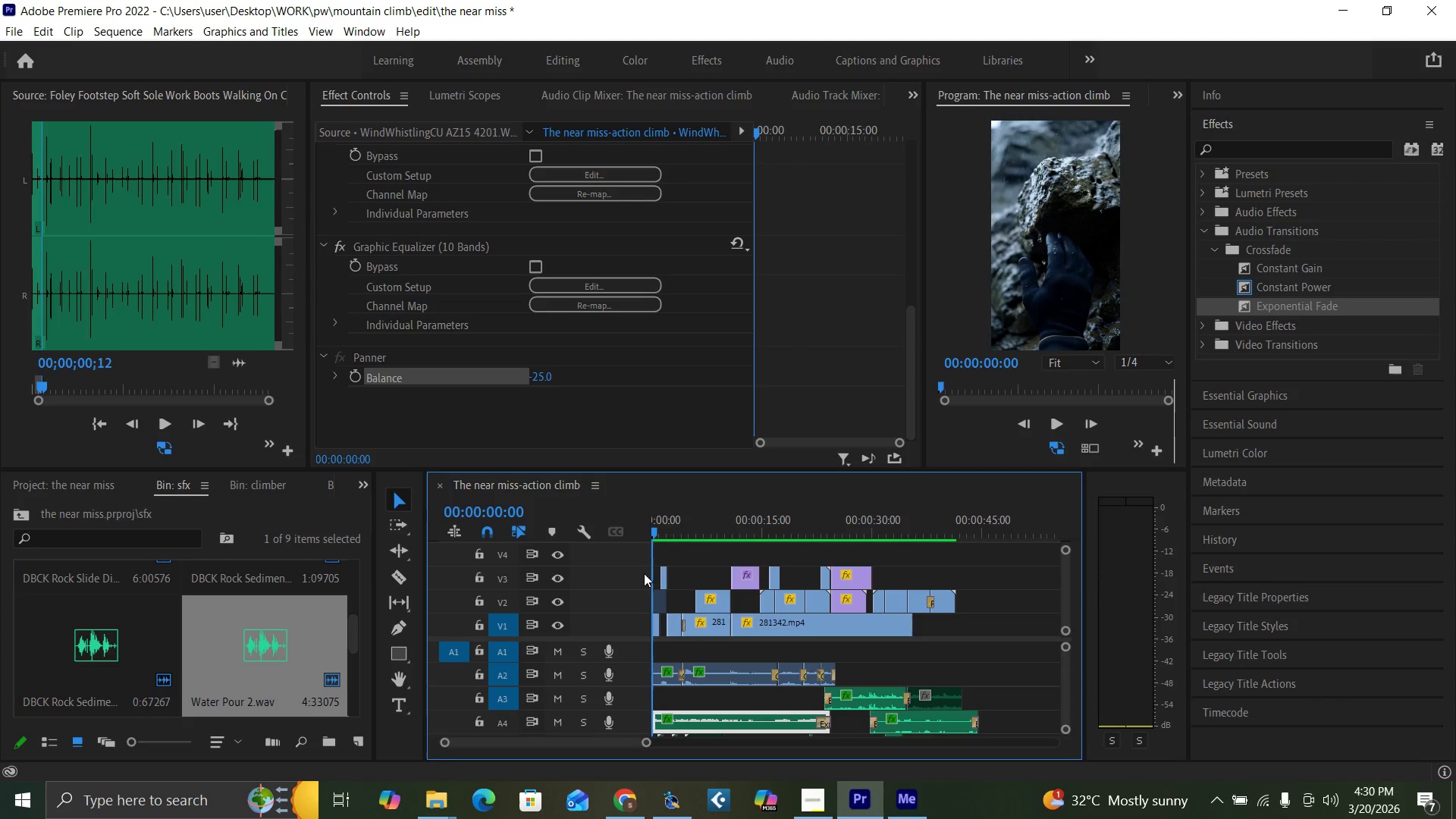 
key(Space)
 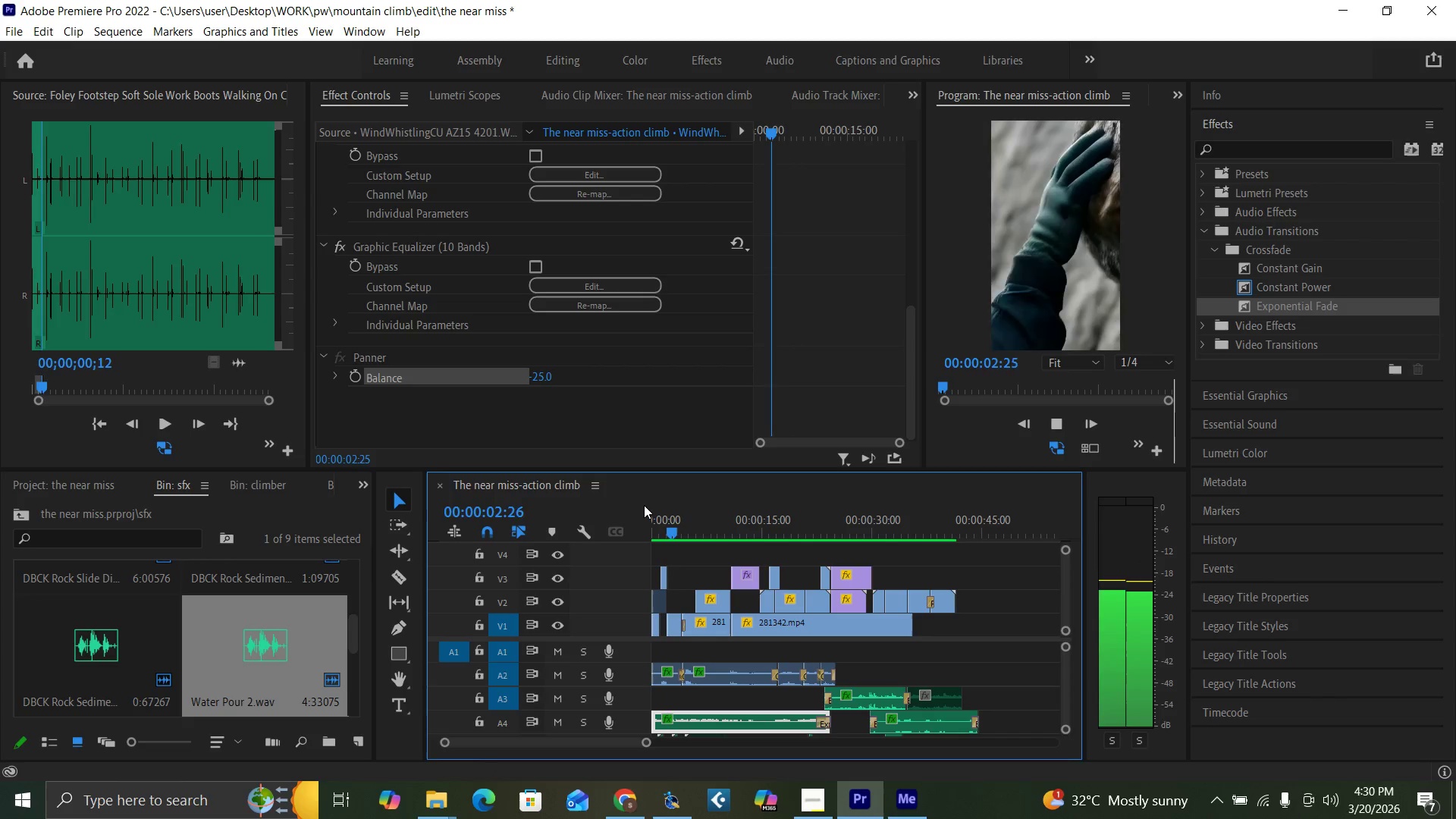 
wait(8.59)
 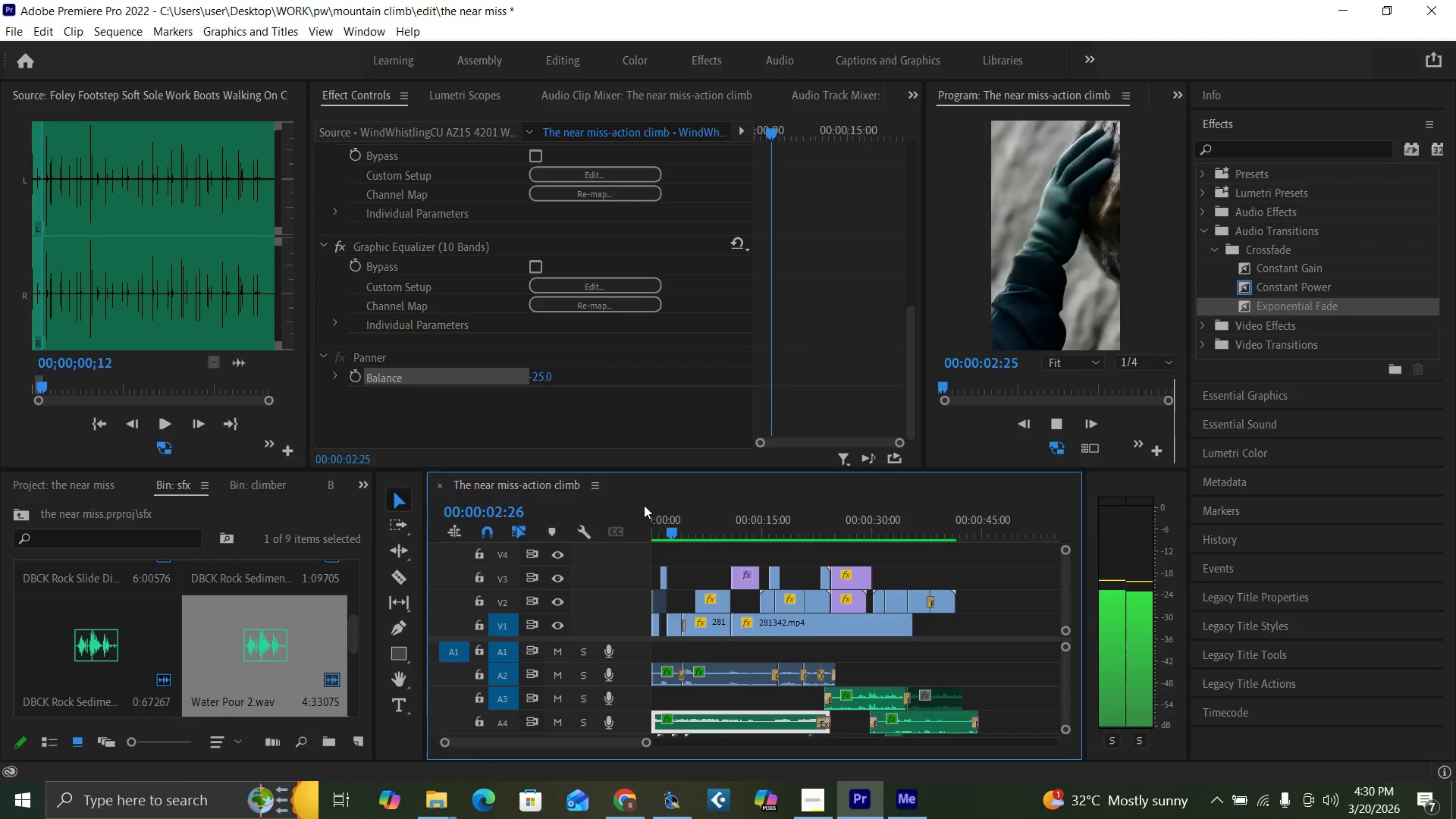 
left_click([594, 281])
 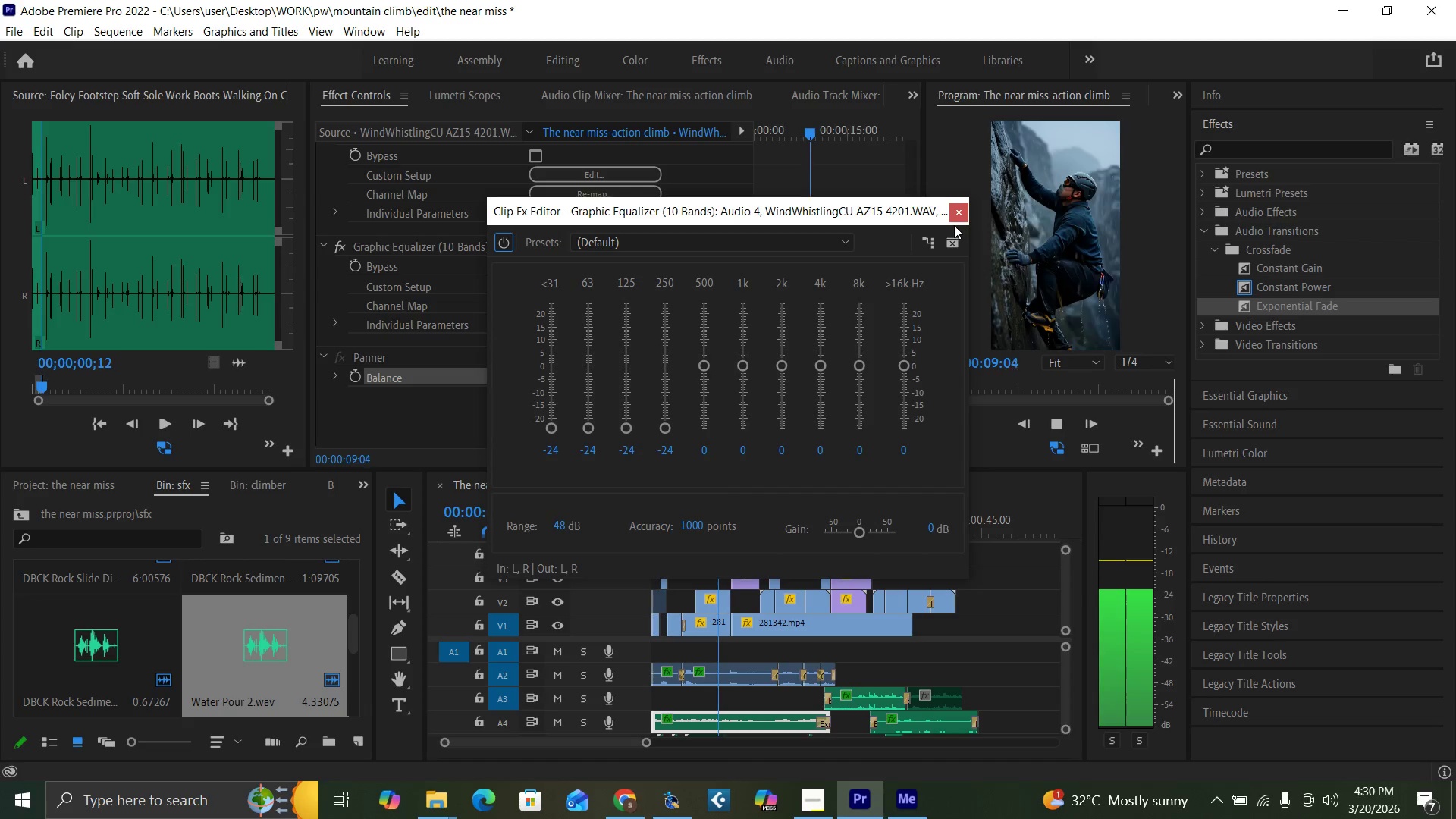 
left_click([954, 220])
 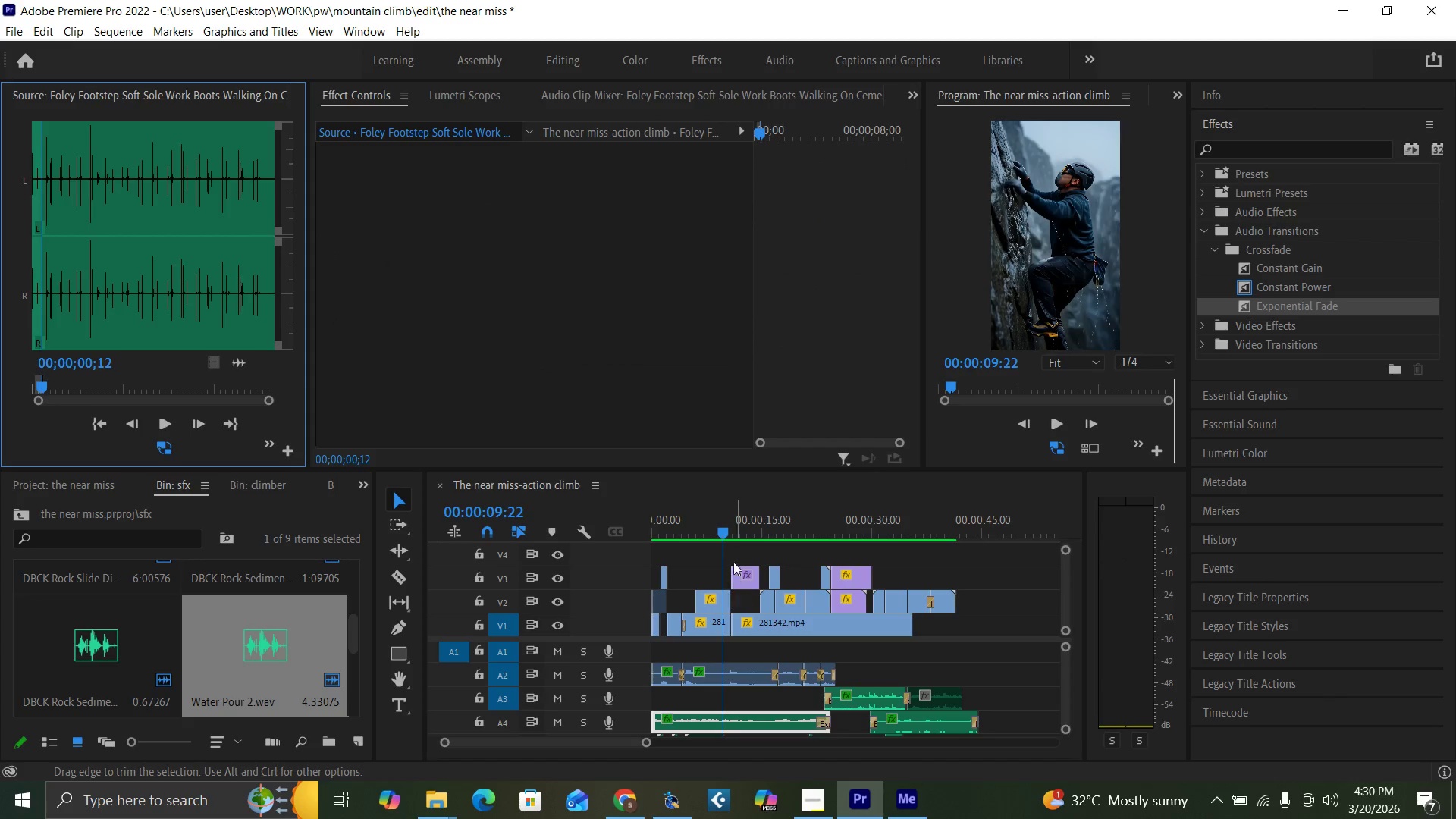 
left_click([723, 530])
 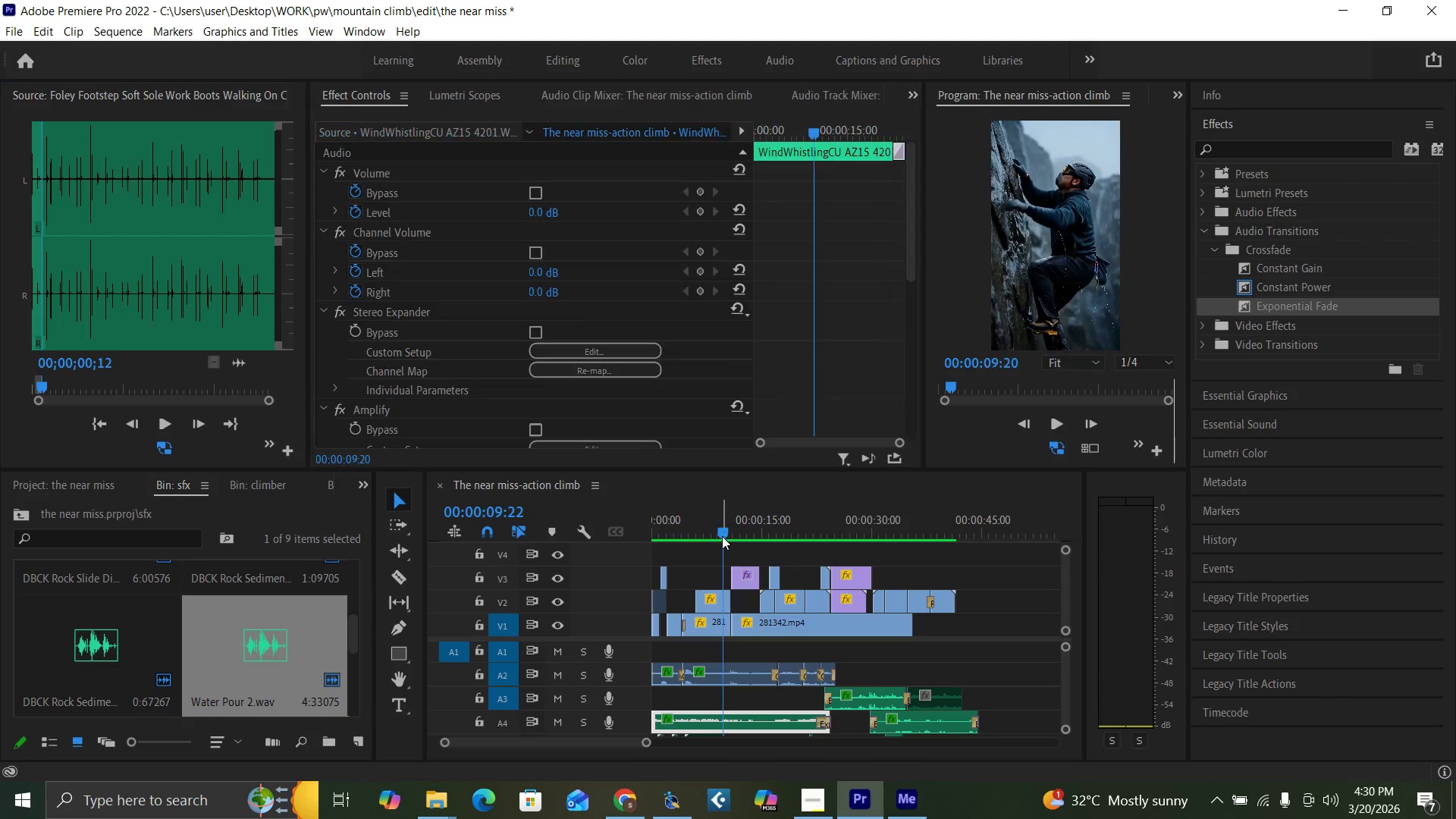 
key(Space)
 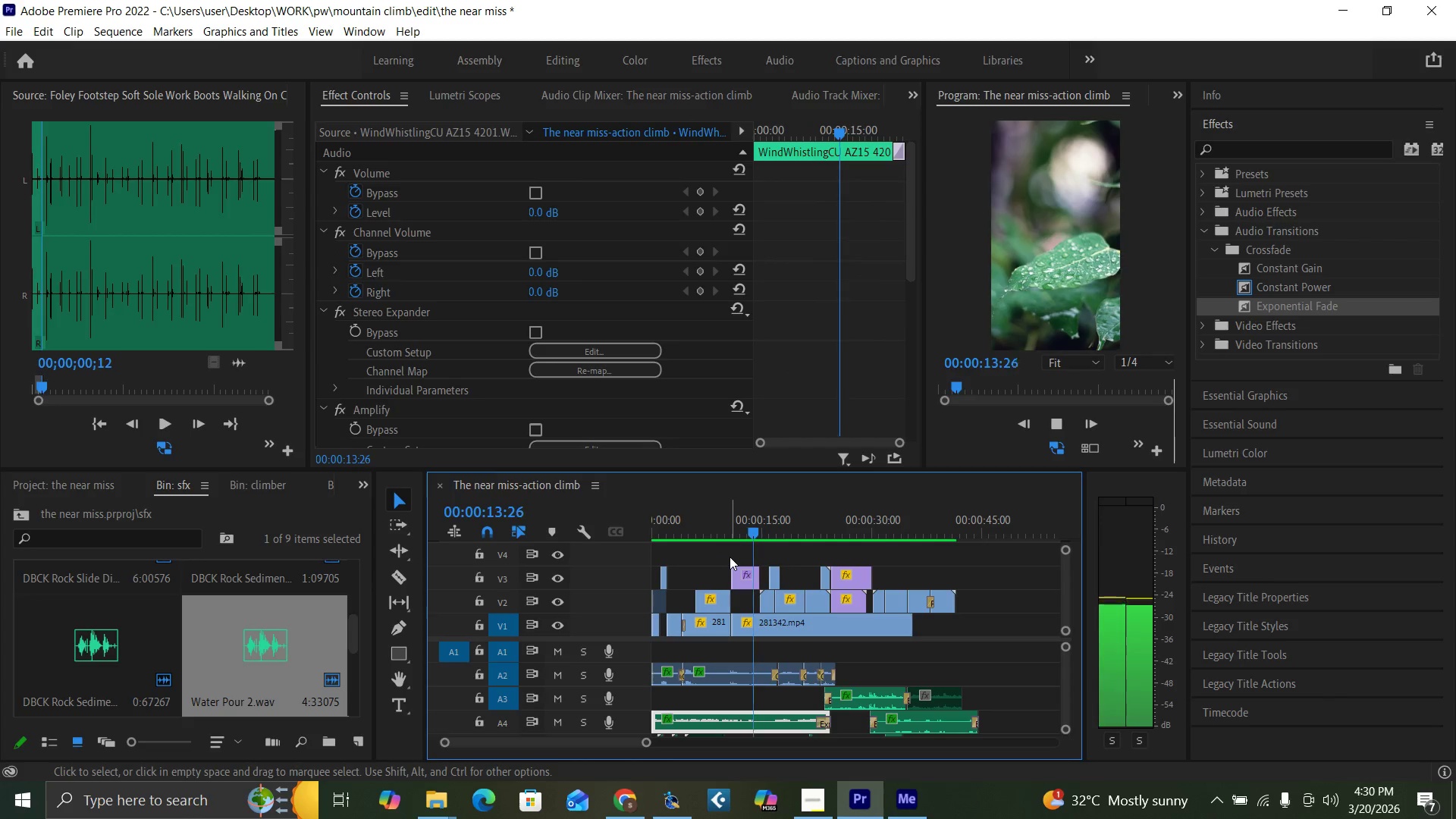 
wait(6.17)
 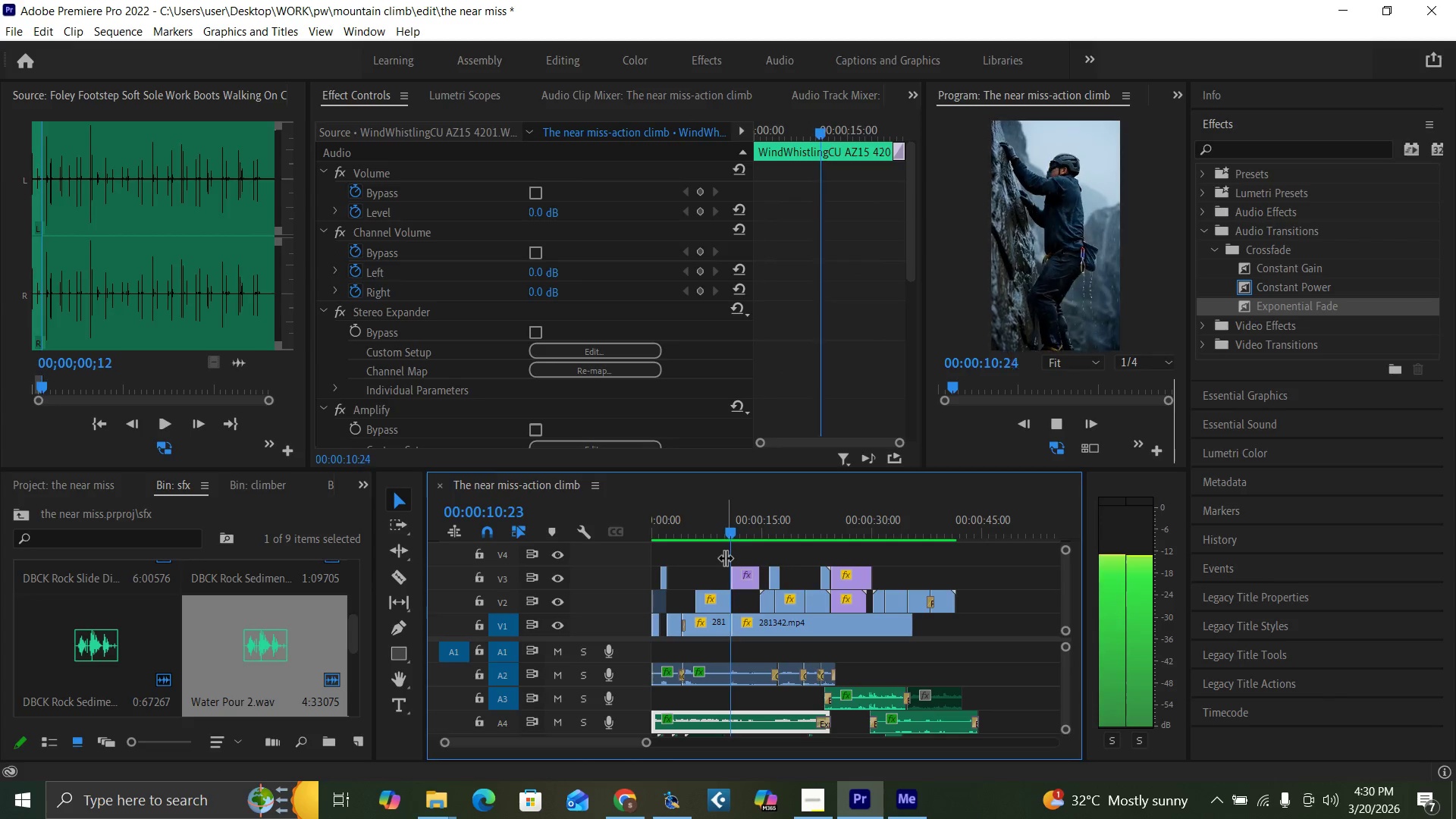 
mouse_move([849, 661])
 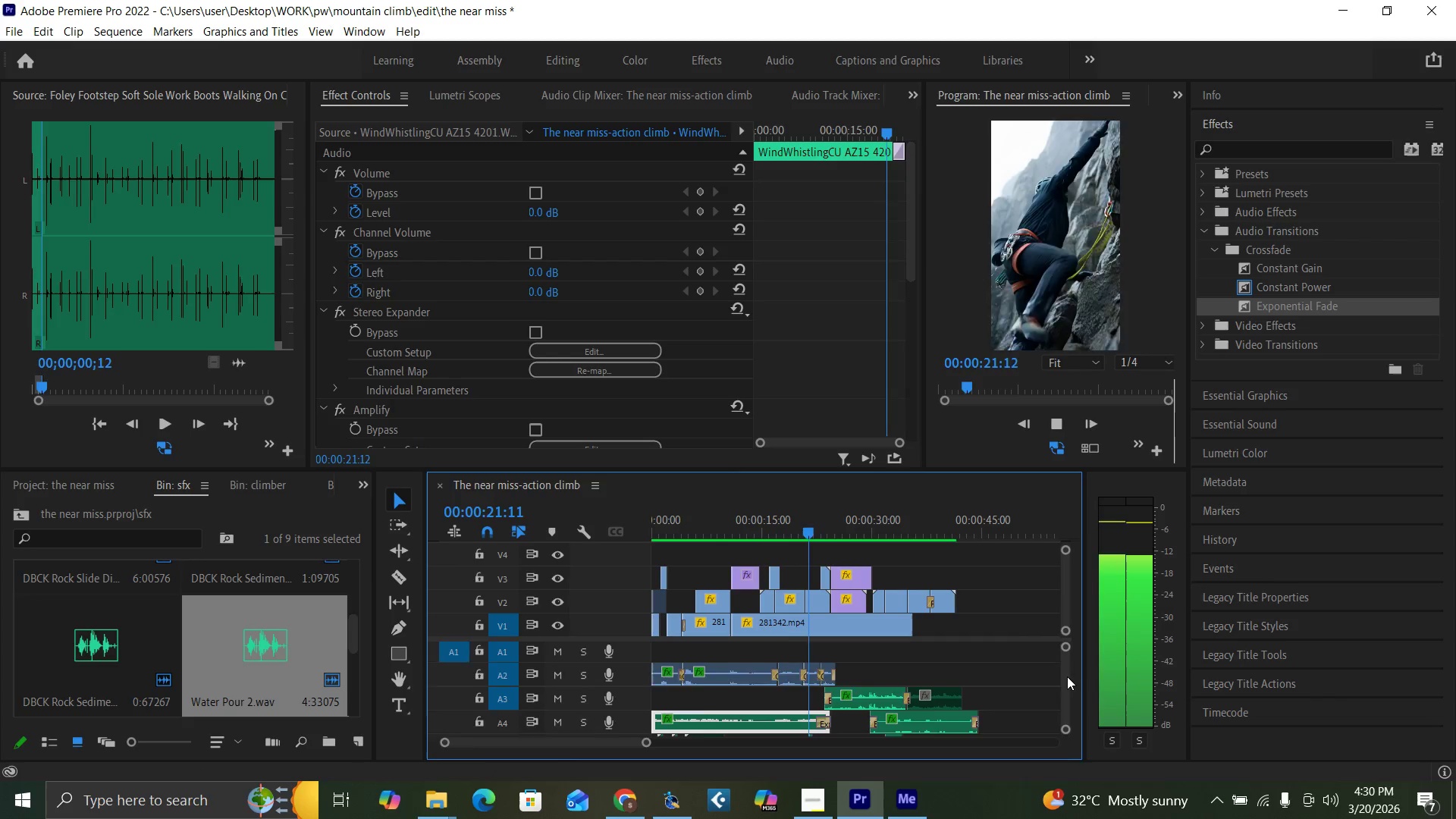 
wait(8.97)
 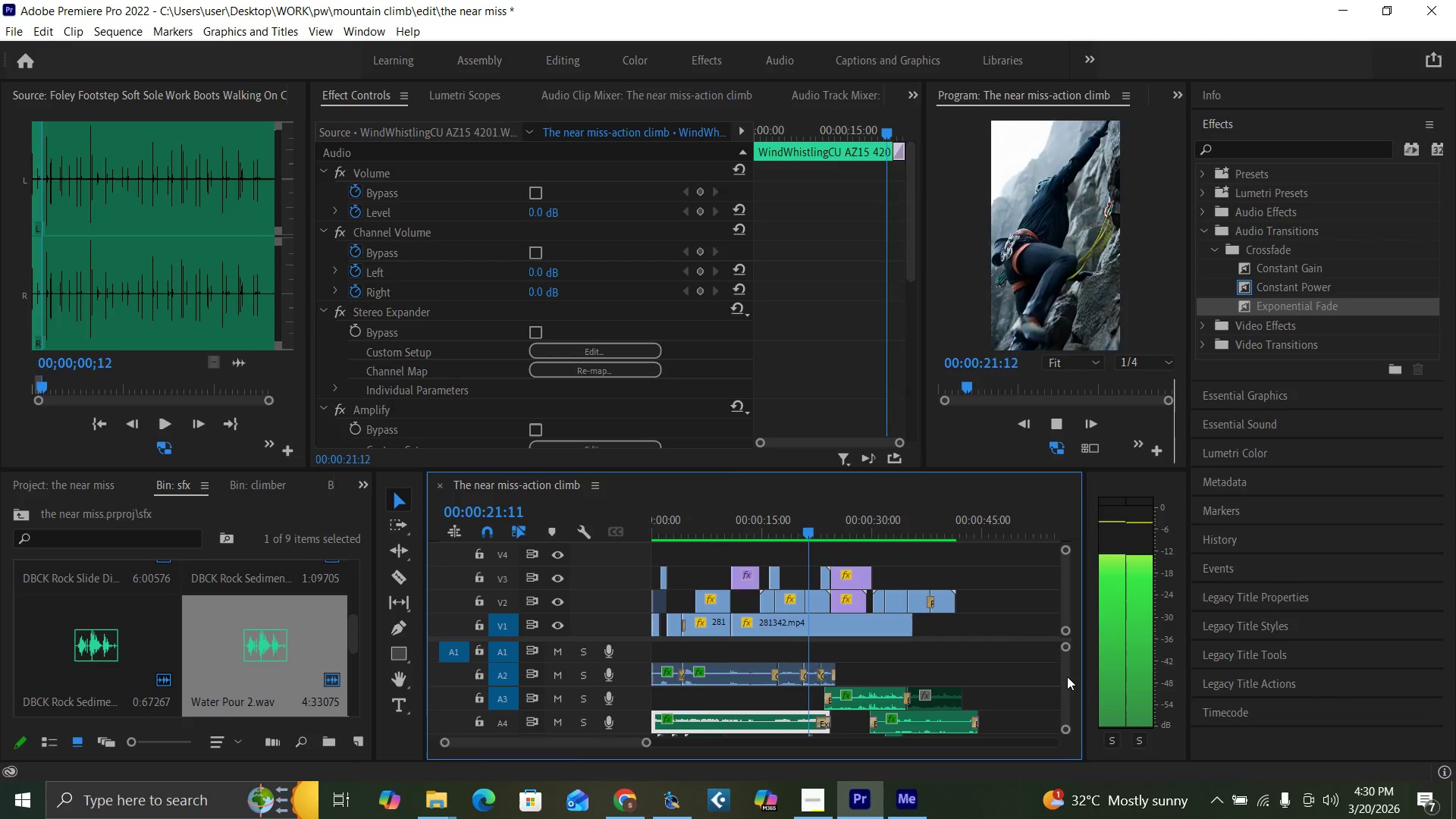 
mouse_move([786, 619])
 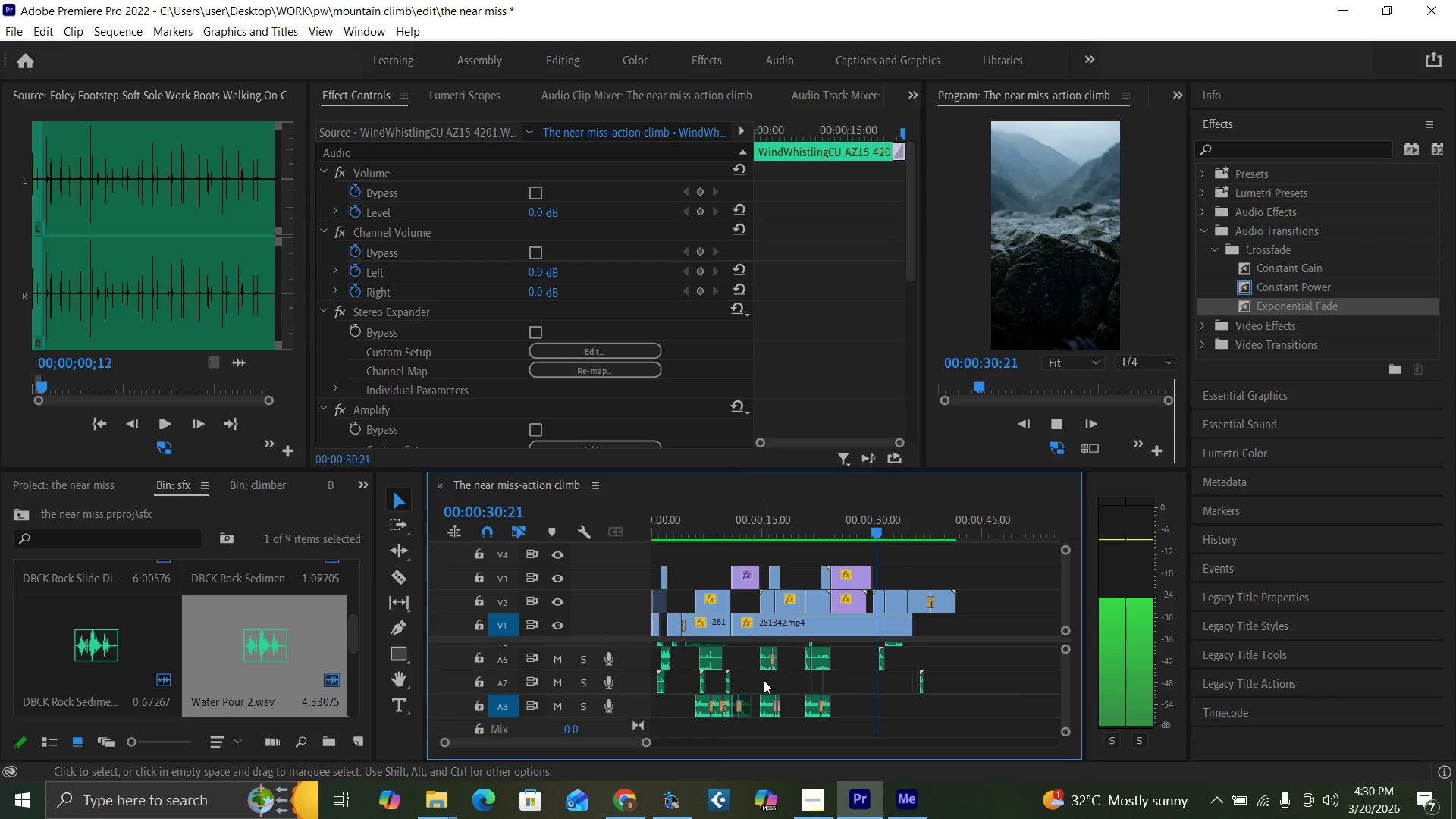 
key(Space)
 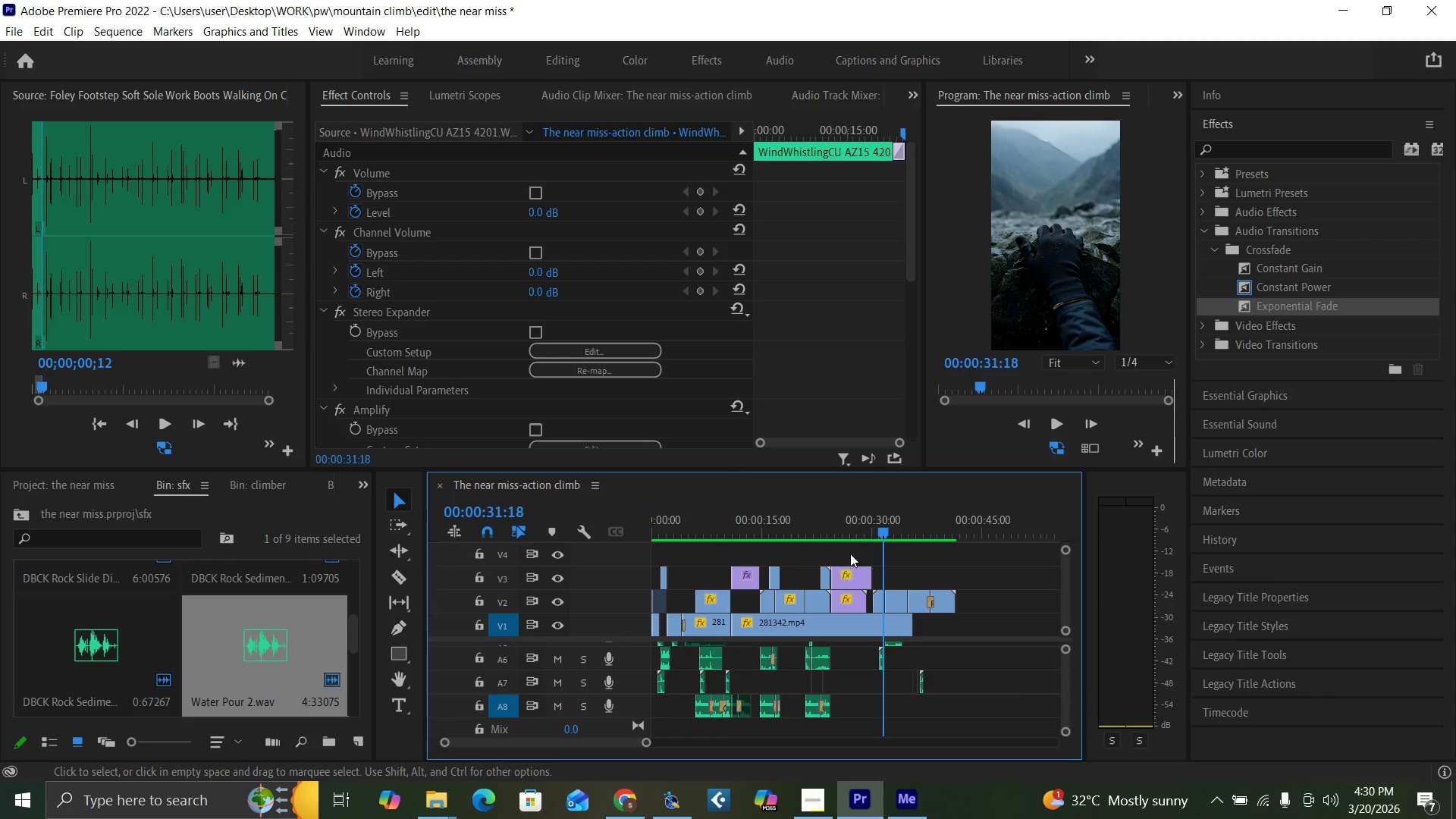 
left_click([840, 529])
 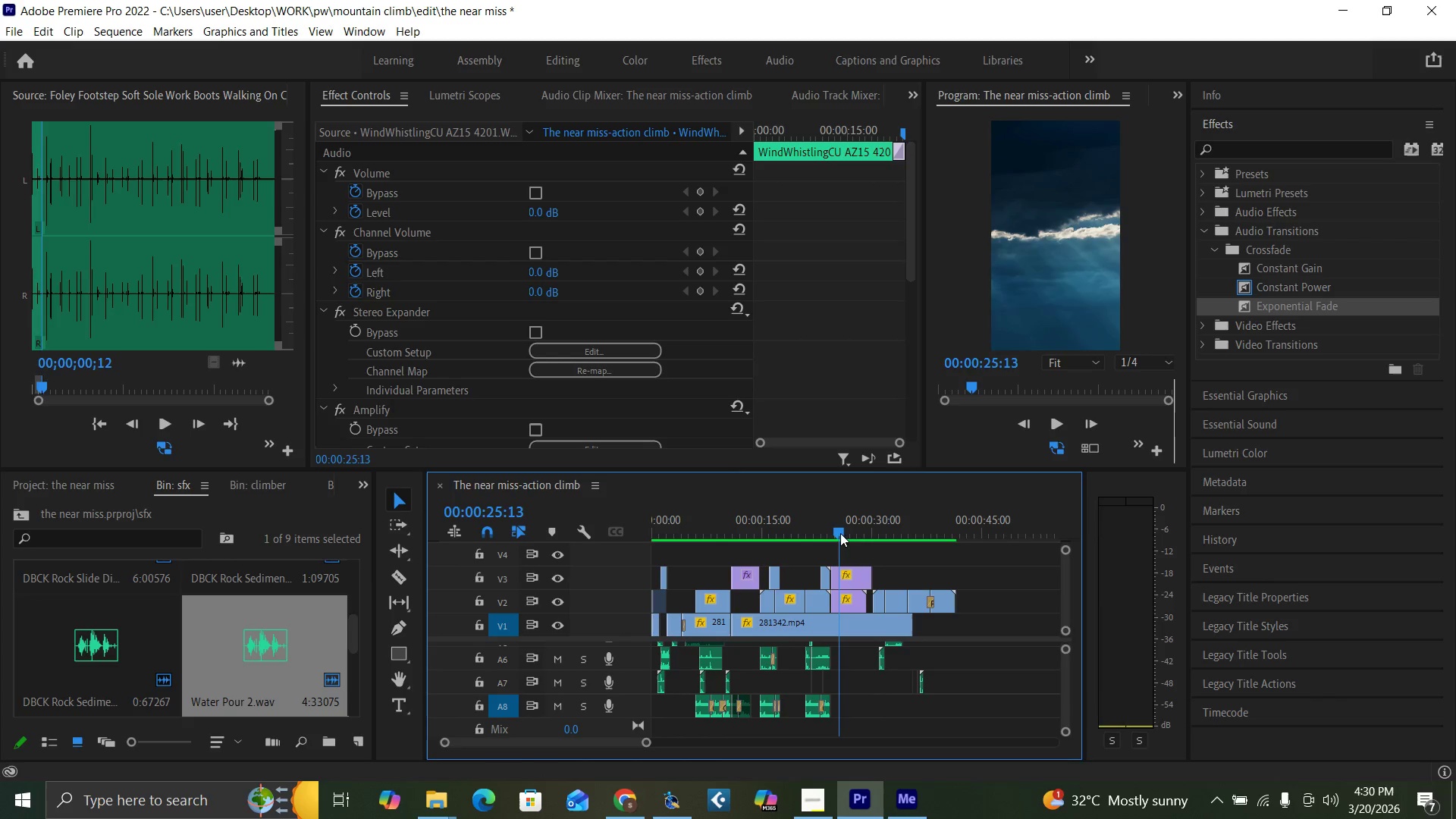 
key(Space)
 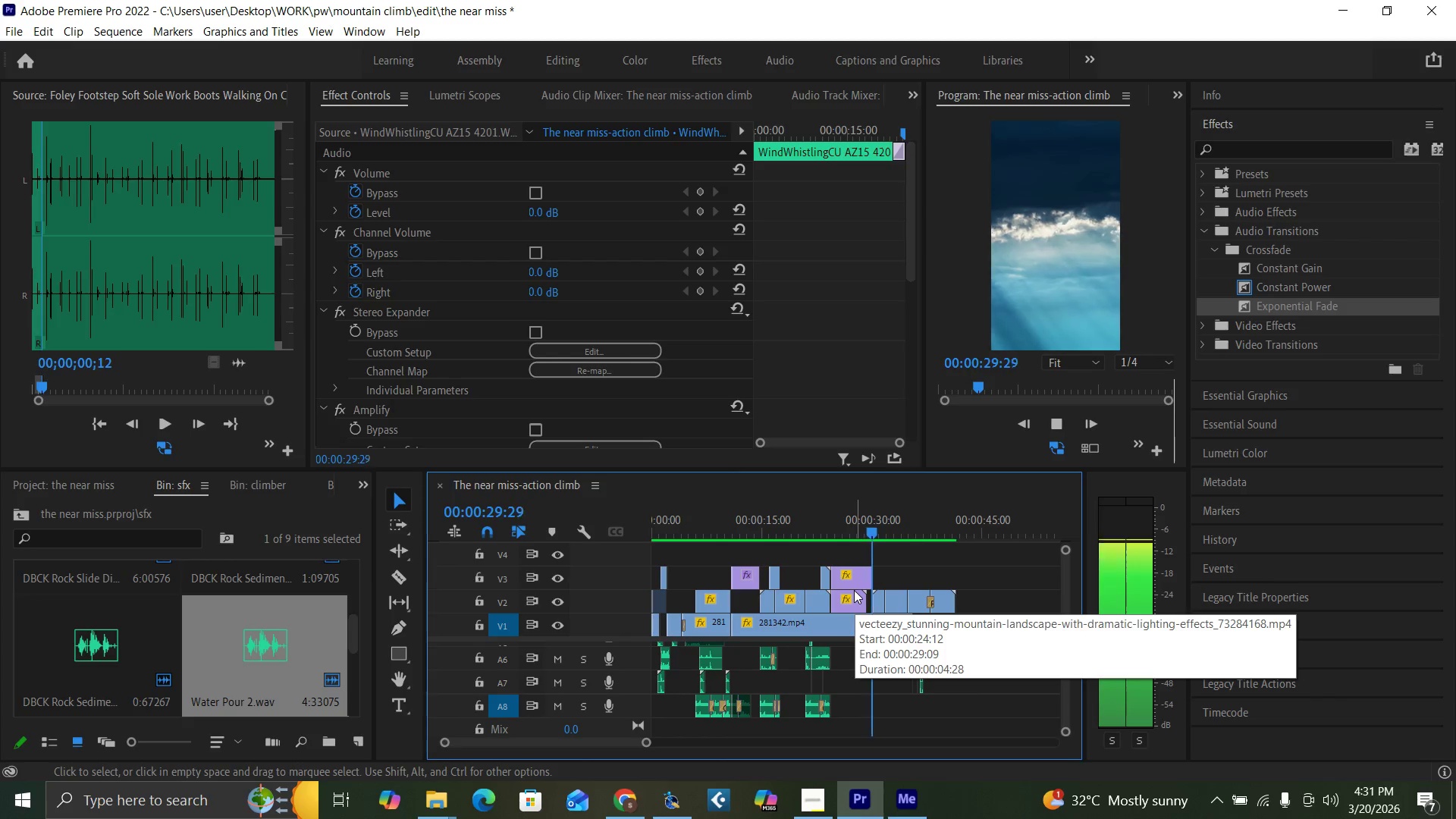 
wait(6.23)
 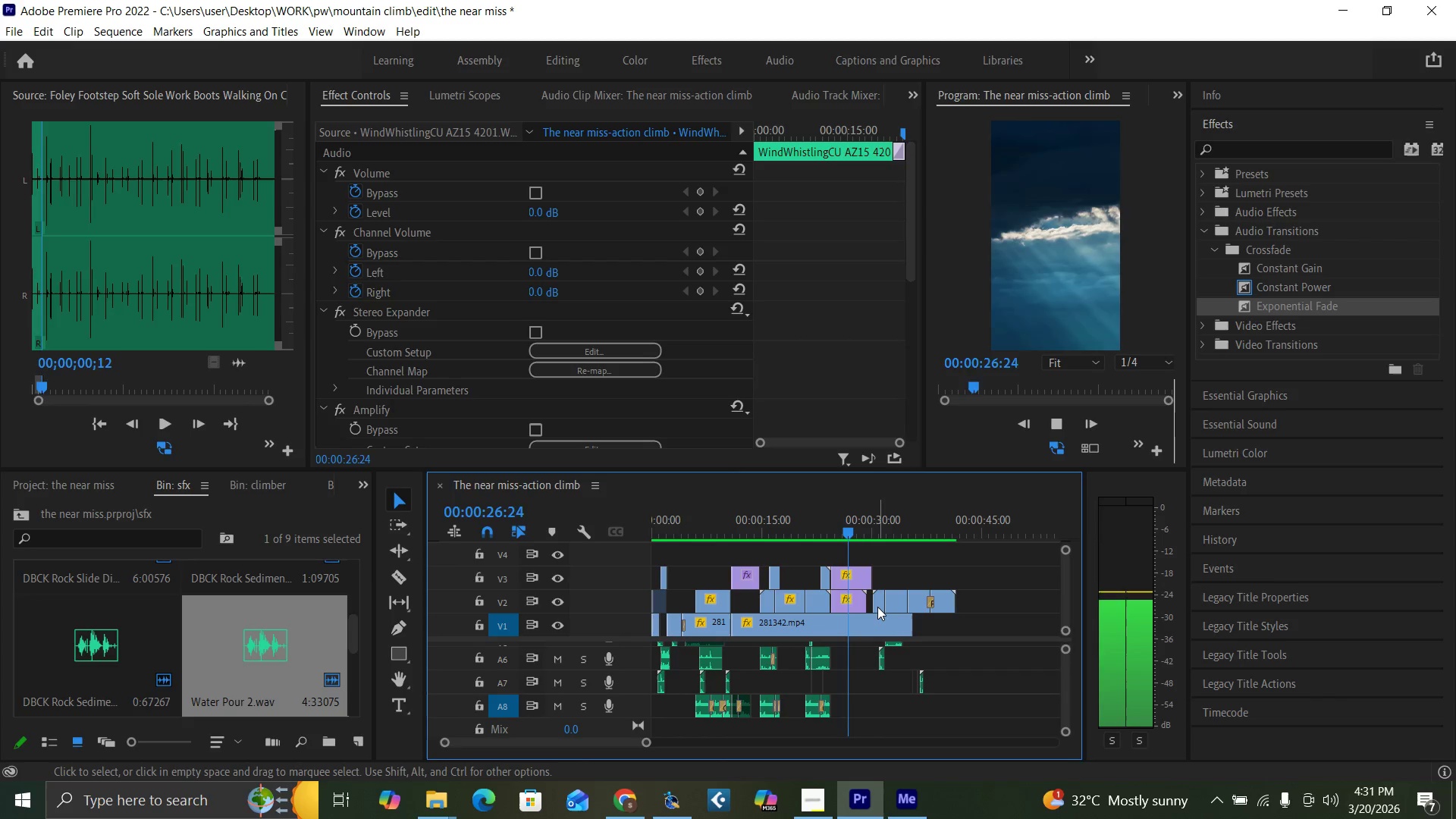 
key(Space)
 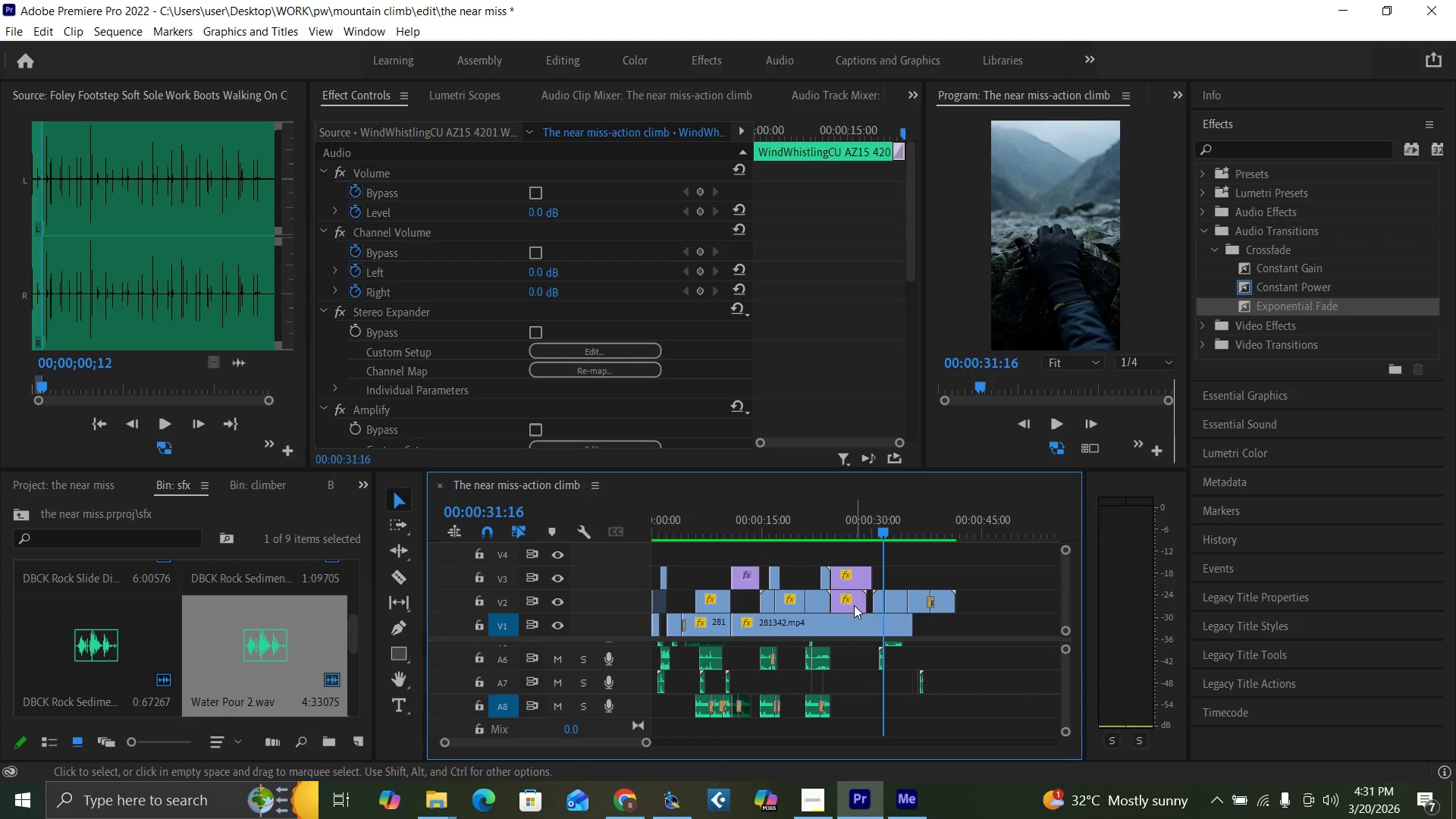 
key(Control+S)
 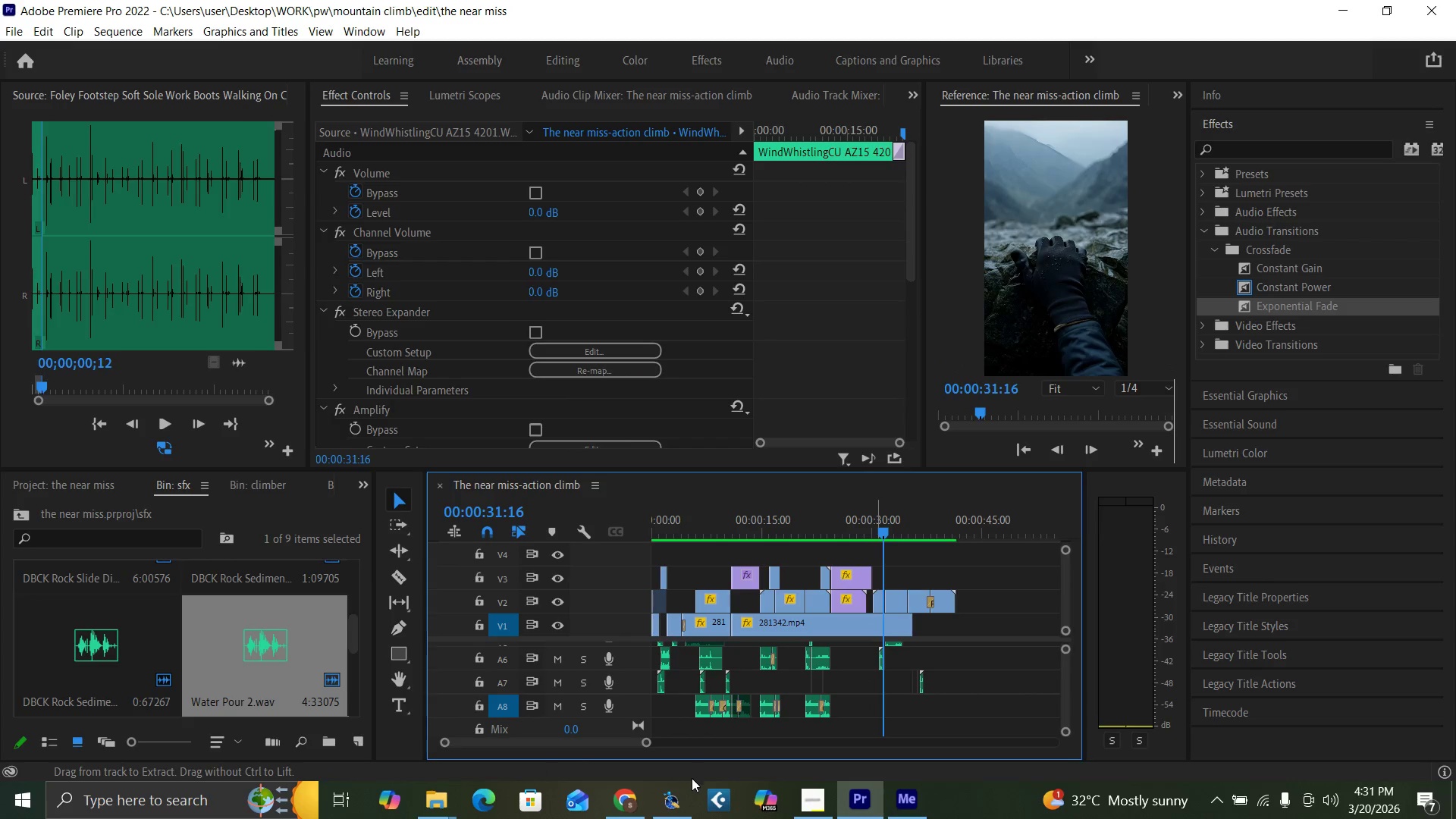 
left_click([675, 800])
 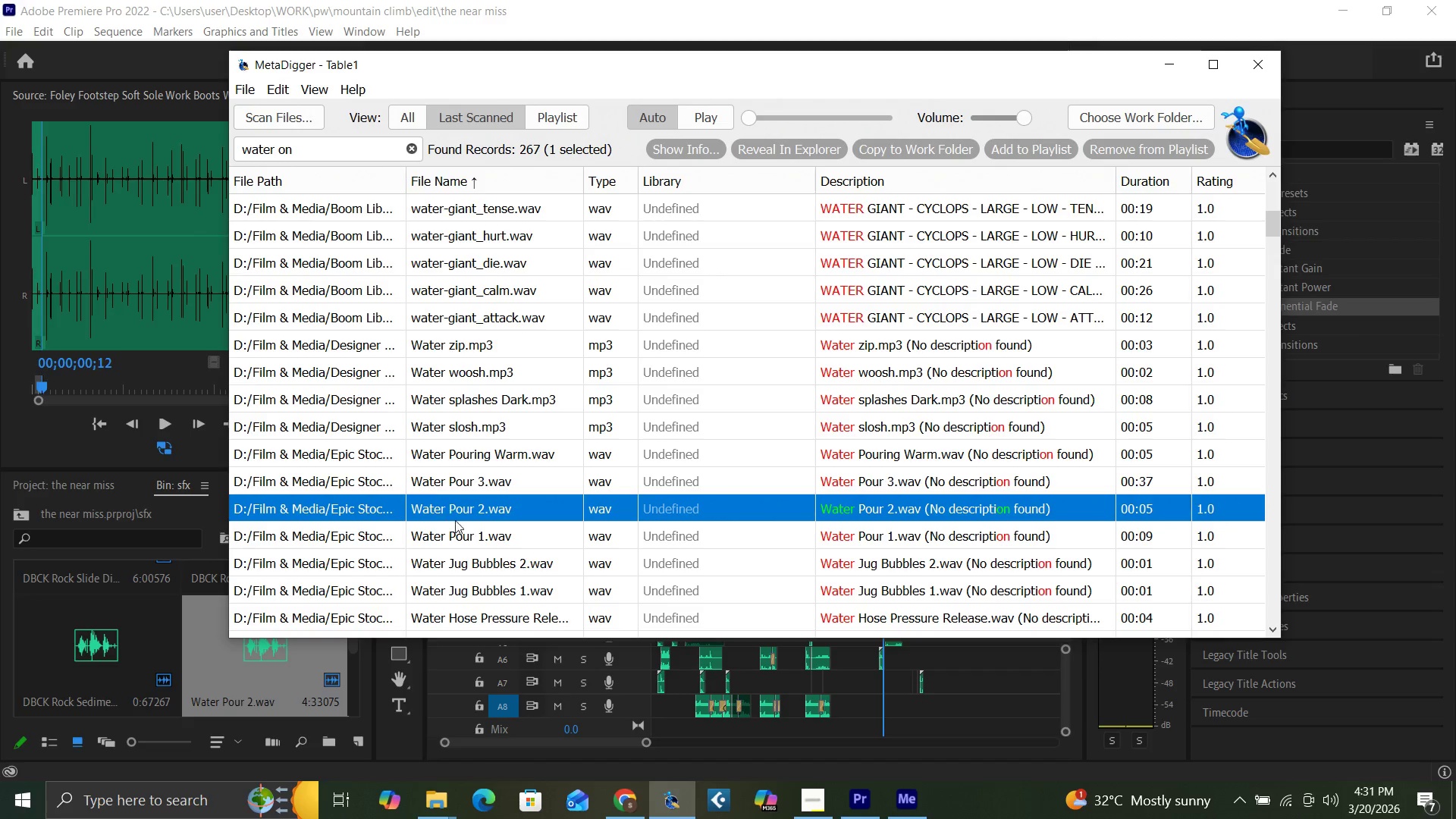 
left_click([460, 540])
 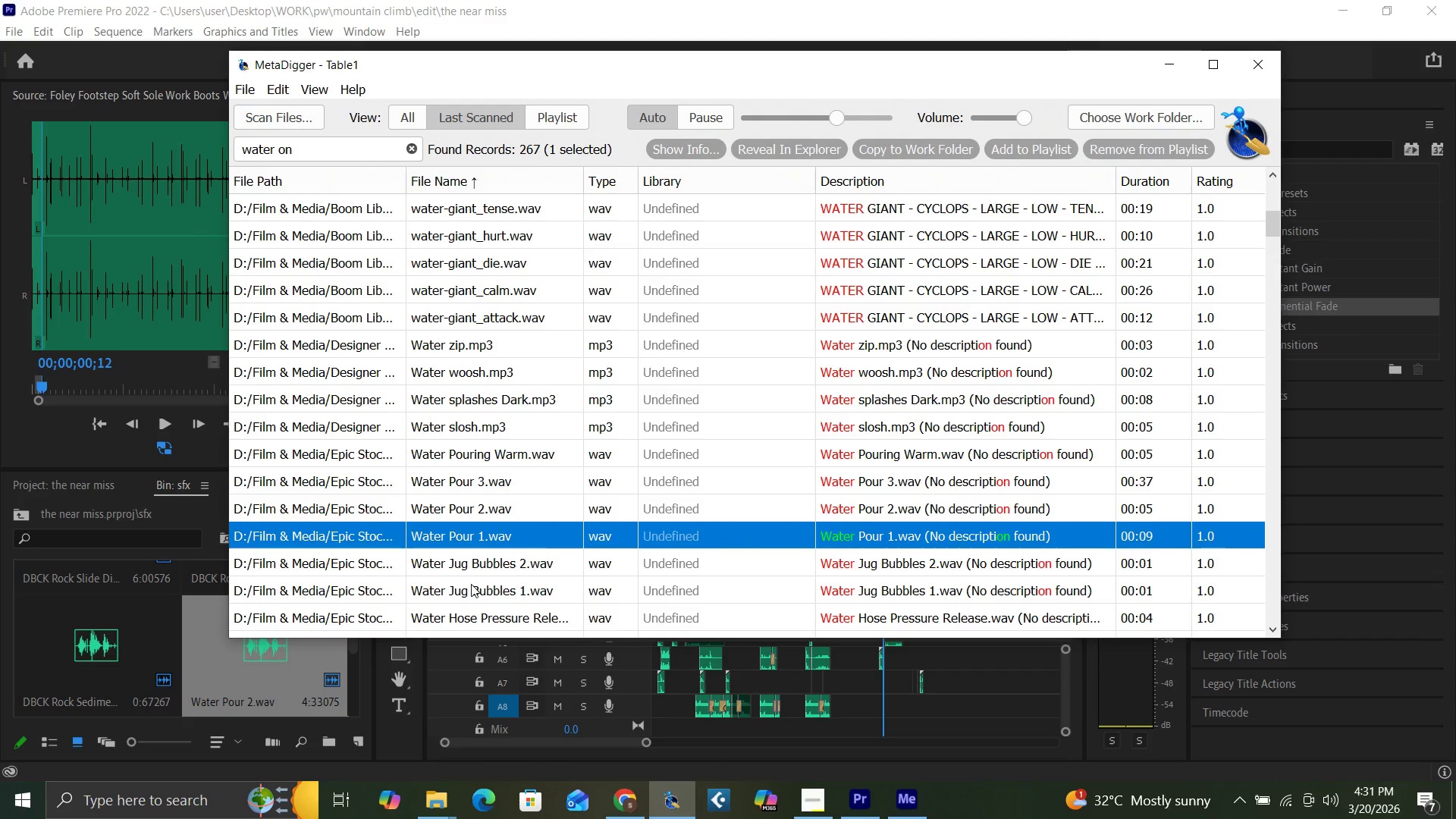 
wait(10.36)
 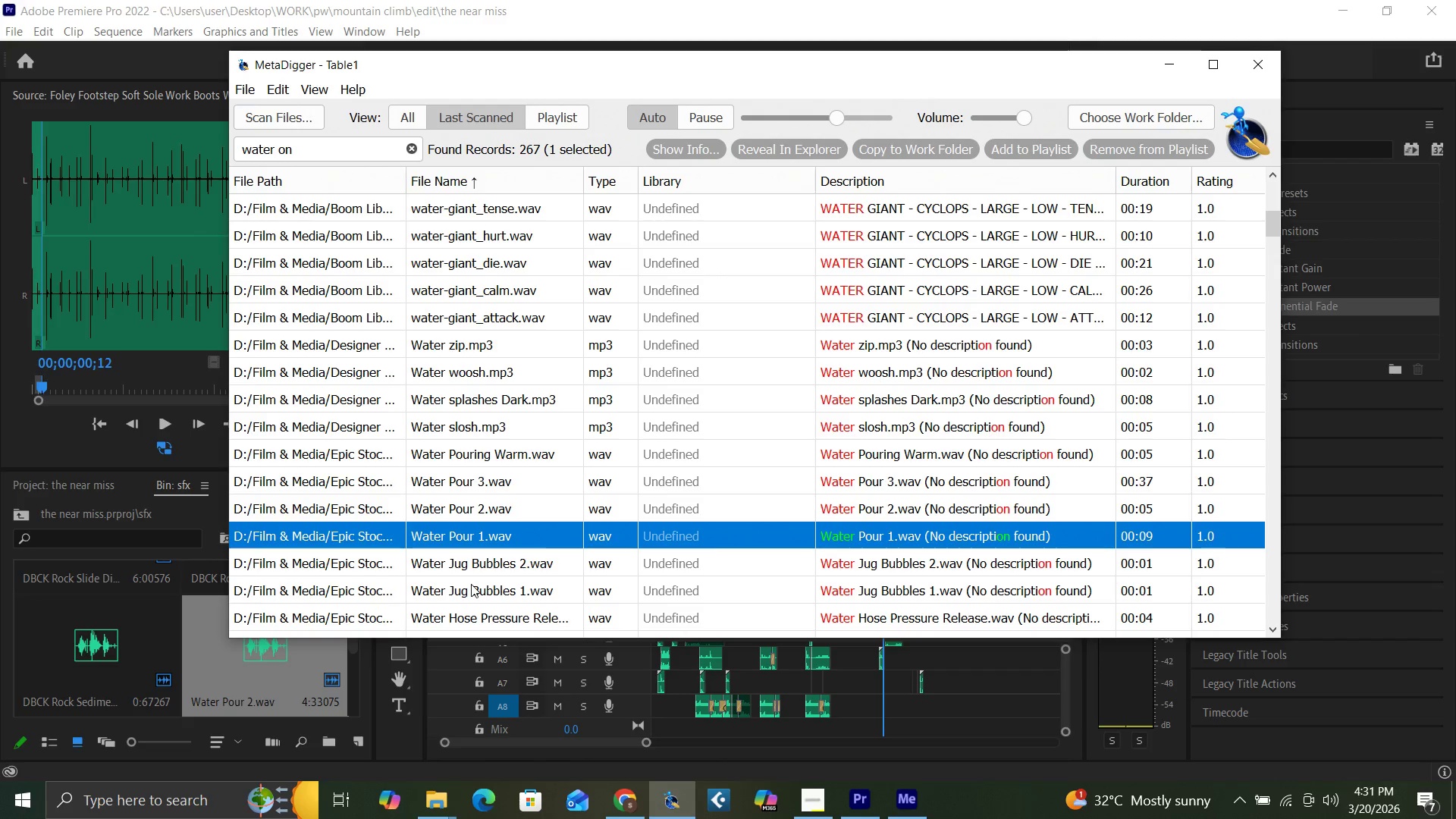 
left_click([701, 118])
 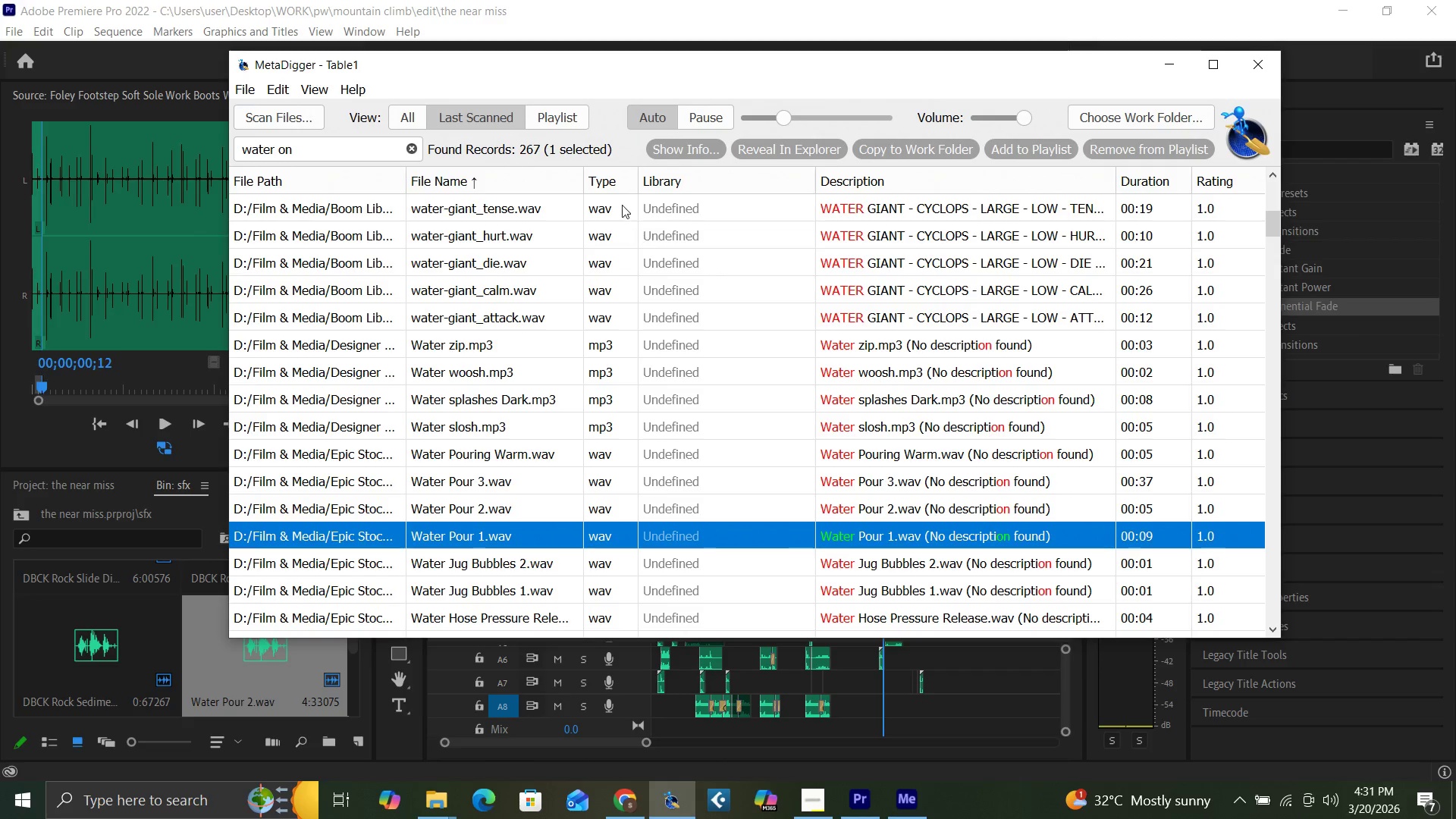 
left_click([702, 120])
 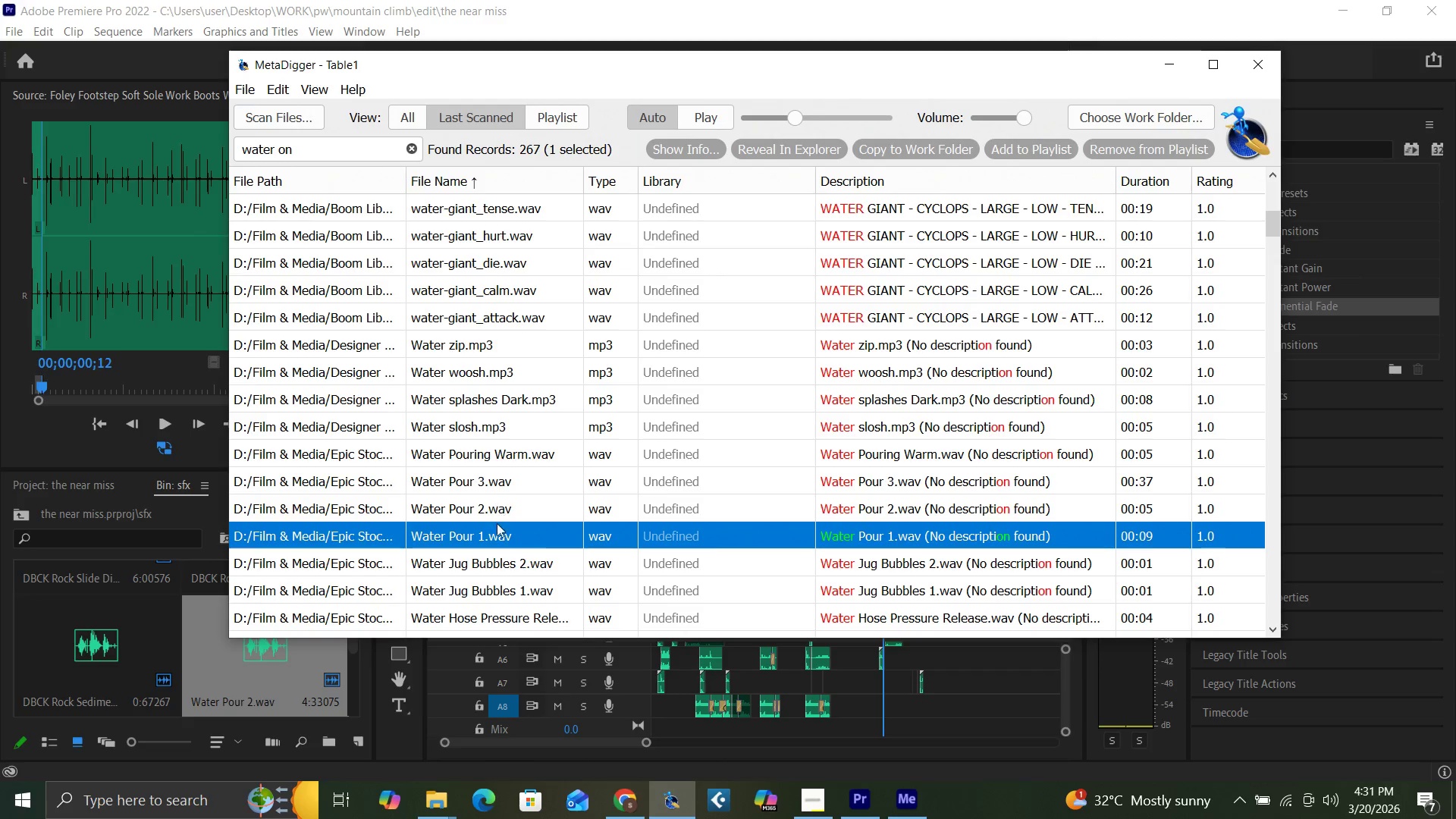 
right_click([497, 534])
 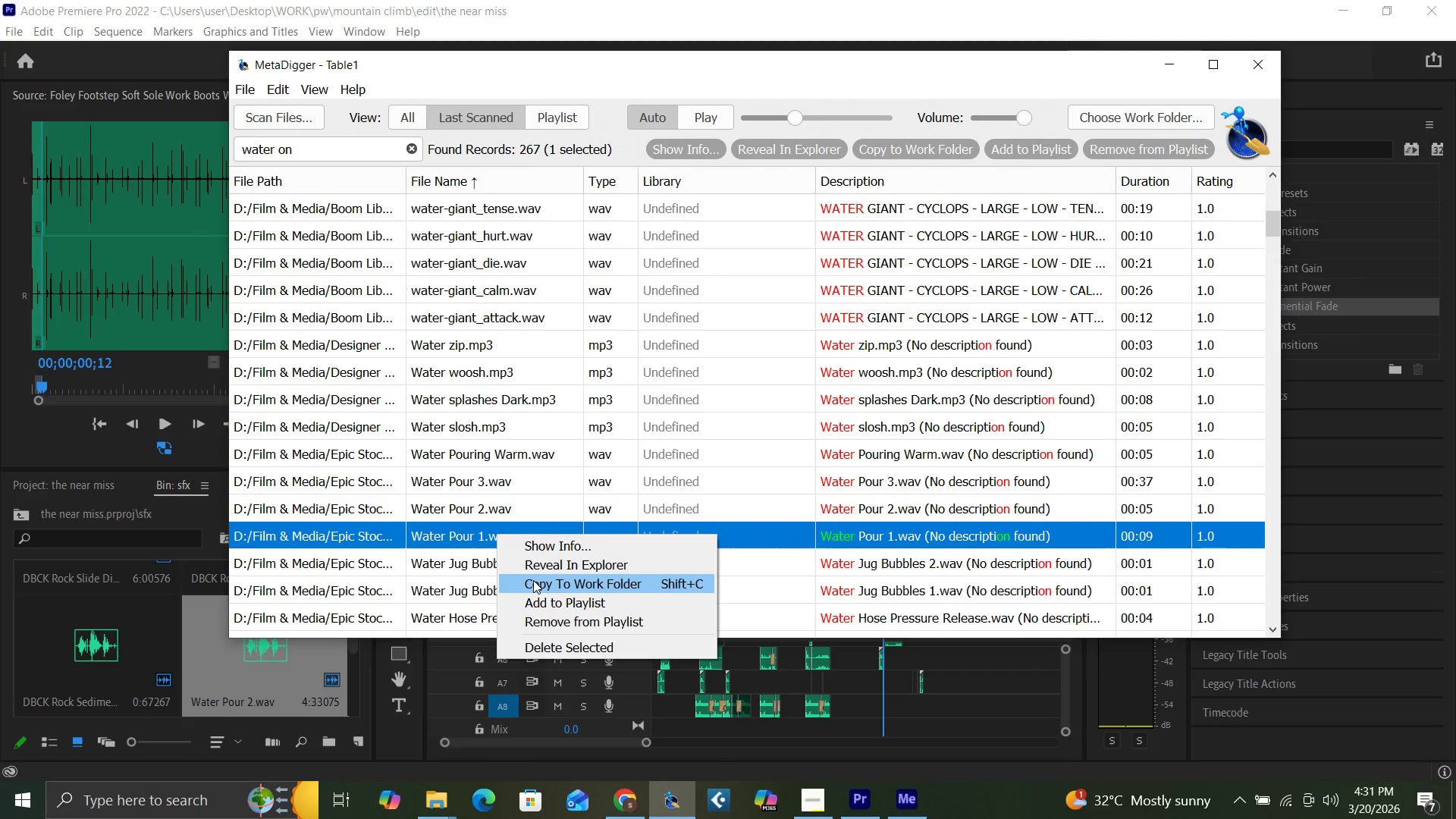 
left_click([543, 565])
 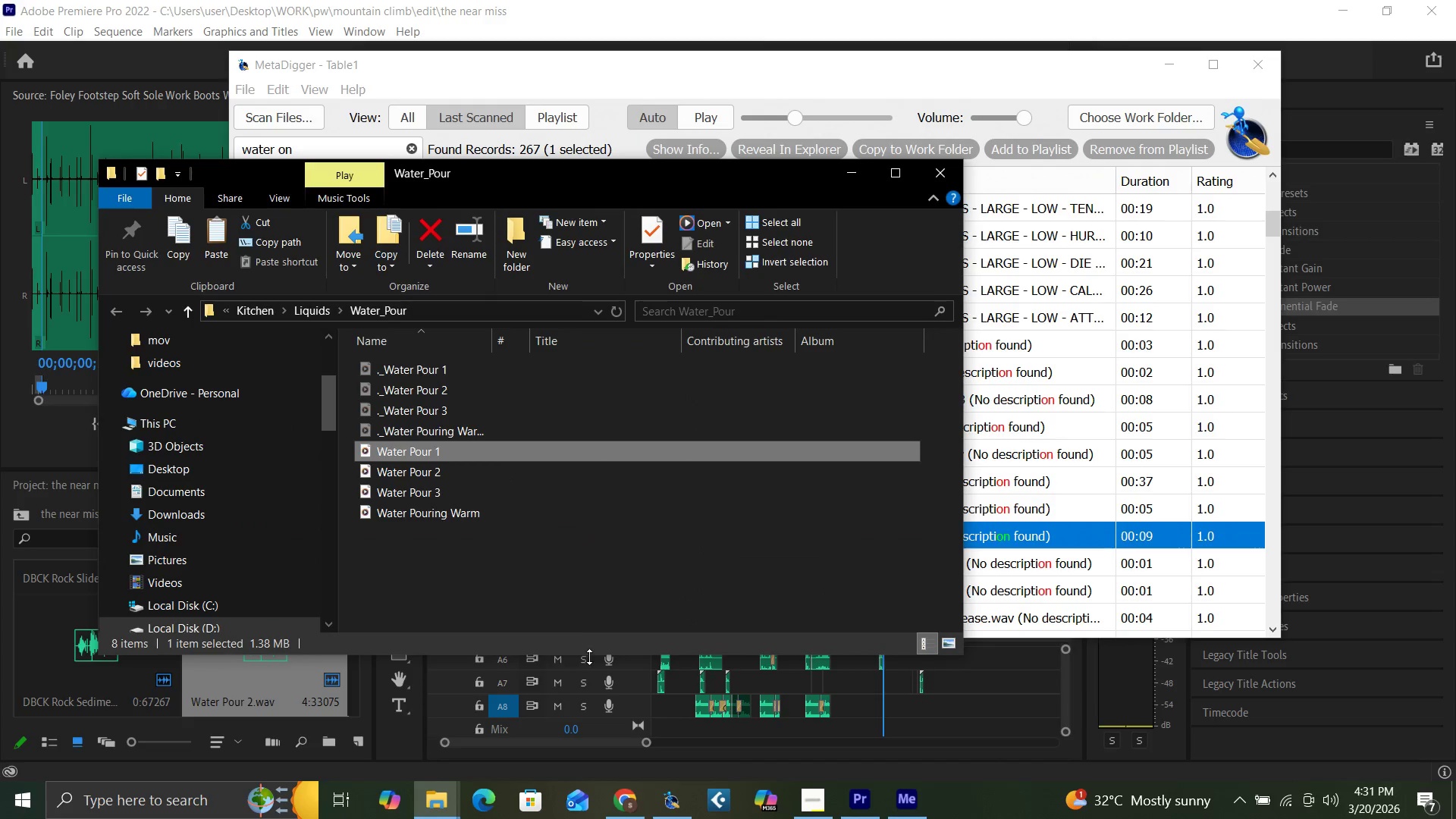 
left_click_drag(start_coordinate=[449, 446], to_coordinate=[194, 697])
 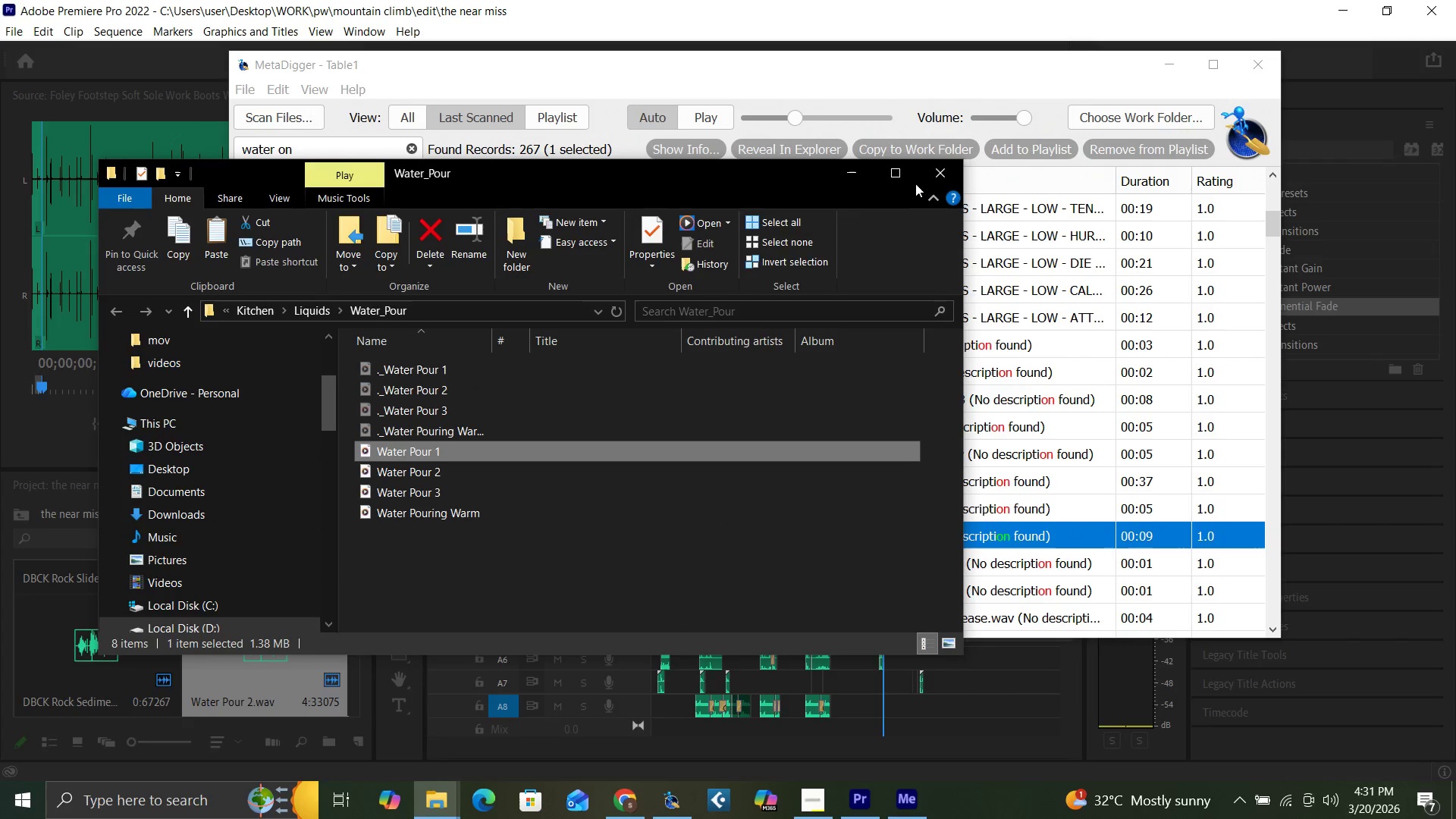 
left_click([930, 176])
 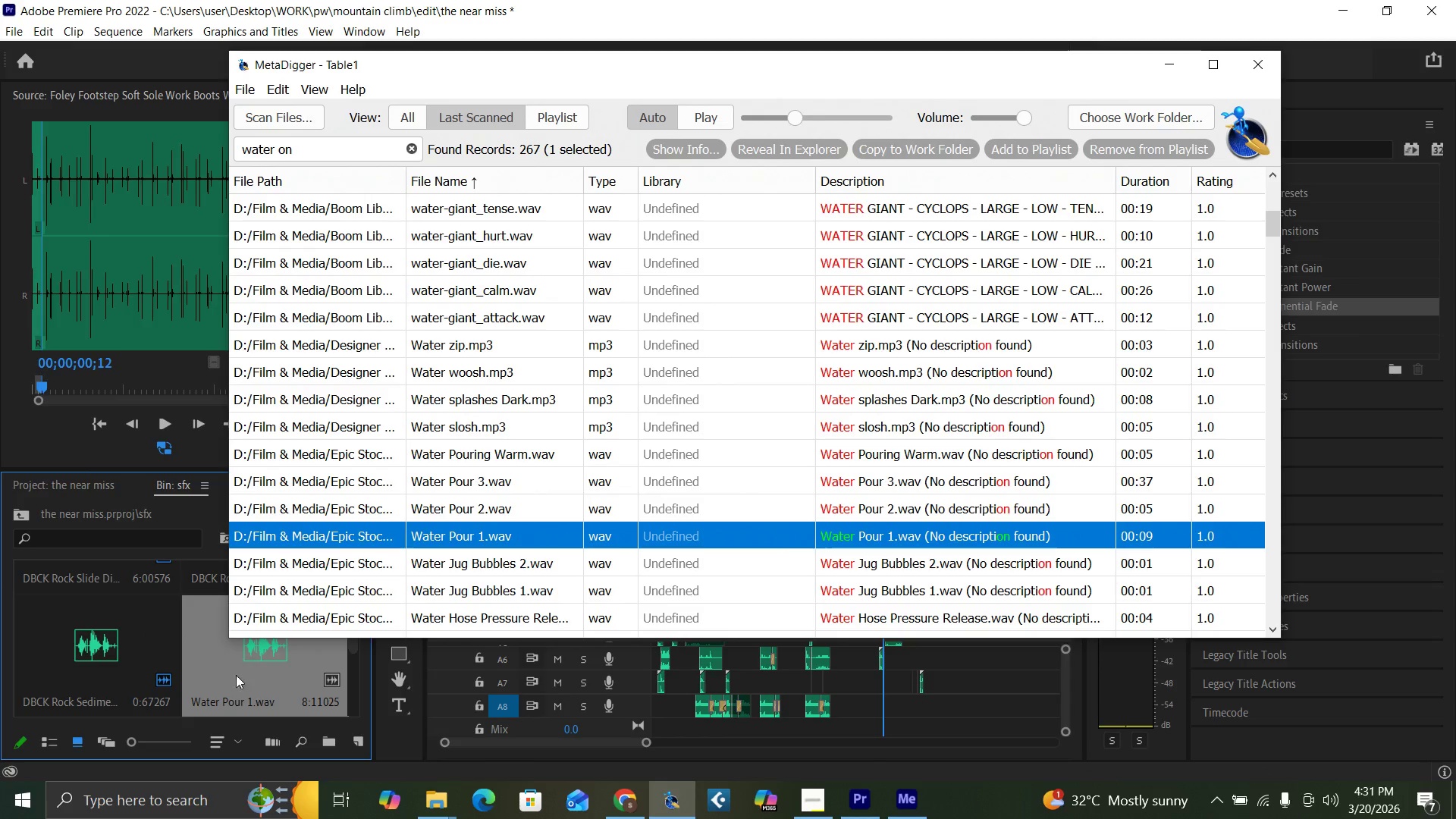 
left_click([249, 673])
 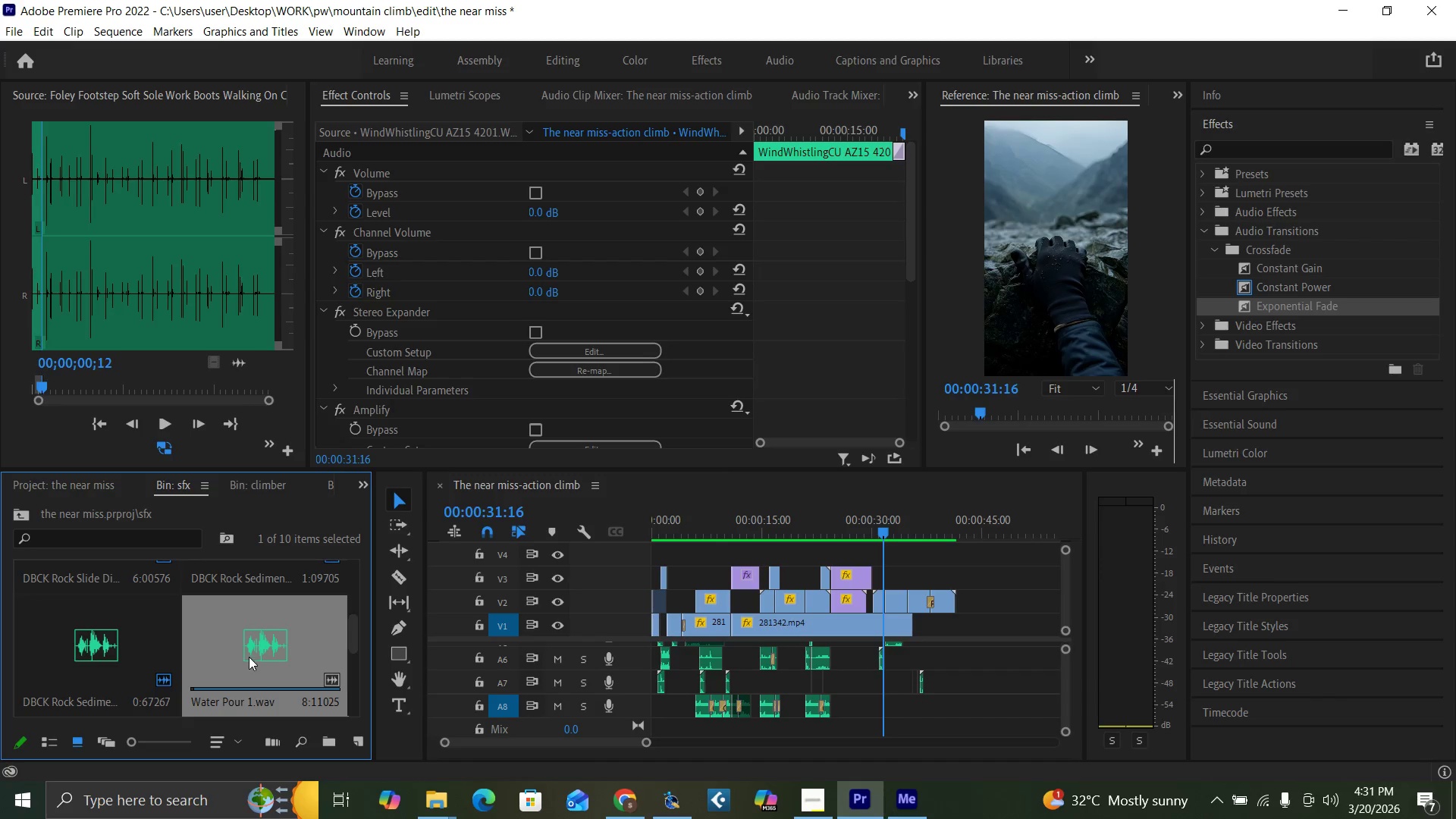 
left_click_drag(start_coordinate=[249, 657], to_coordinate=[891, 701])
 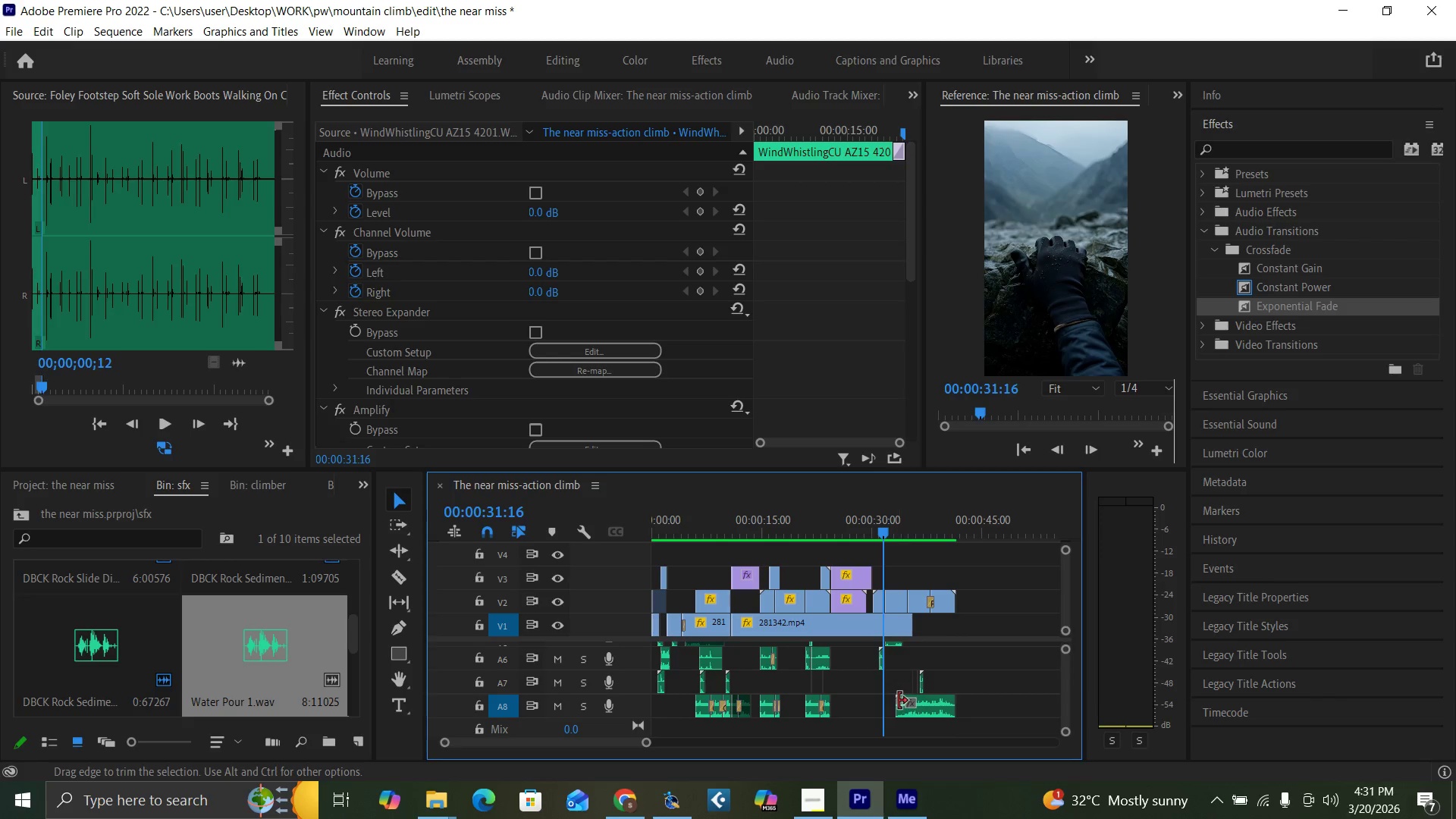 
key(Equal)
 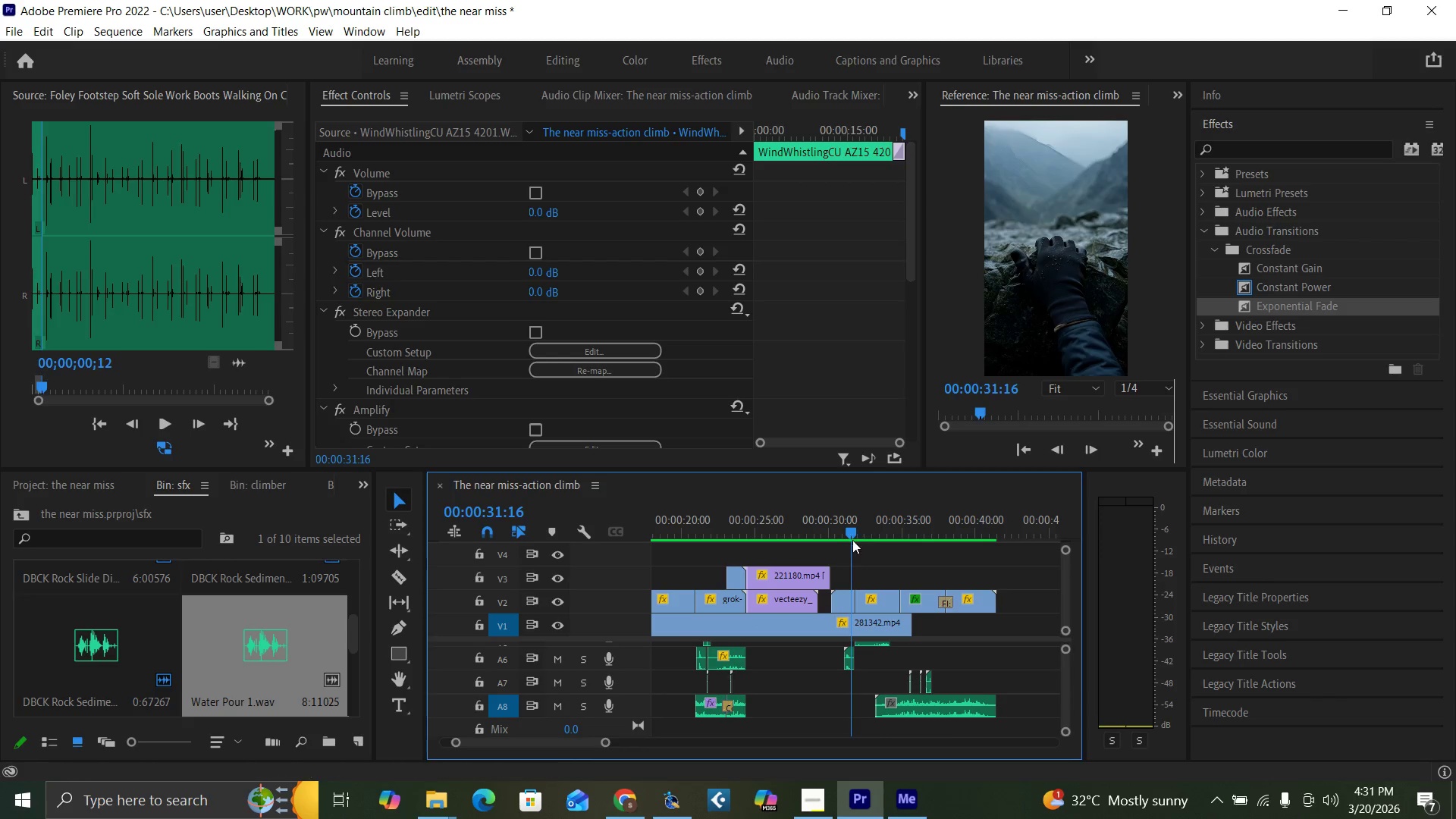 
left_click([869, 524])
 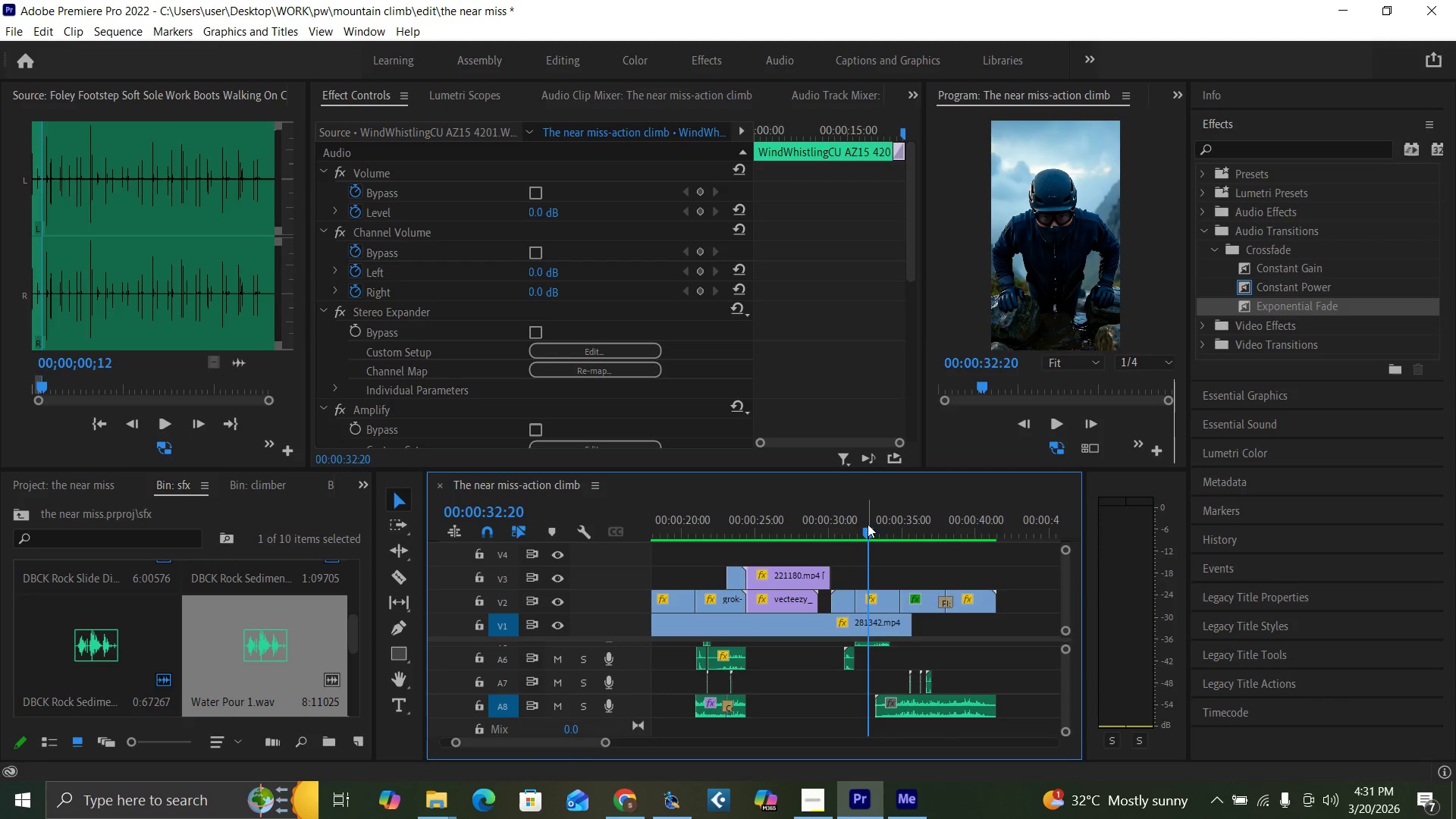 
key(Space)
 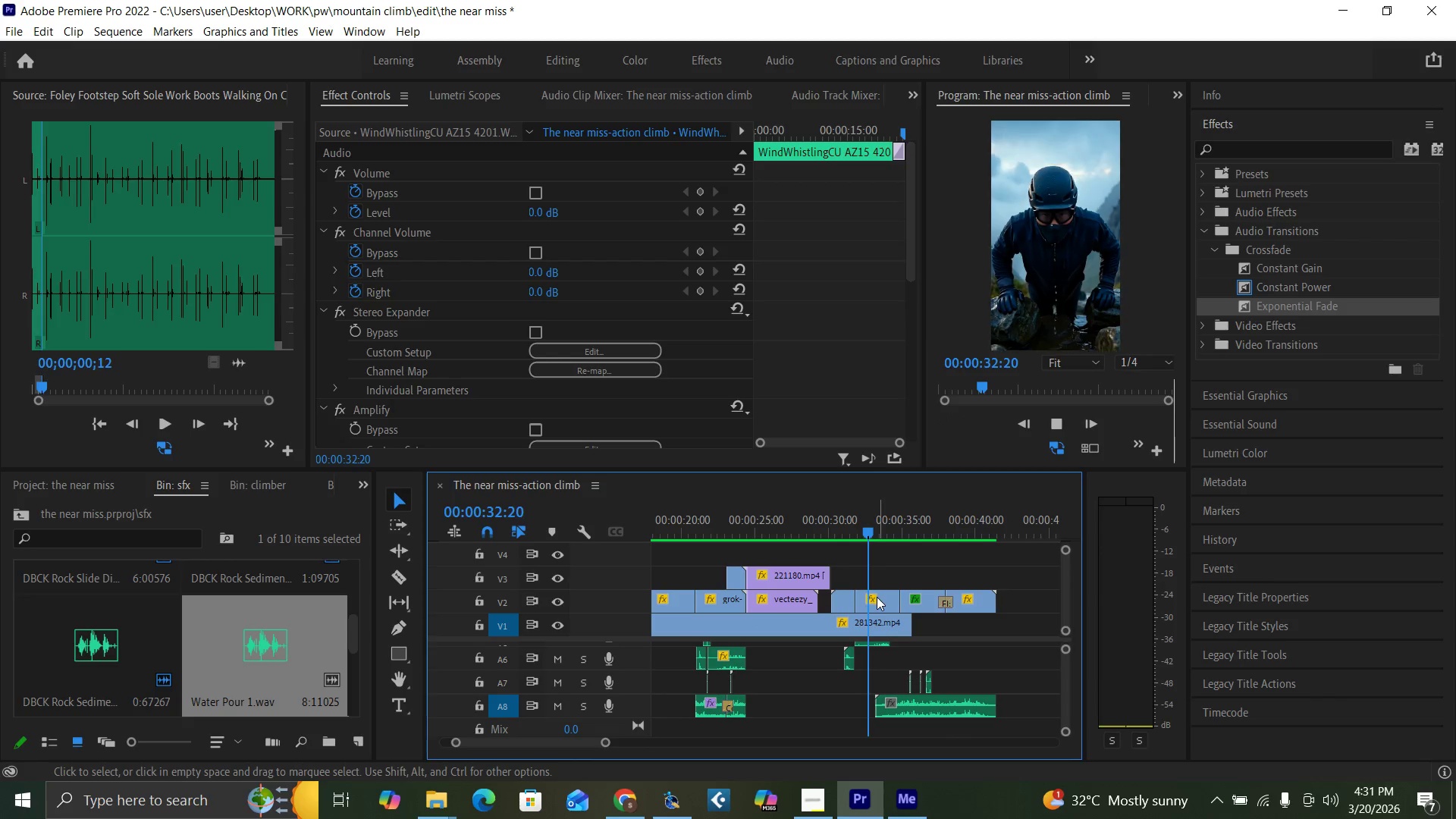 
key(Space)
 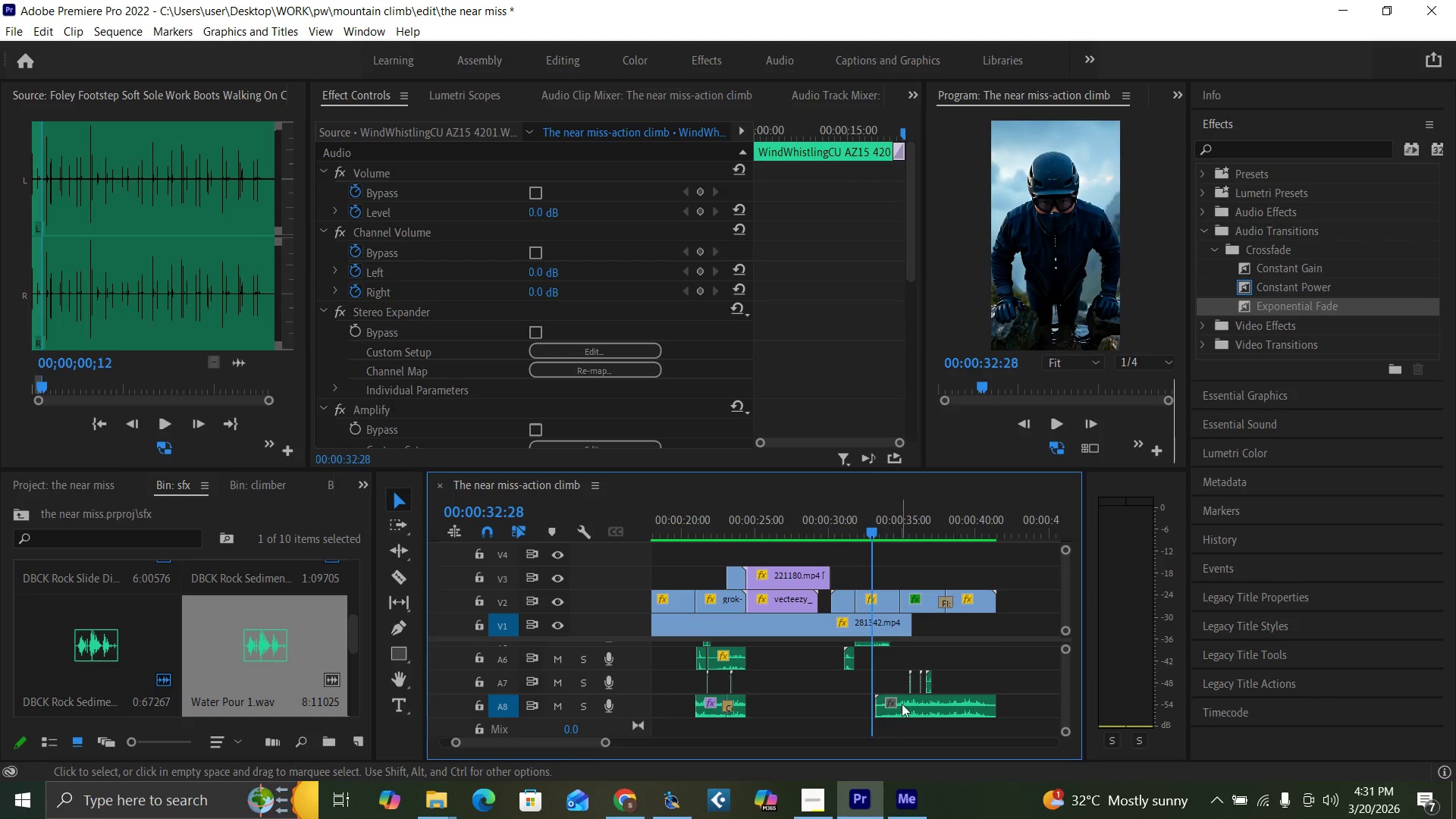 
left_click_drag(start_coordinate=[902, 704], to_coordinate=[883, 707])
 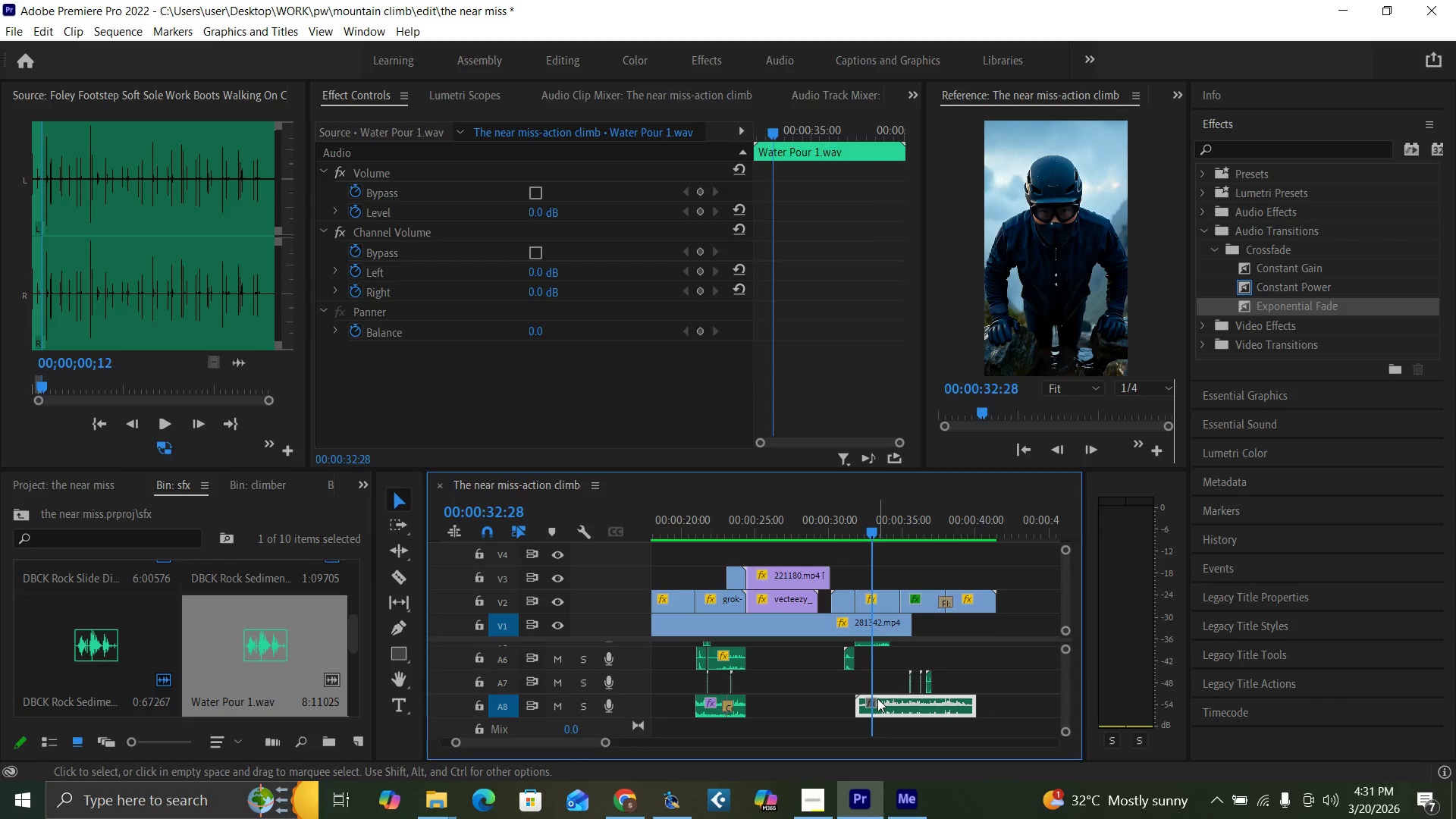 
key(Equal)
 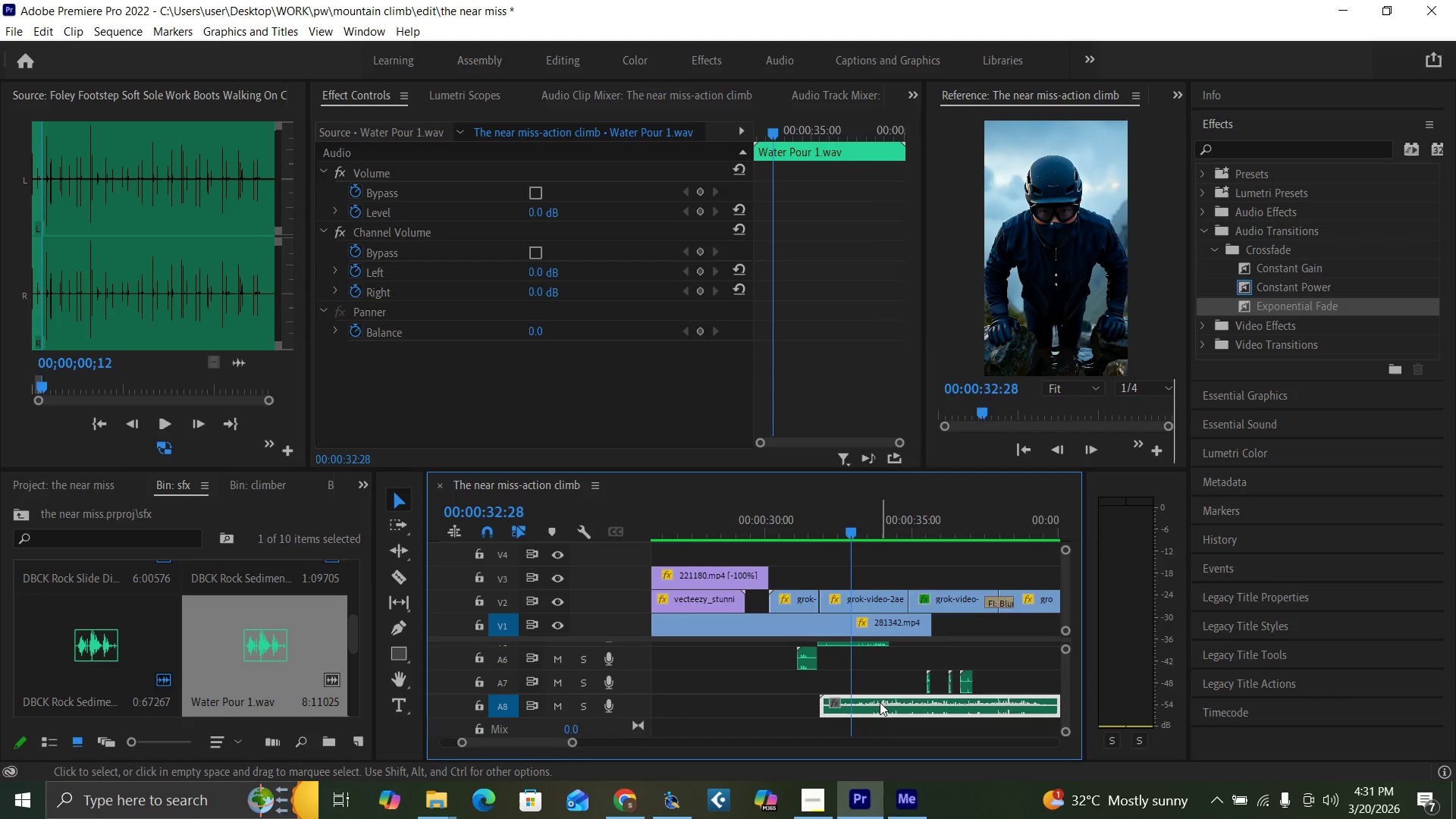 
key(Equal)
 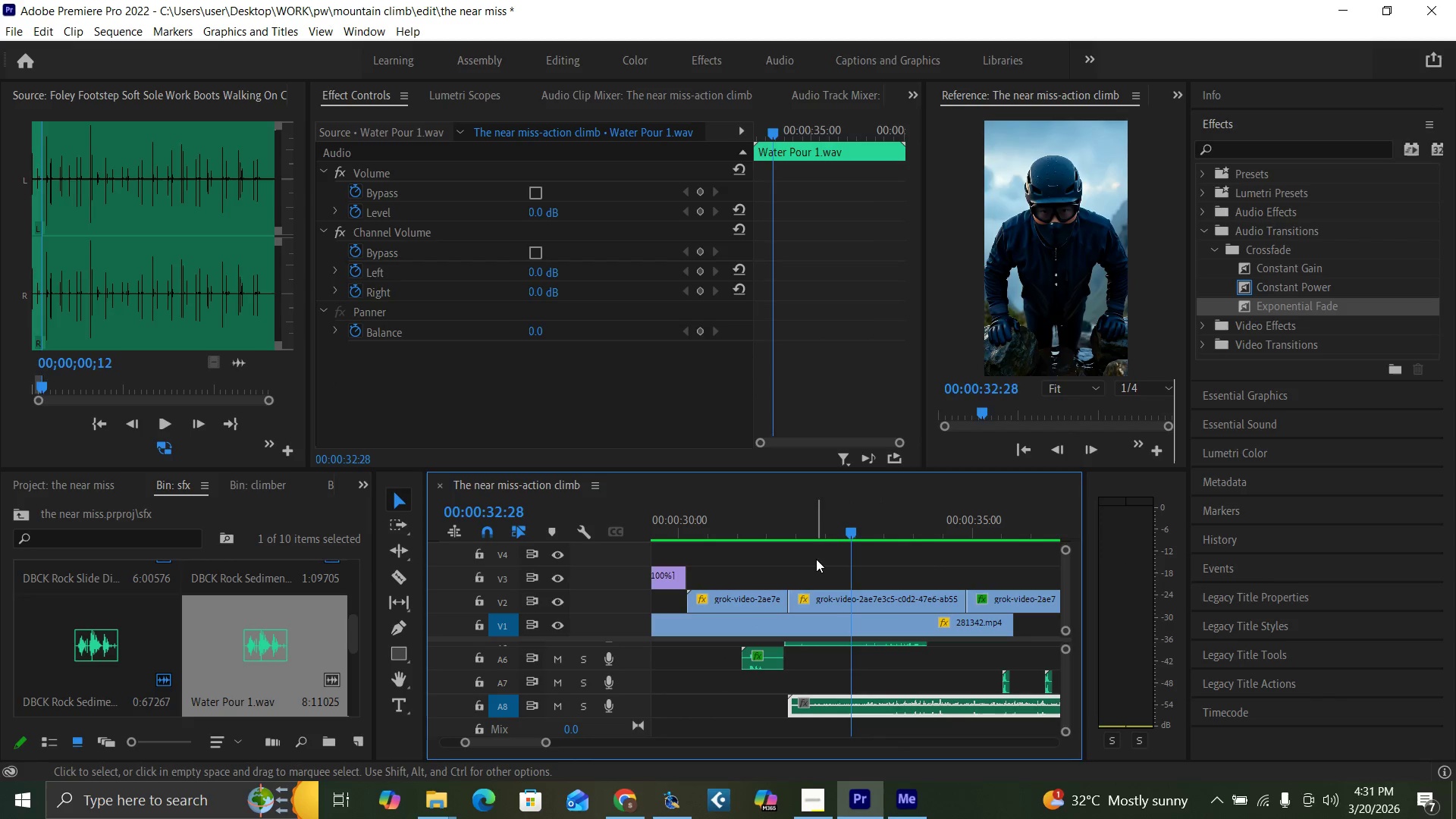 
left_click([772, 535])
 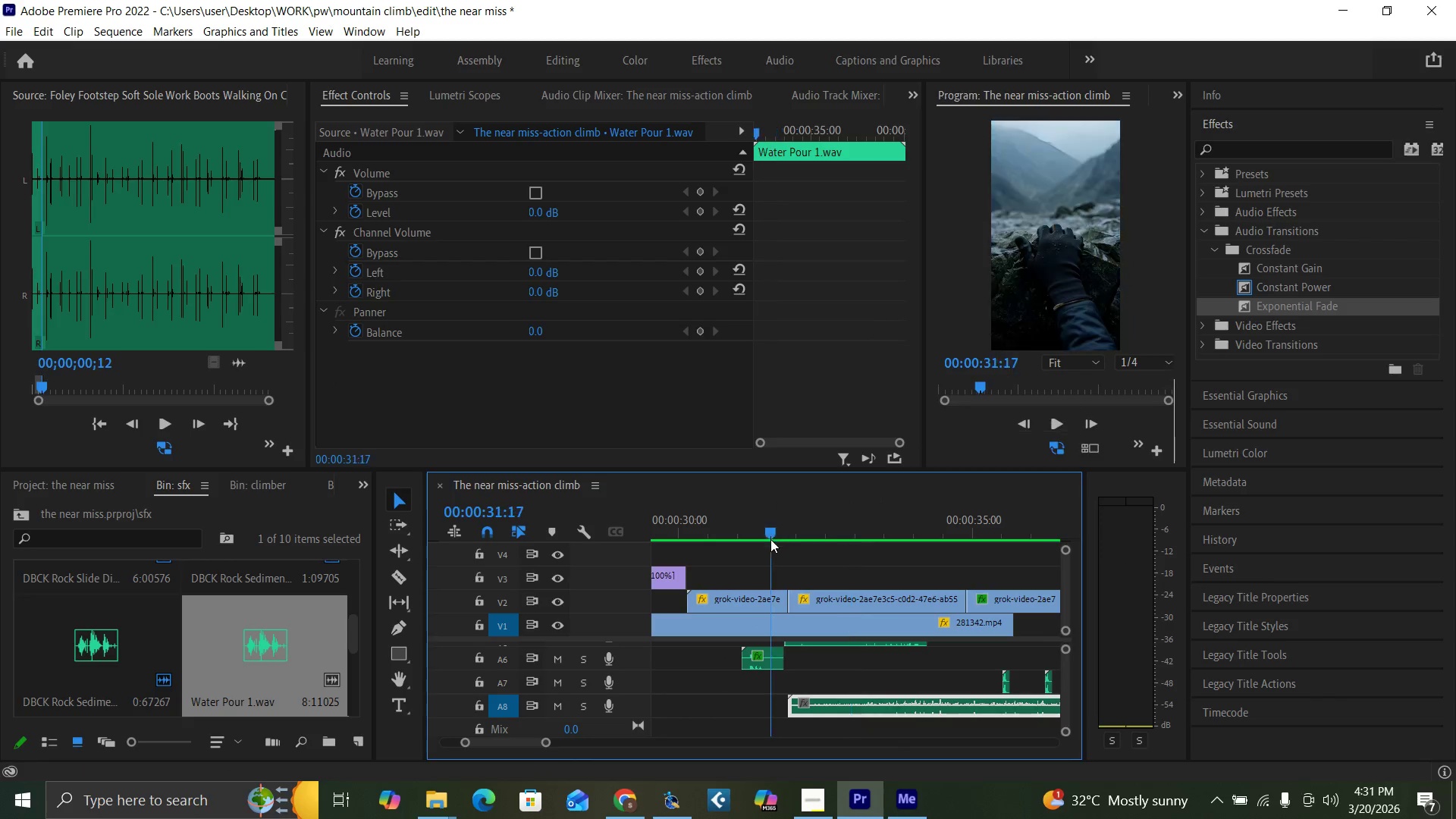 
key(Space)
 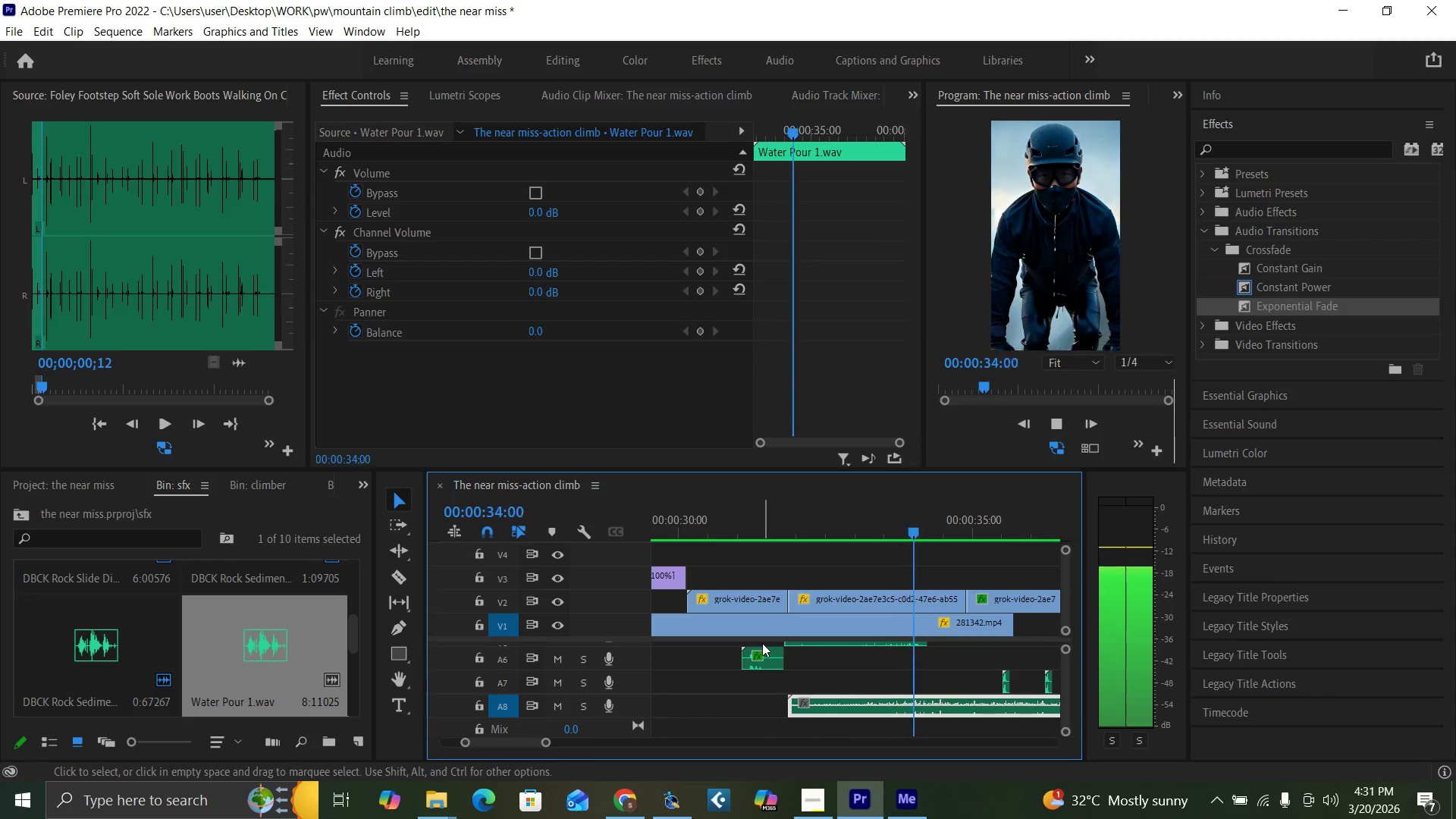 
key(Space)
 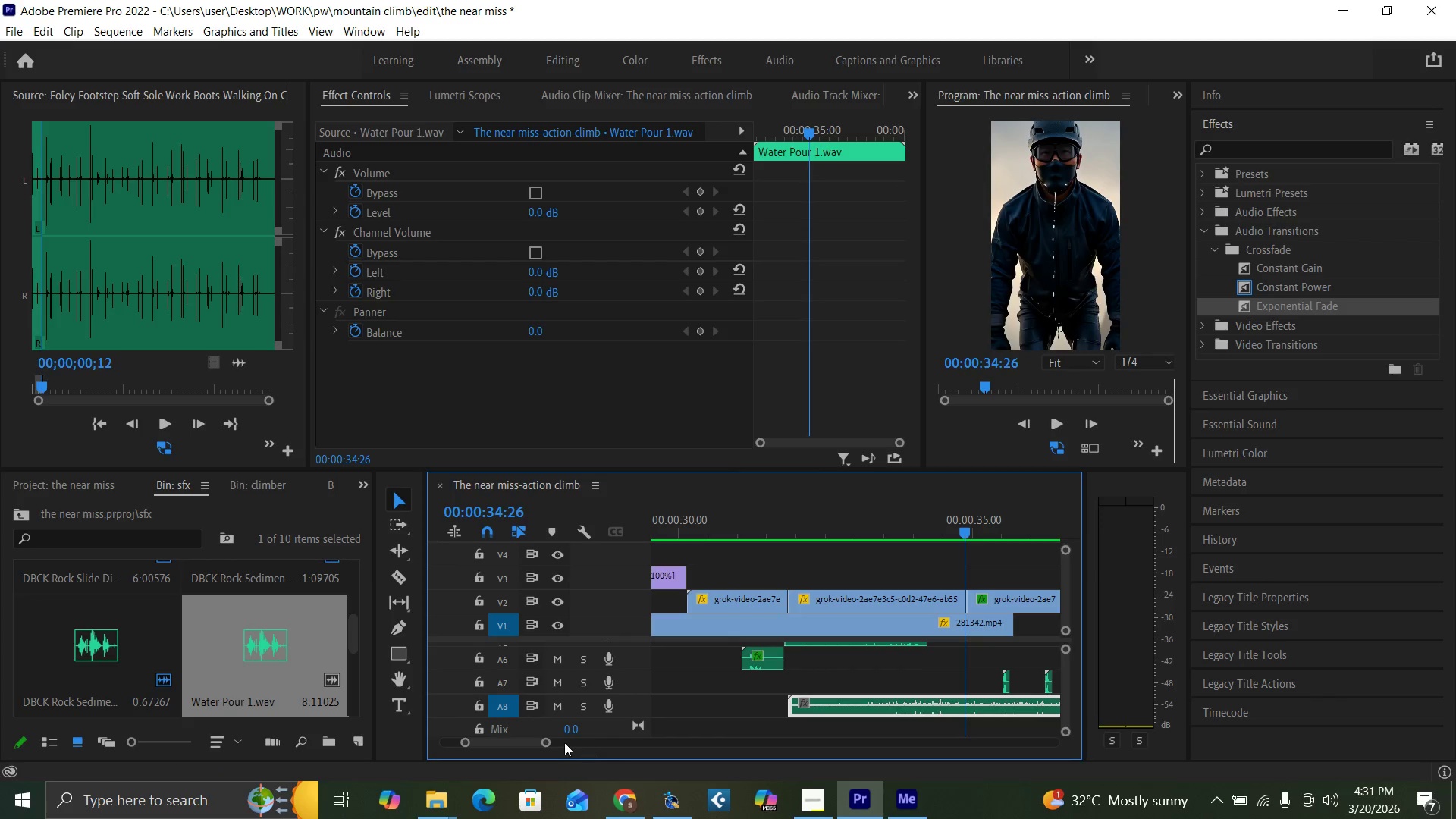 
left_click_drag(start_coordinate=[548, 742], to_coordinate=[557, 747])
 